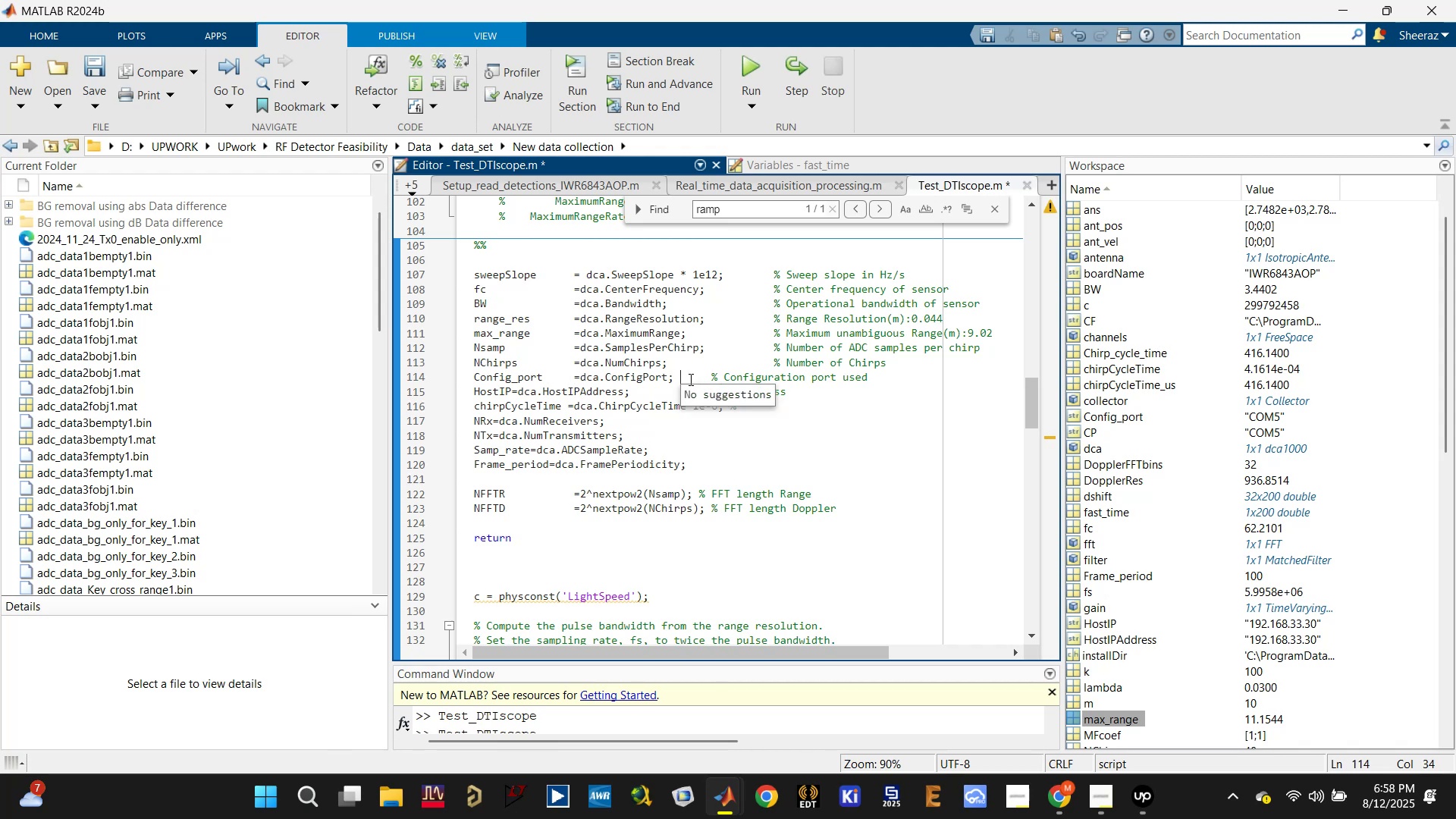 
key(Tab)
 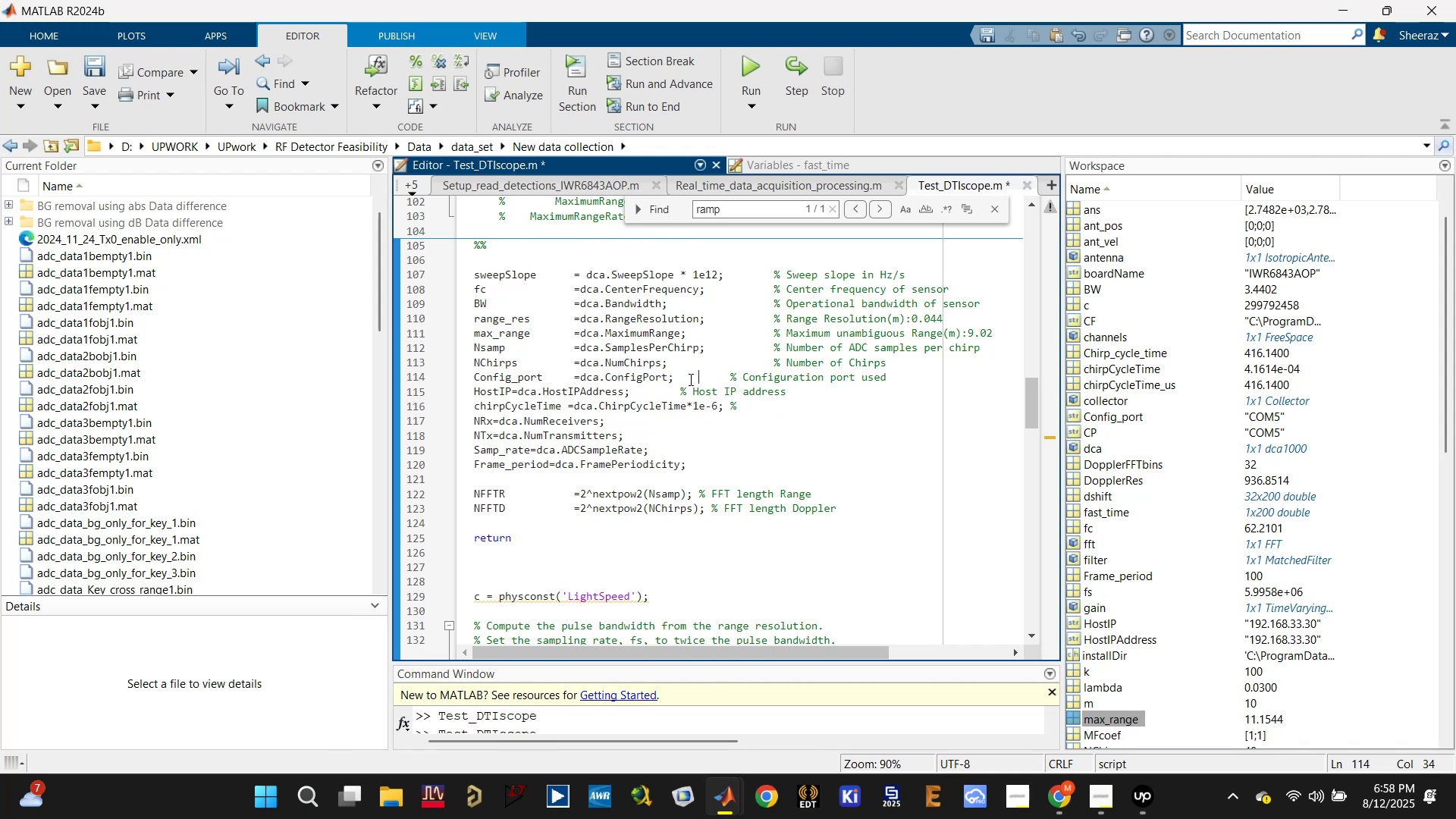 
key(Tab)
 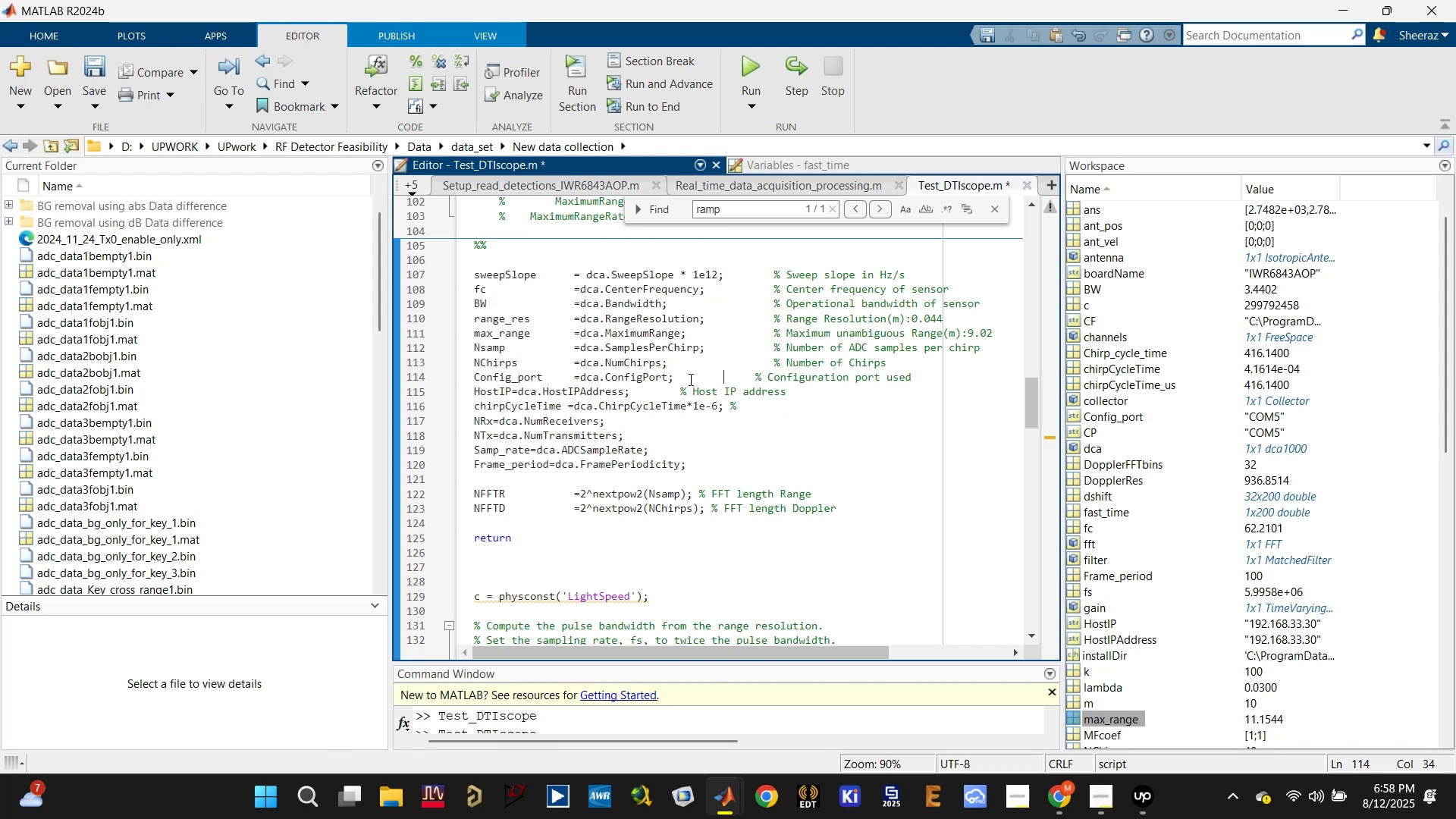 
key(Tab)
 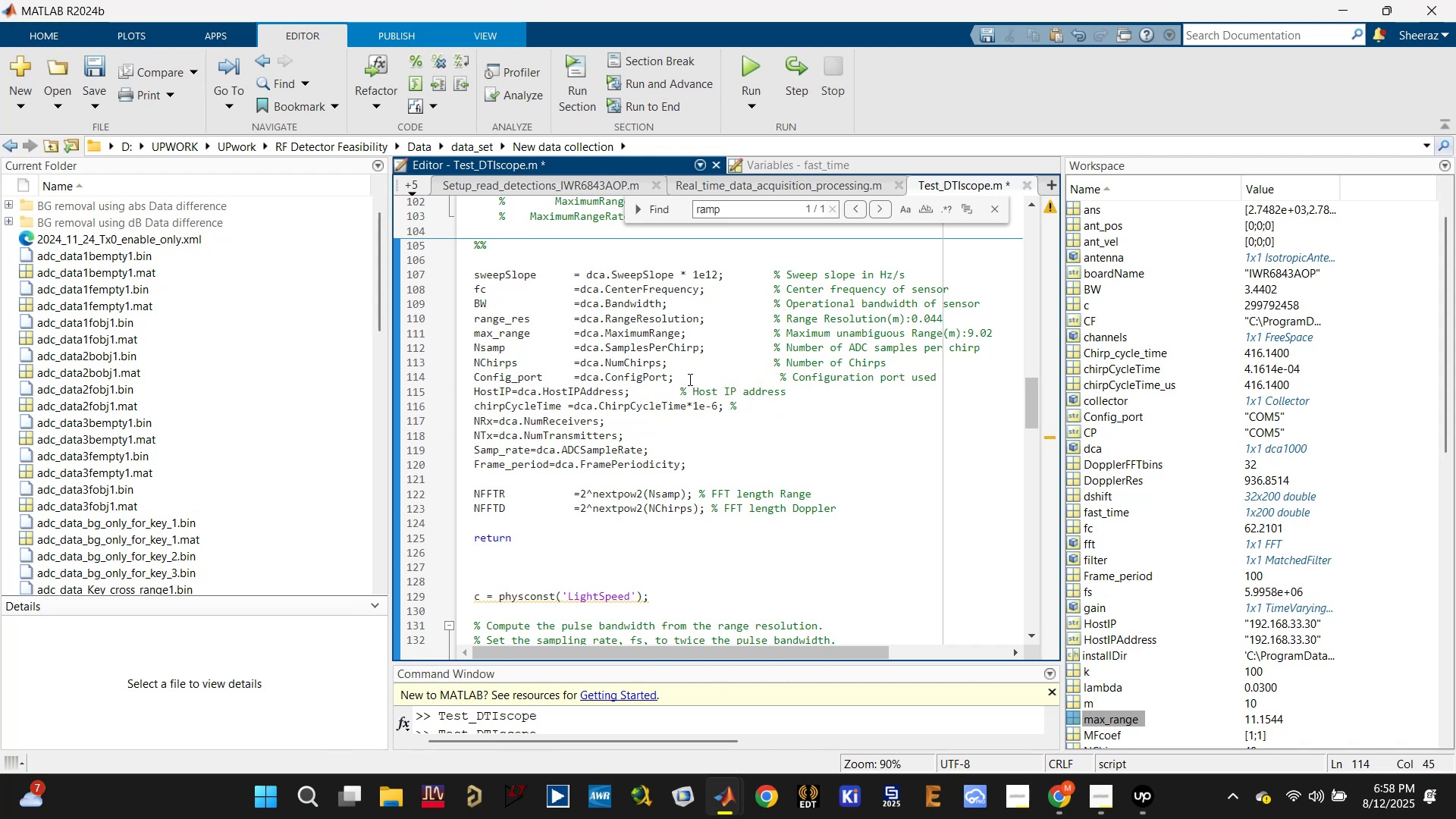 
key(Delete)
 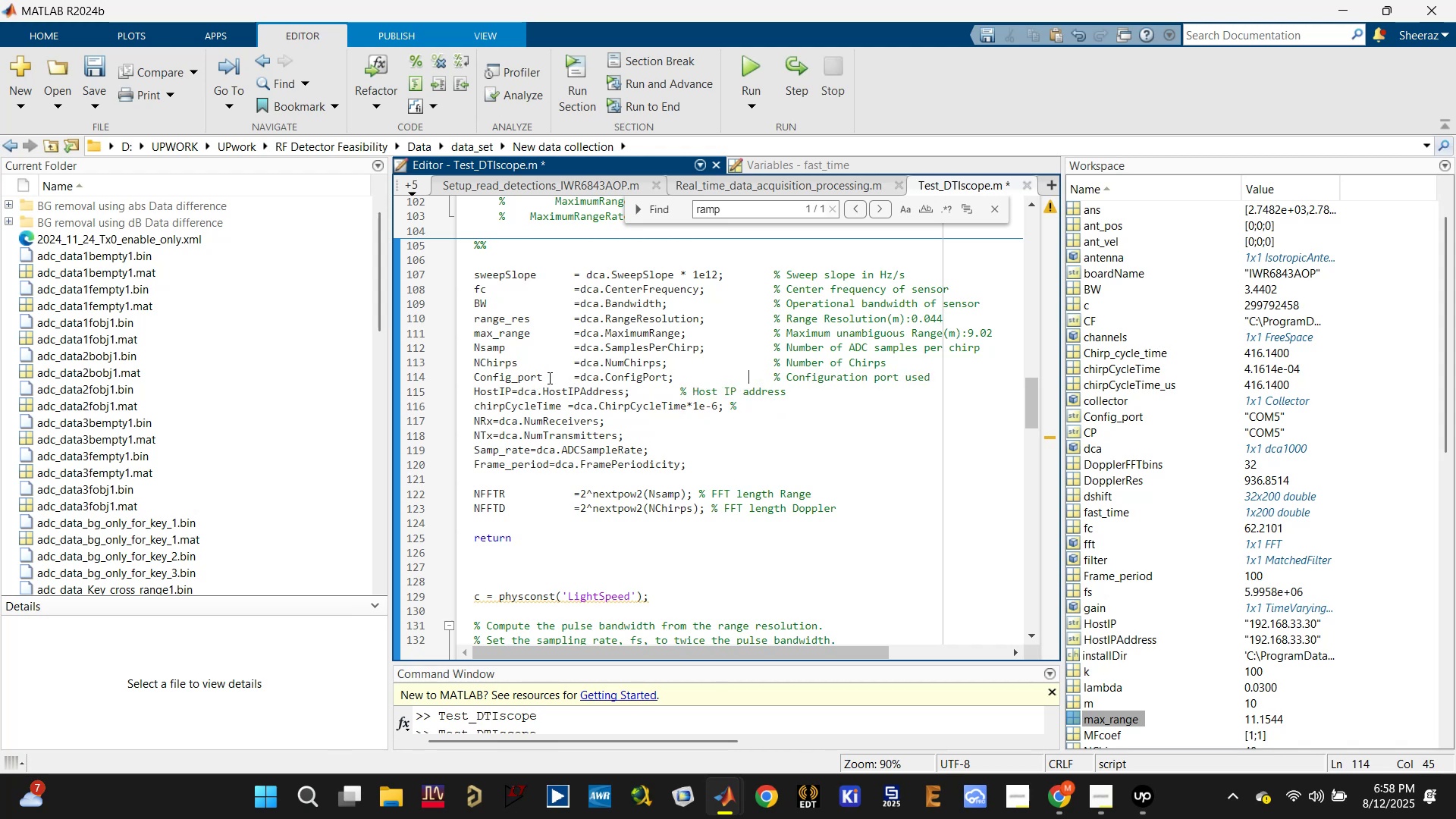 
left_click([514, 391])
 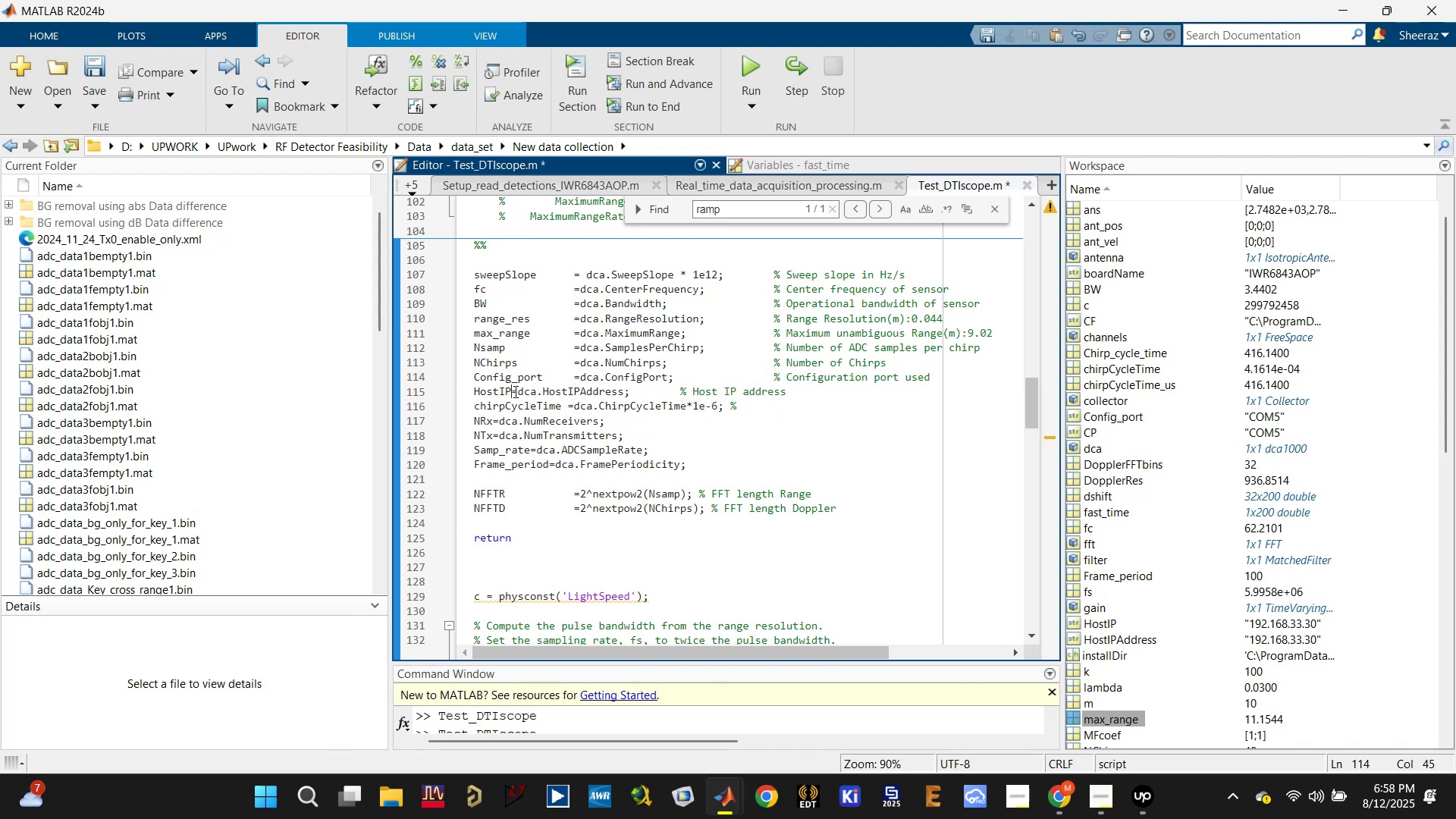 
key(Space)
 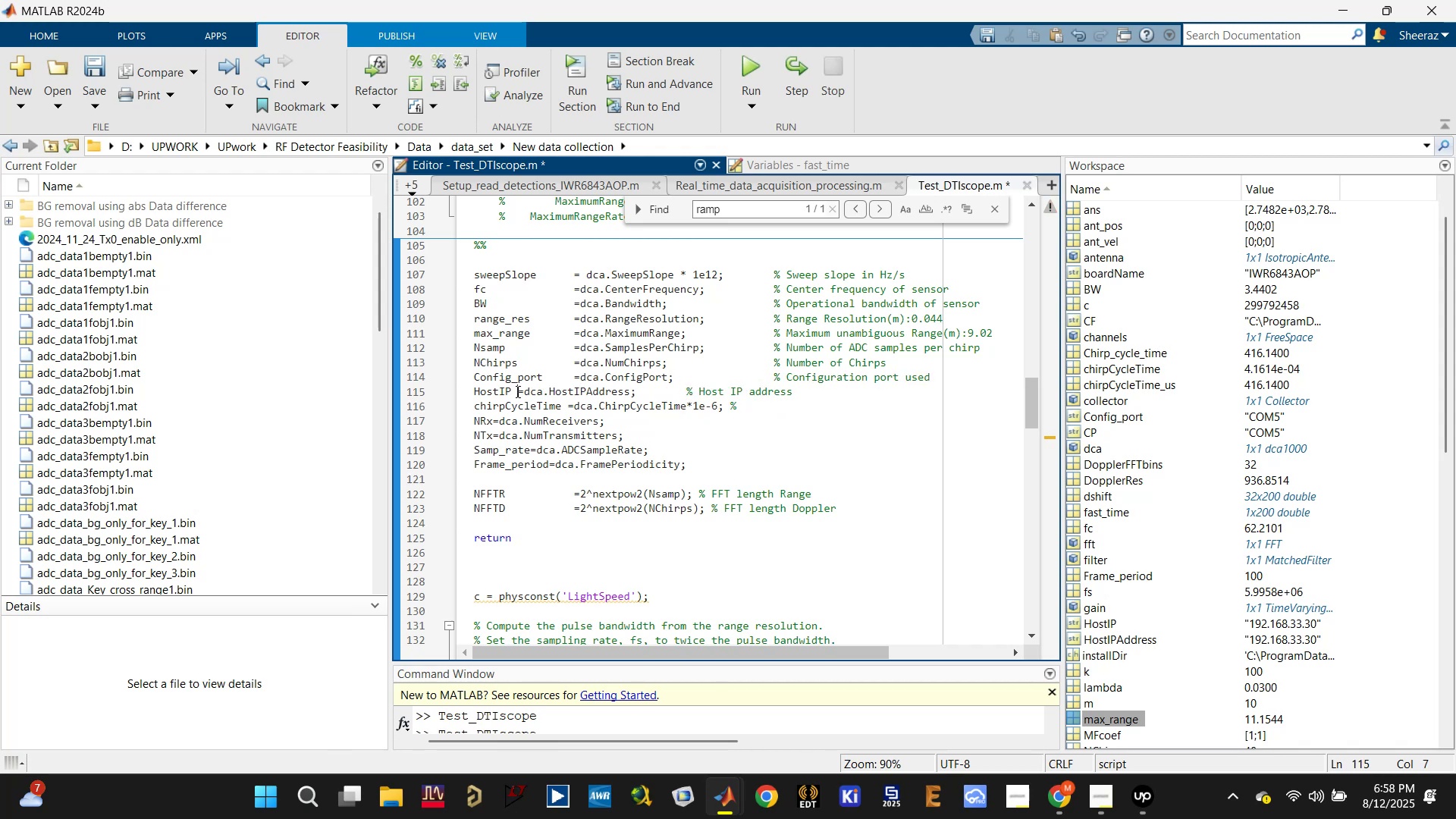 
key(Tab)
 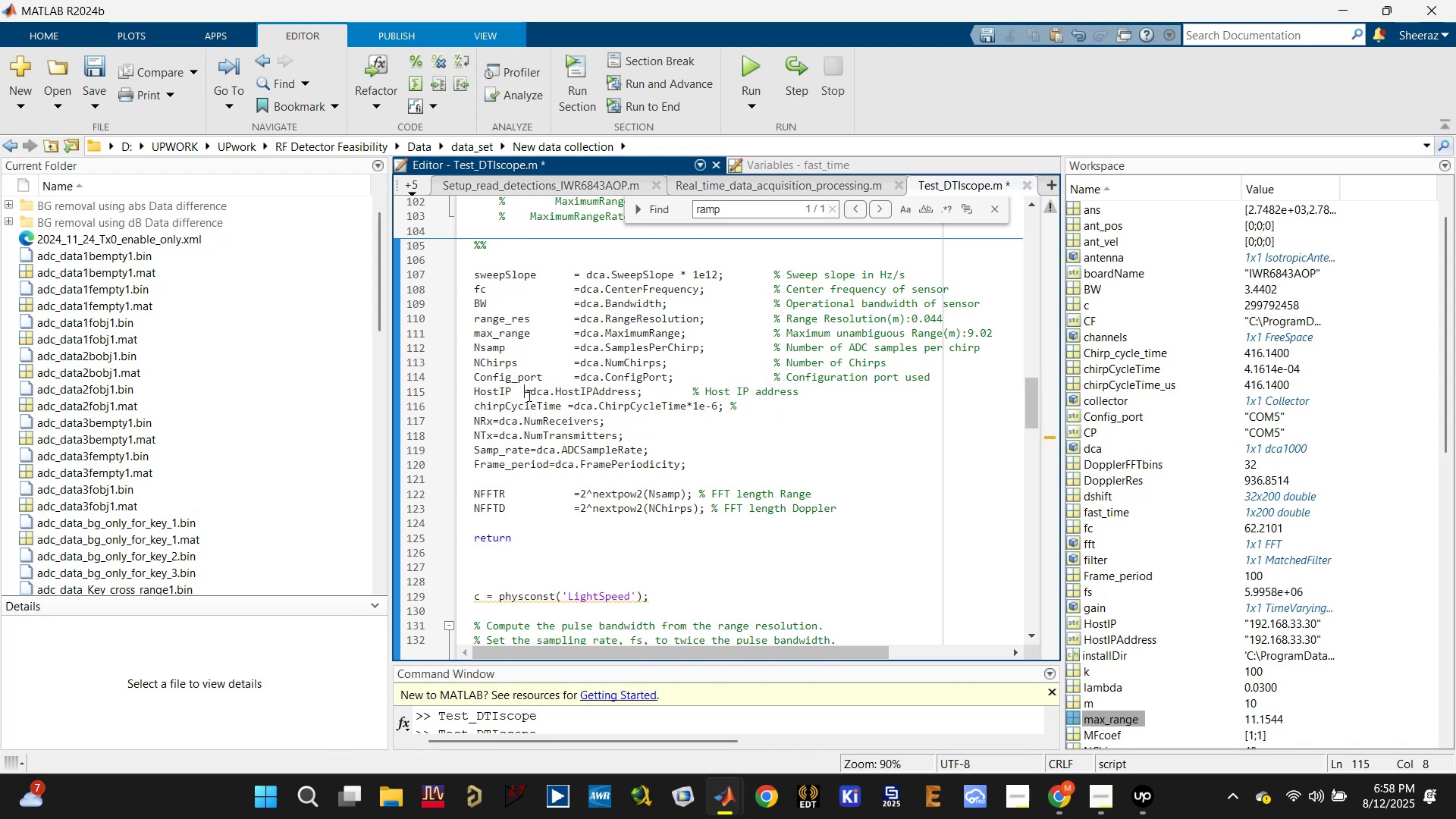 
key(Tab)
 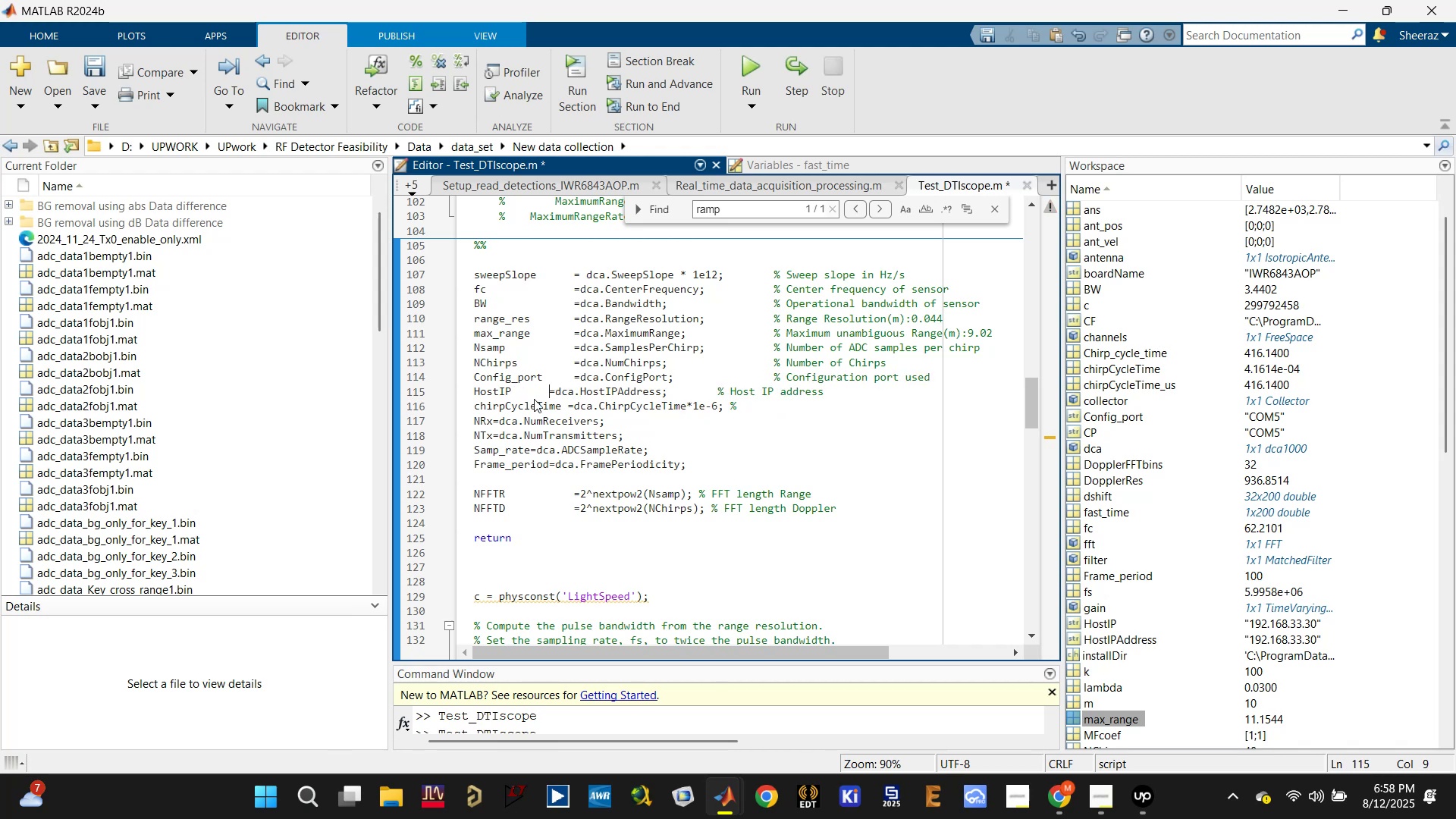 
key(Tab)
 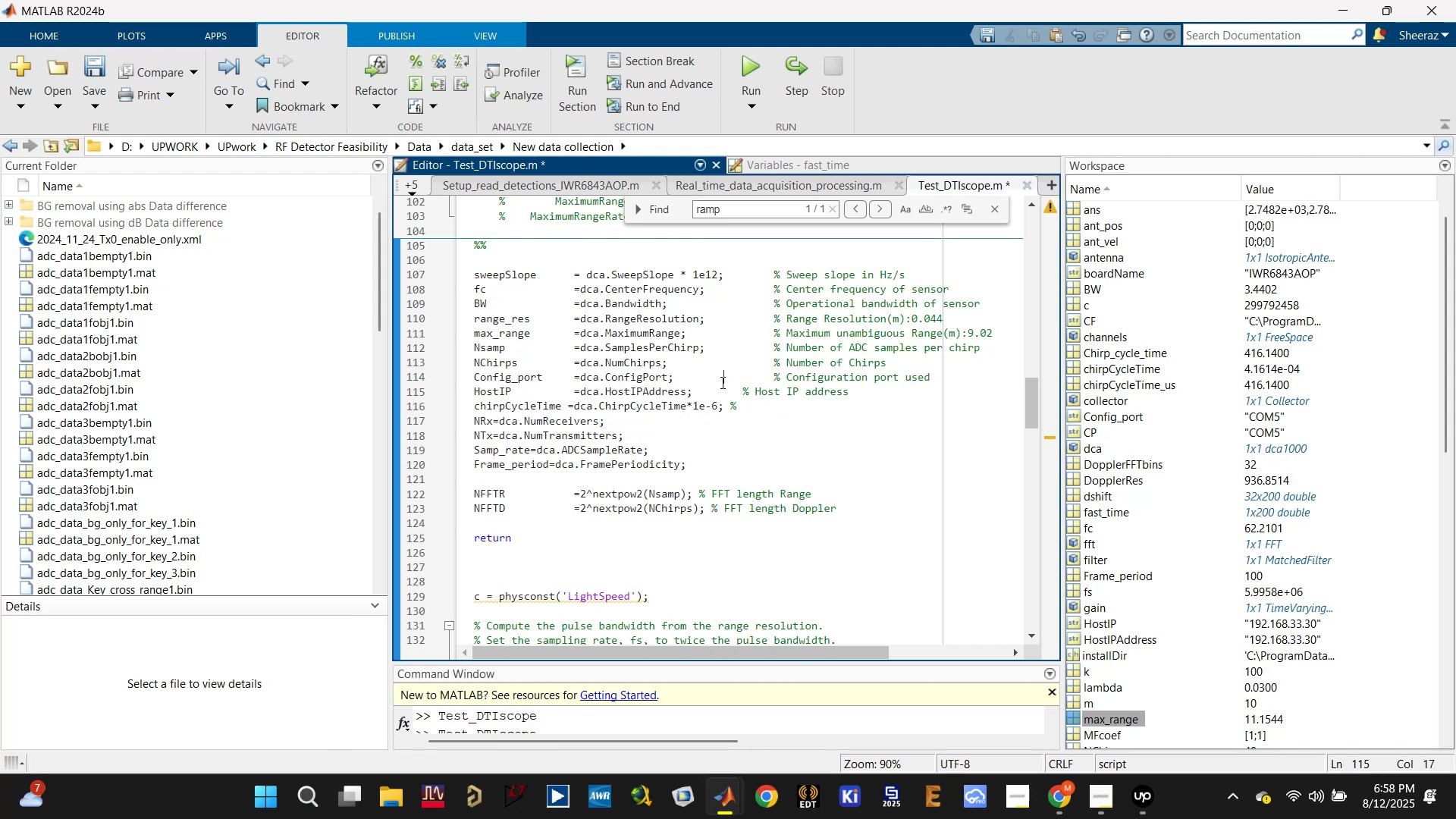 
double_click([718, 391])
 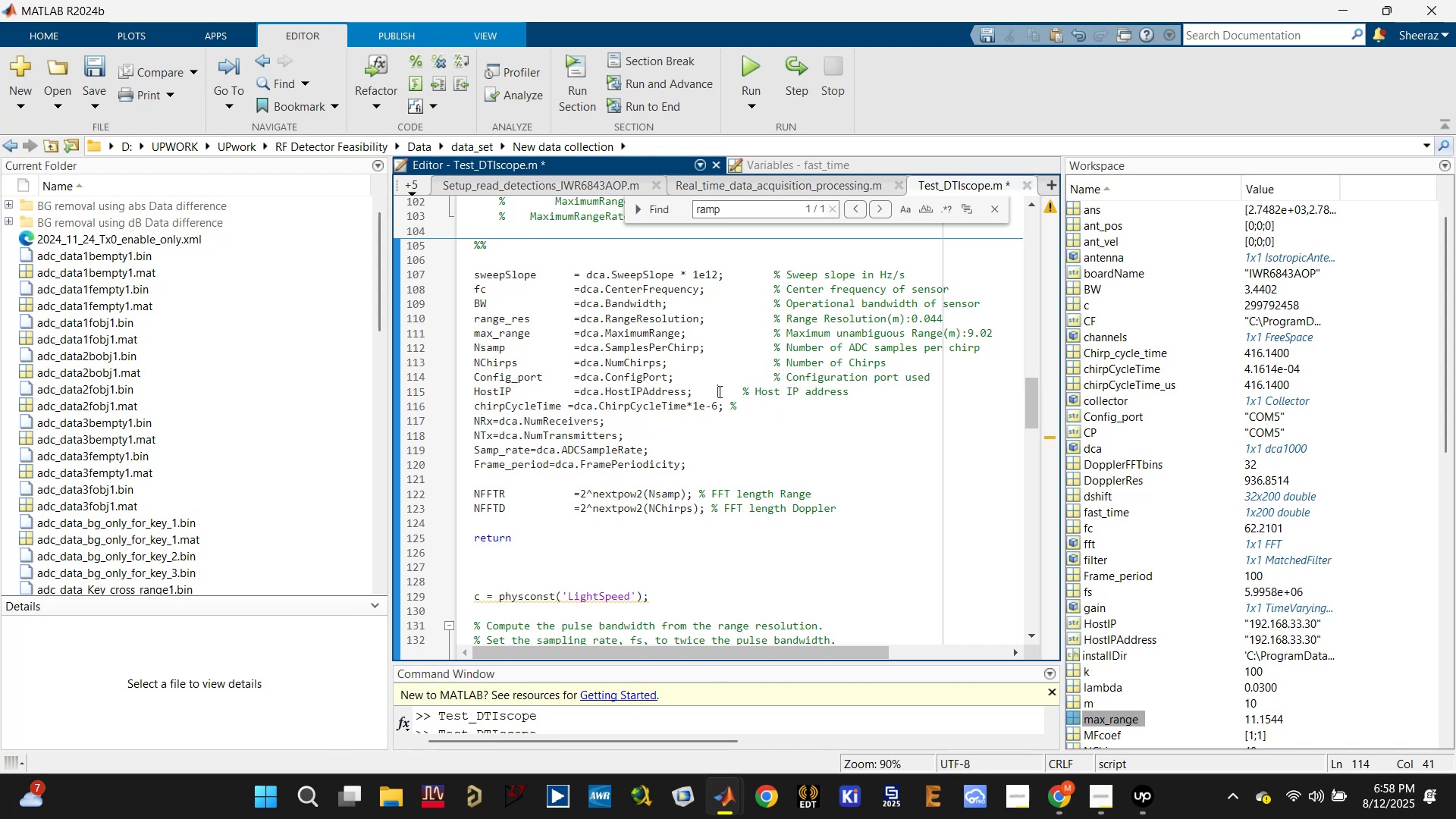 
key(Tab)
 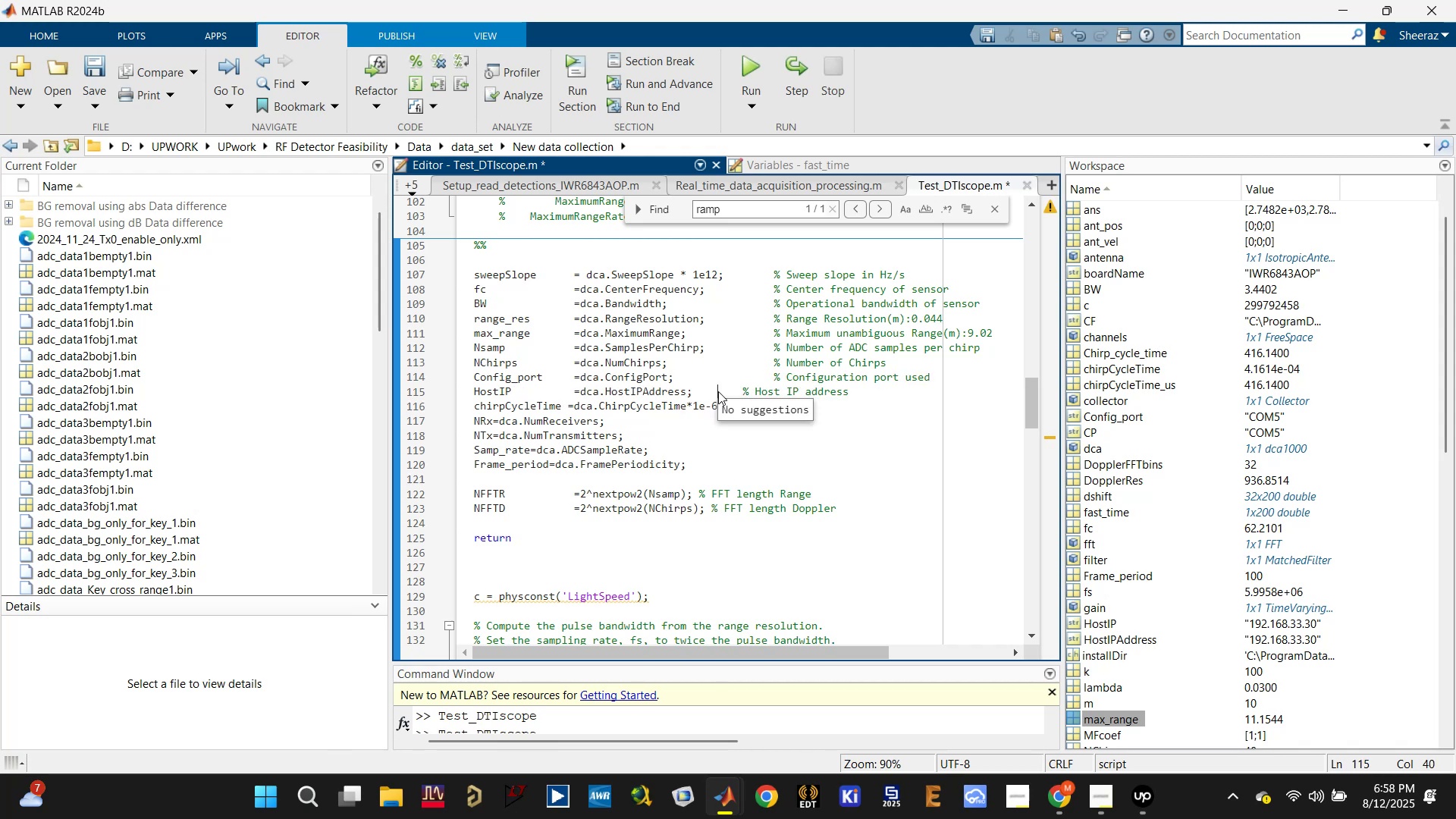 
key(Tab)
 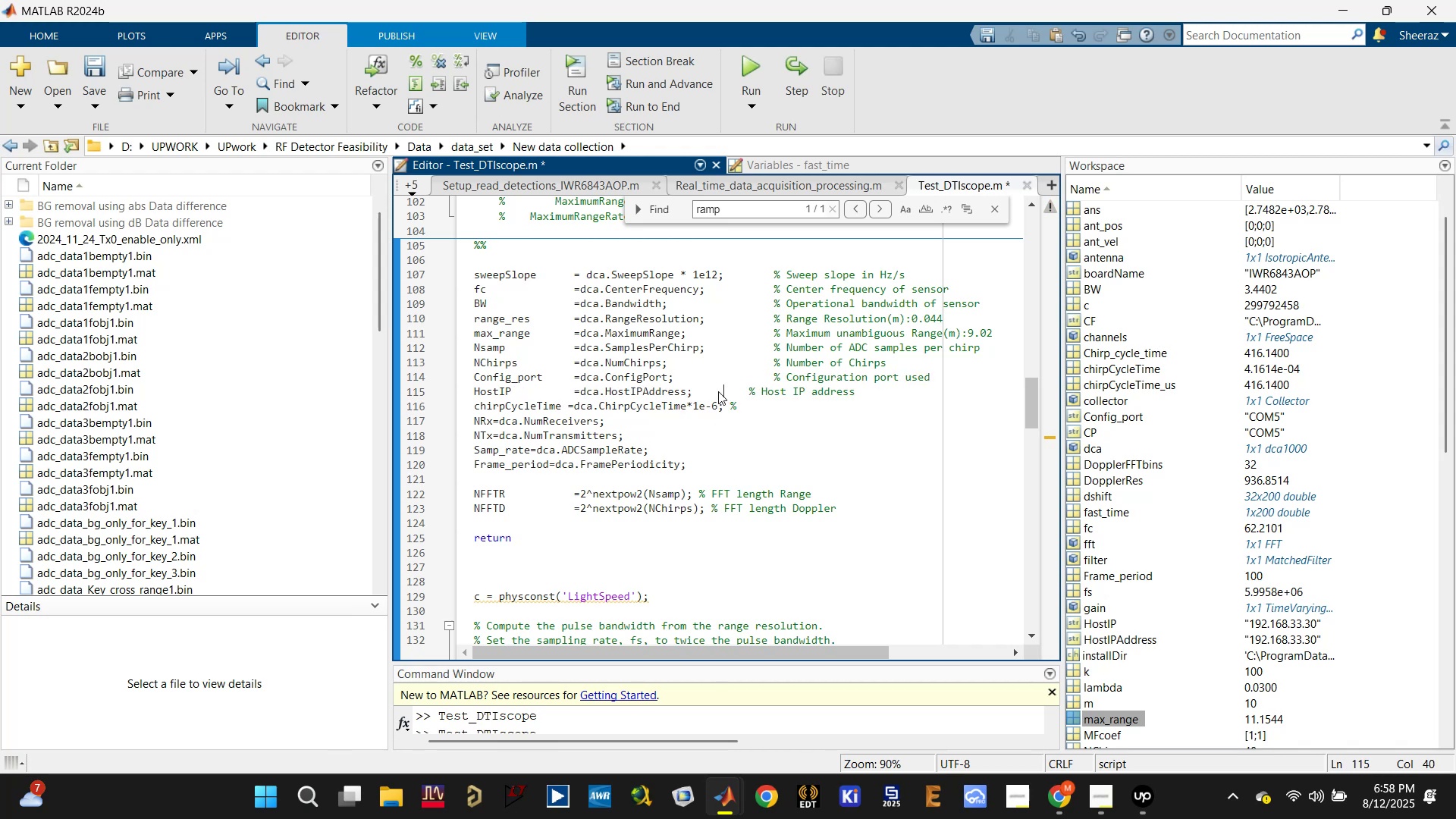 
key(Tab)
 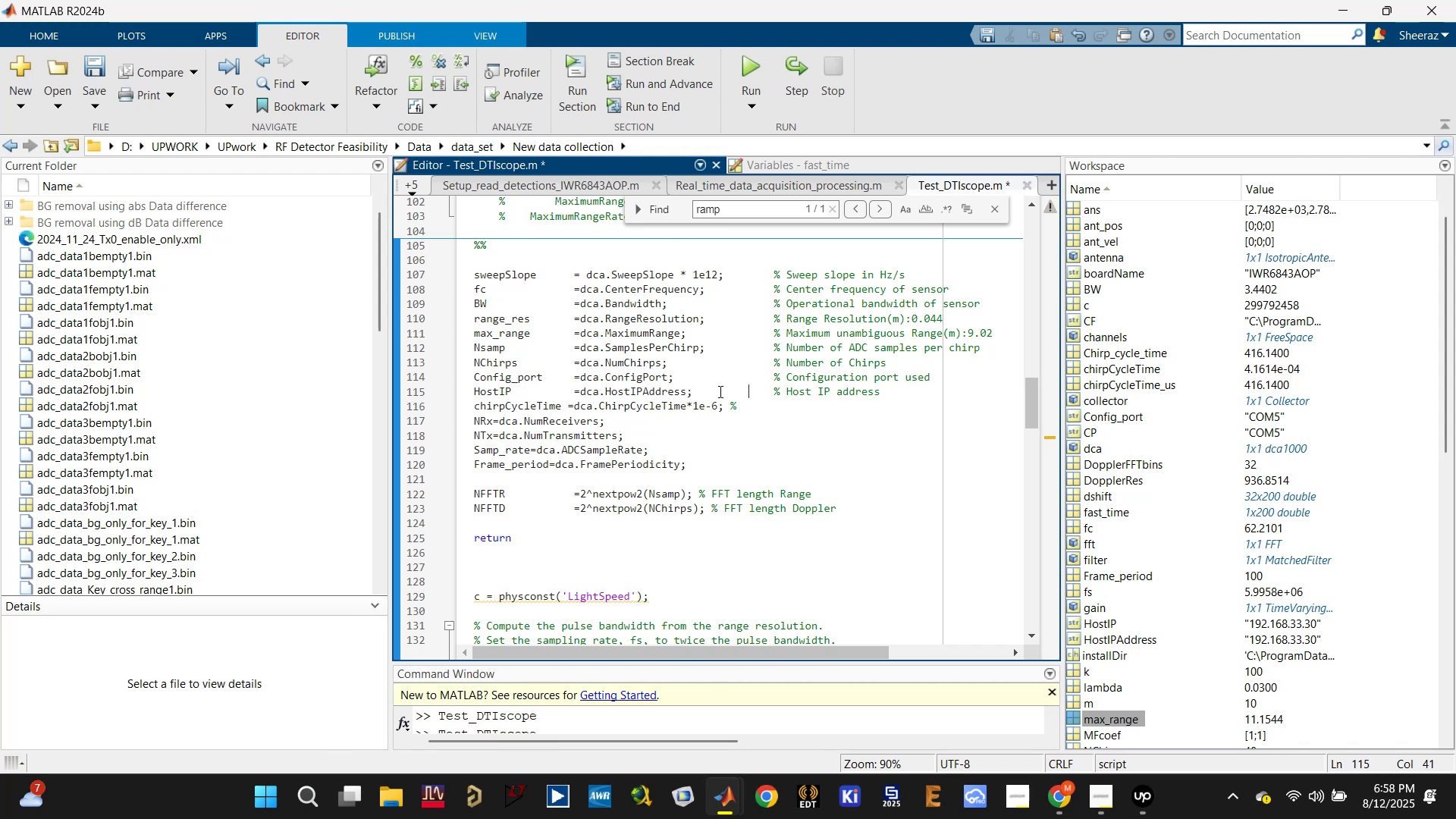 
key(Control+S)
 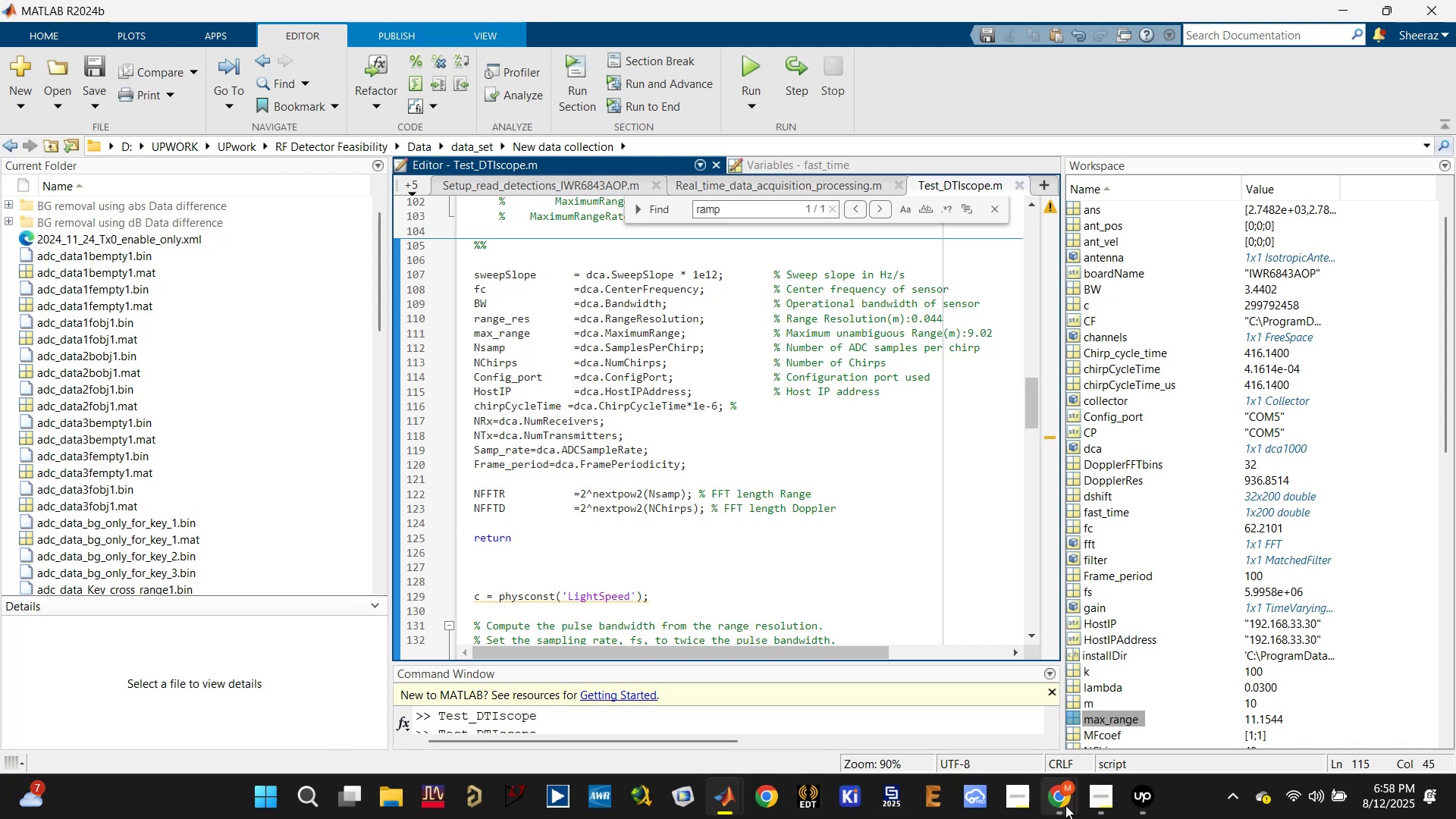 
double_click([959, 713])
 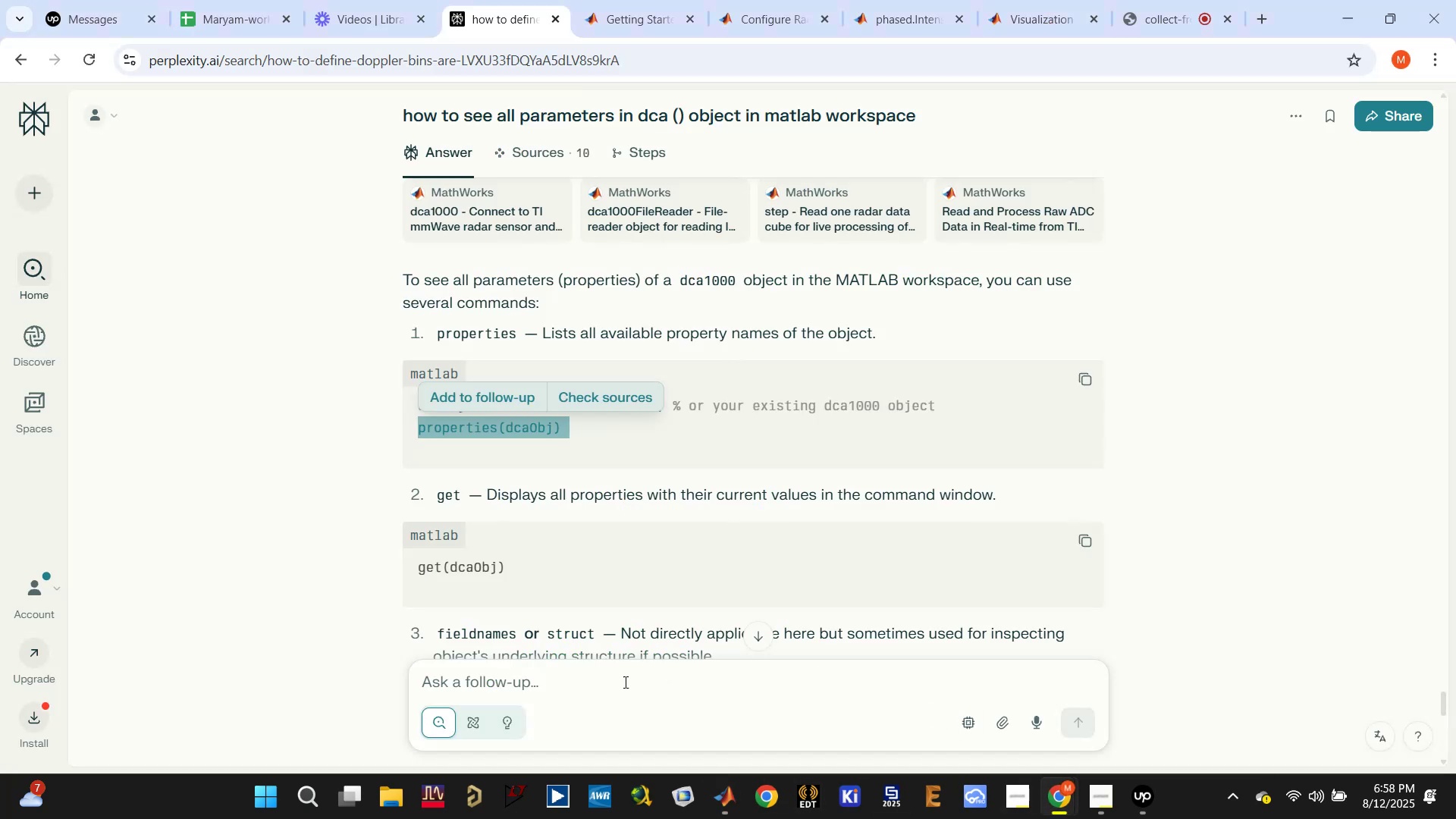 
left_click([616, 687])
 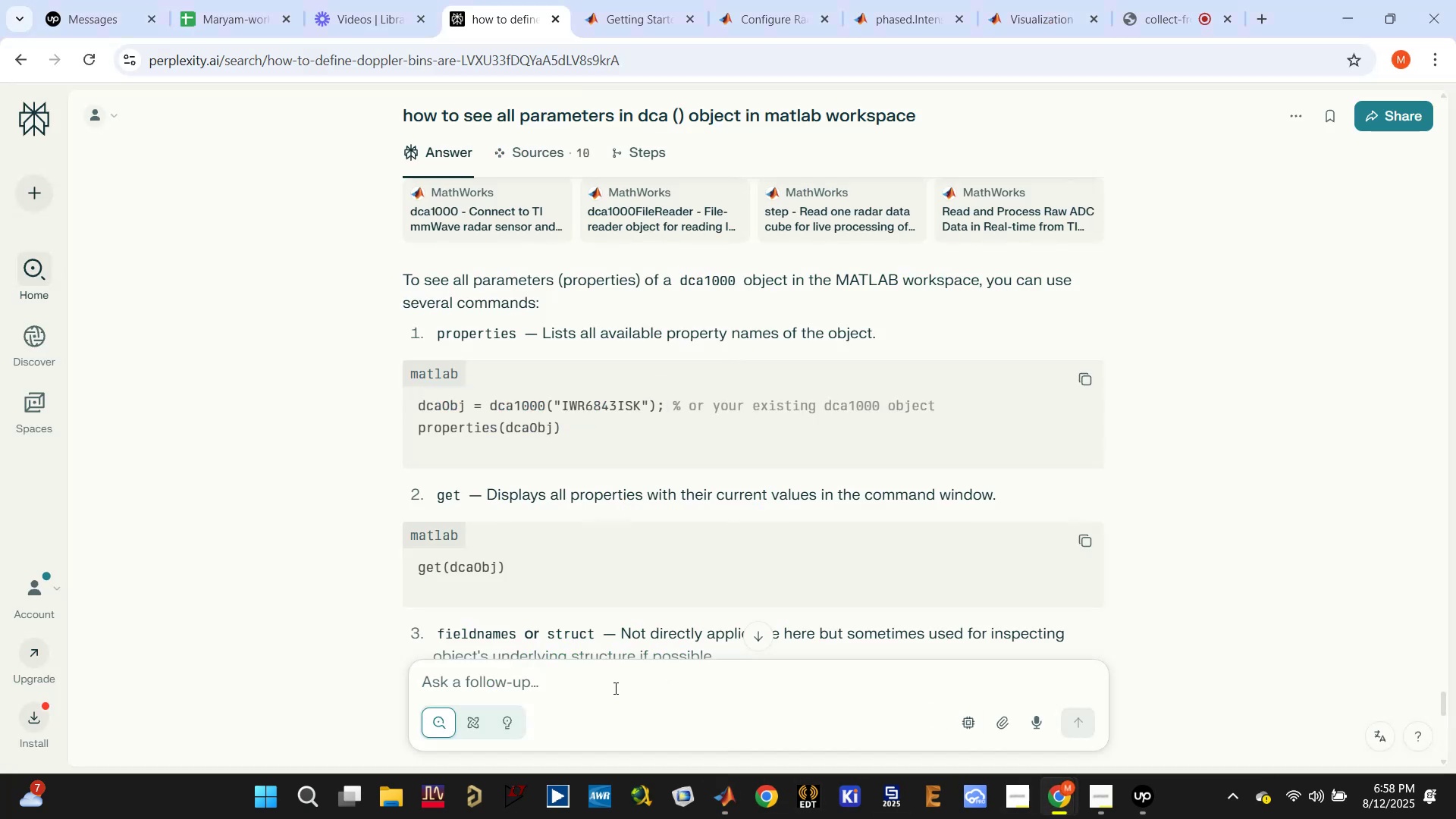 
type(how to a;ig)
key(Backspace)
key(Backspace)
key(Backspace)
type(lign several li ne)
key(Backspace)
key(Backspace)
key(Backspace)
type(nes in matlab)
 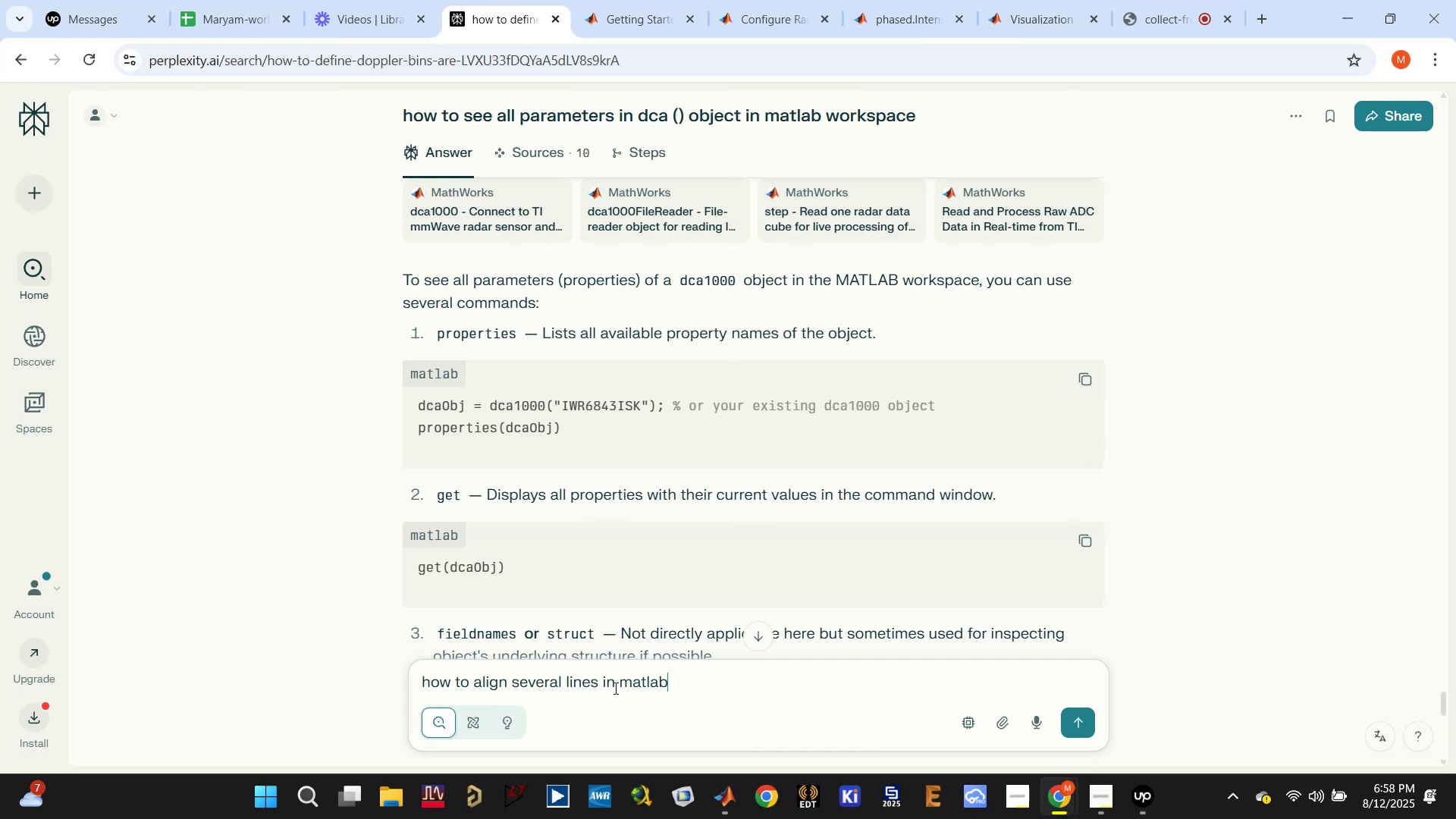 
key(Enter)
 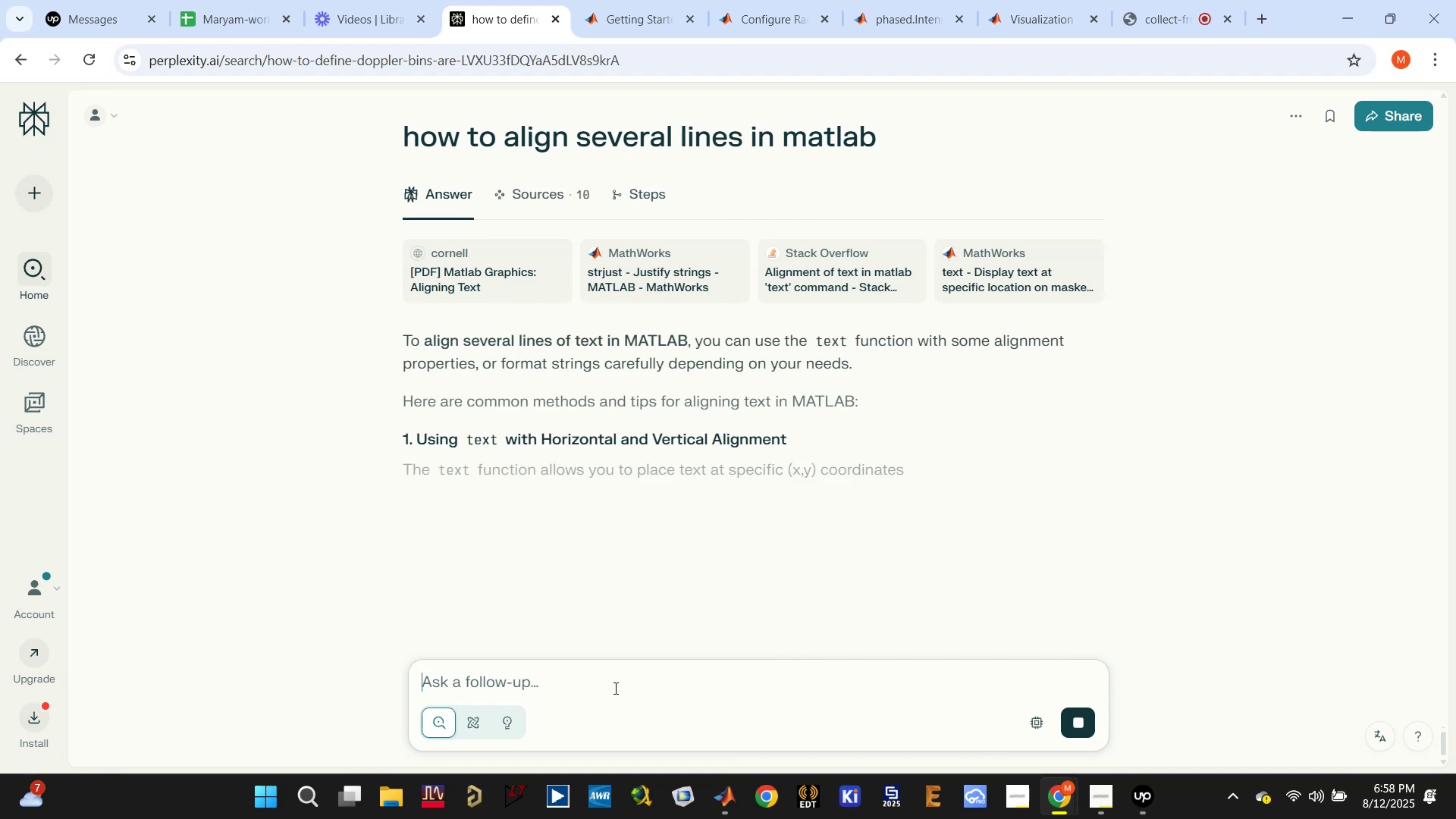 
wait(7.93)
 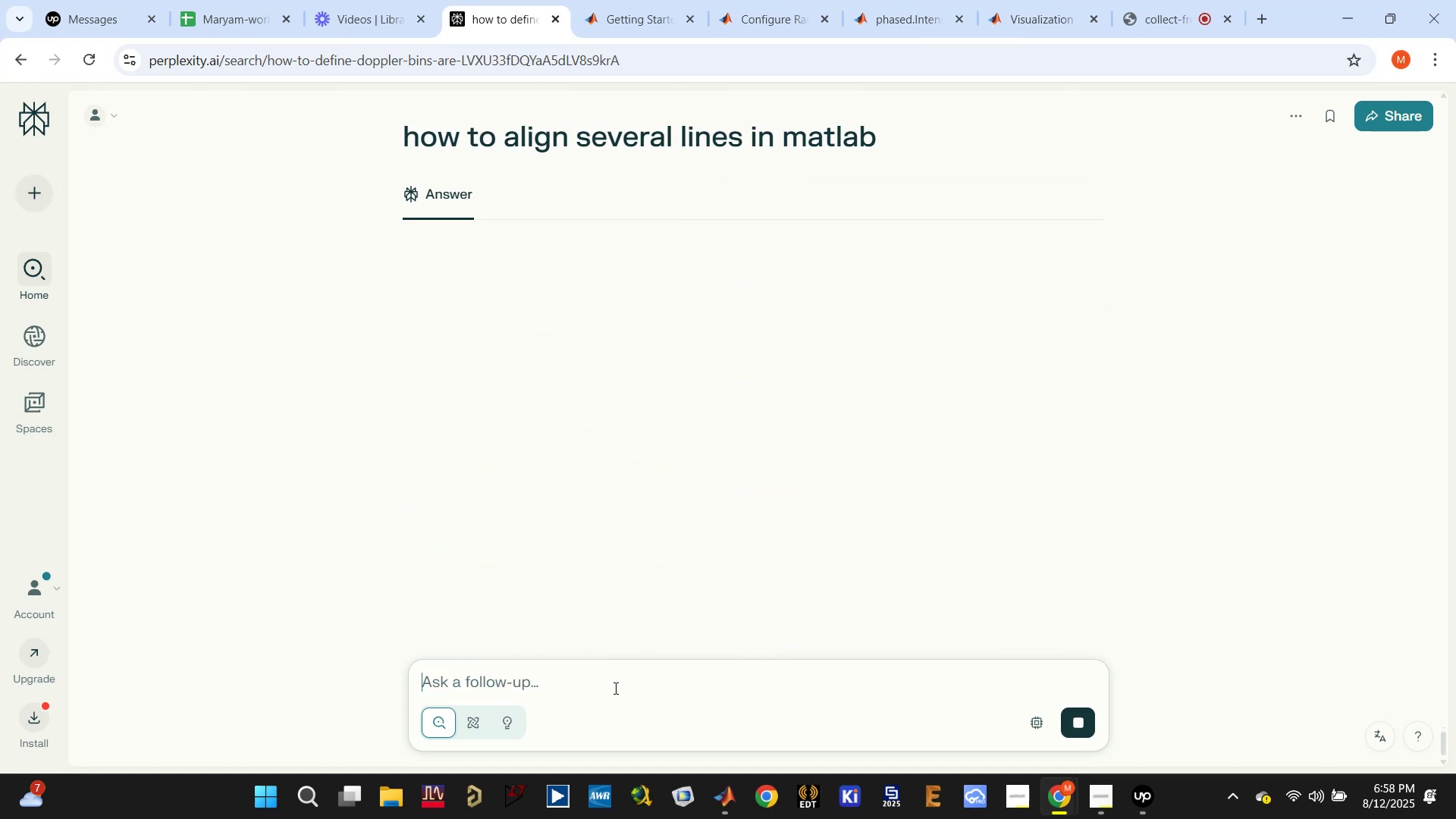 
scroll: coordinate [677, 556], scroll_direction: down, amount: 8.0
 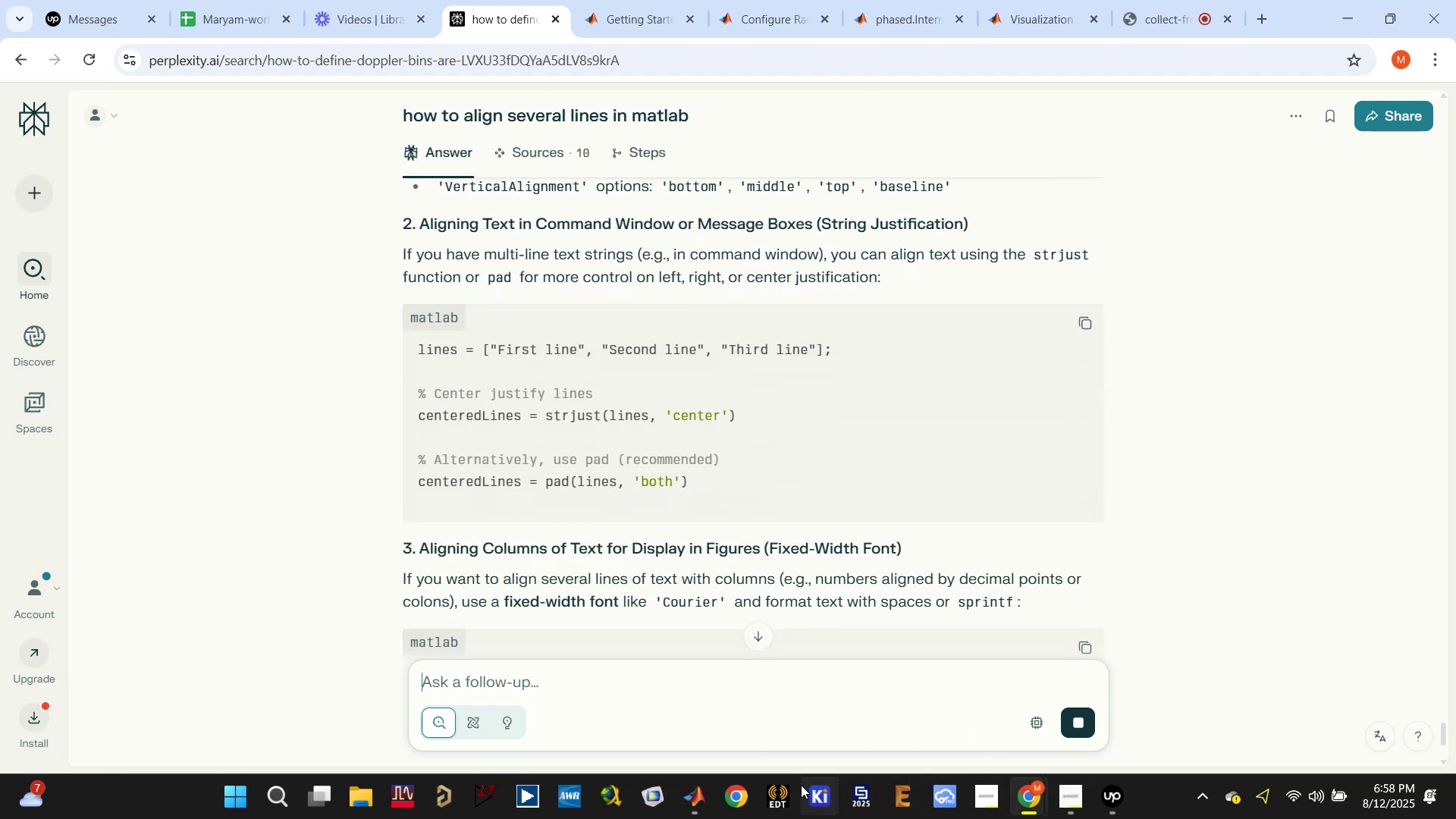 
left_click([688, 795])
 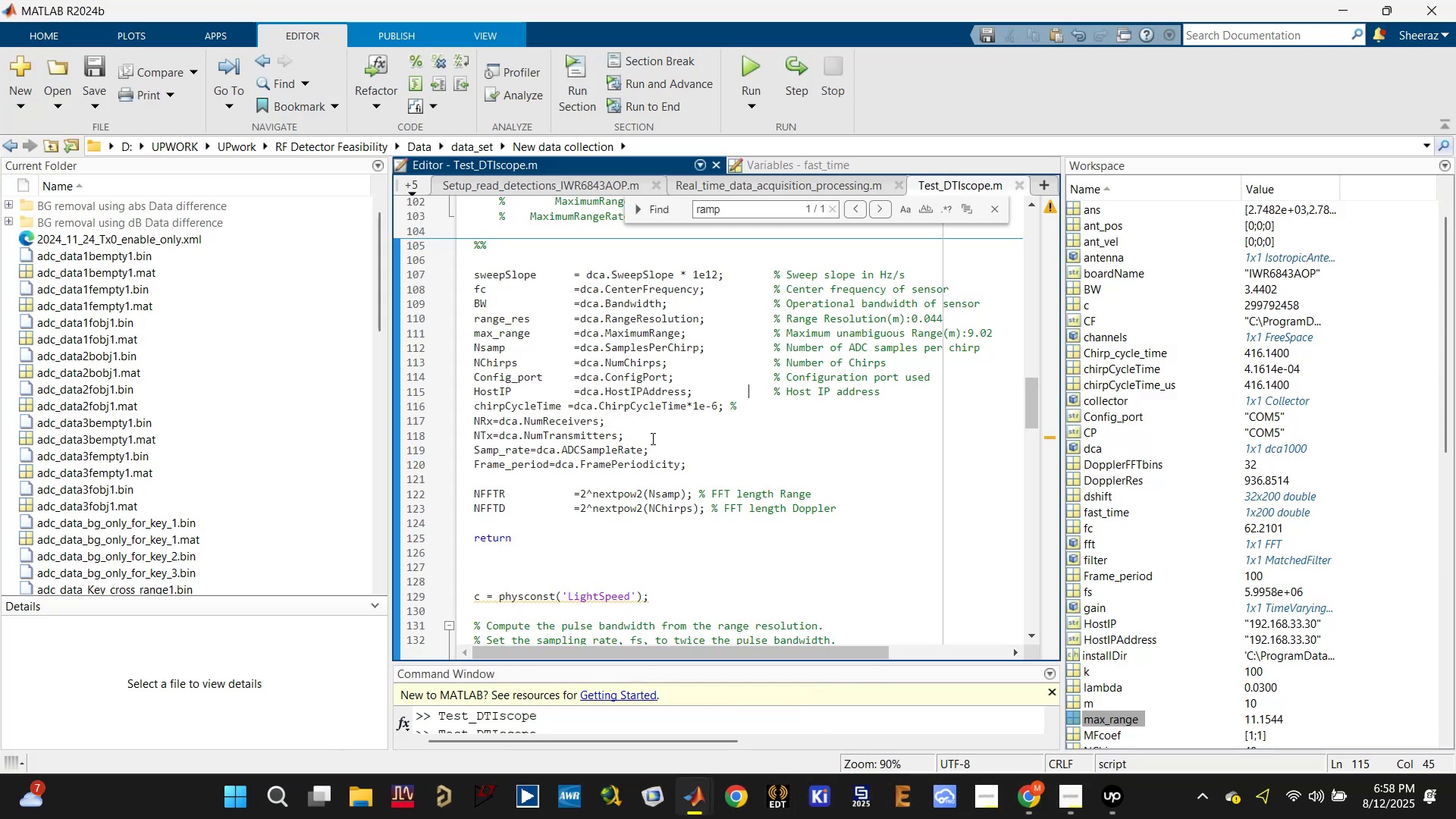 
left_click_drag(start_coordinate=[661, 435], to_coordinate=[459, 358])
 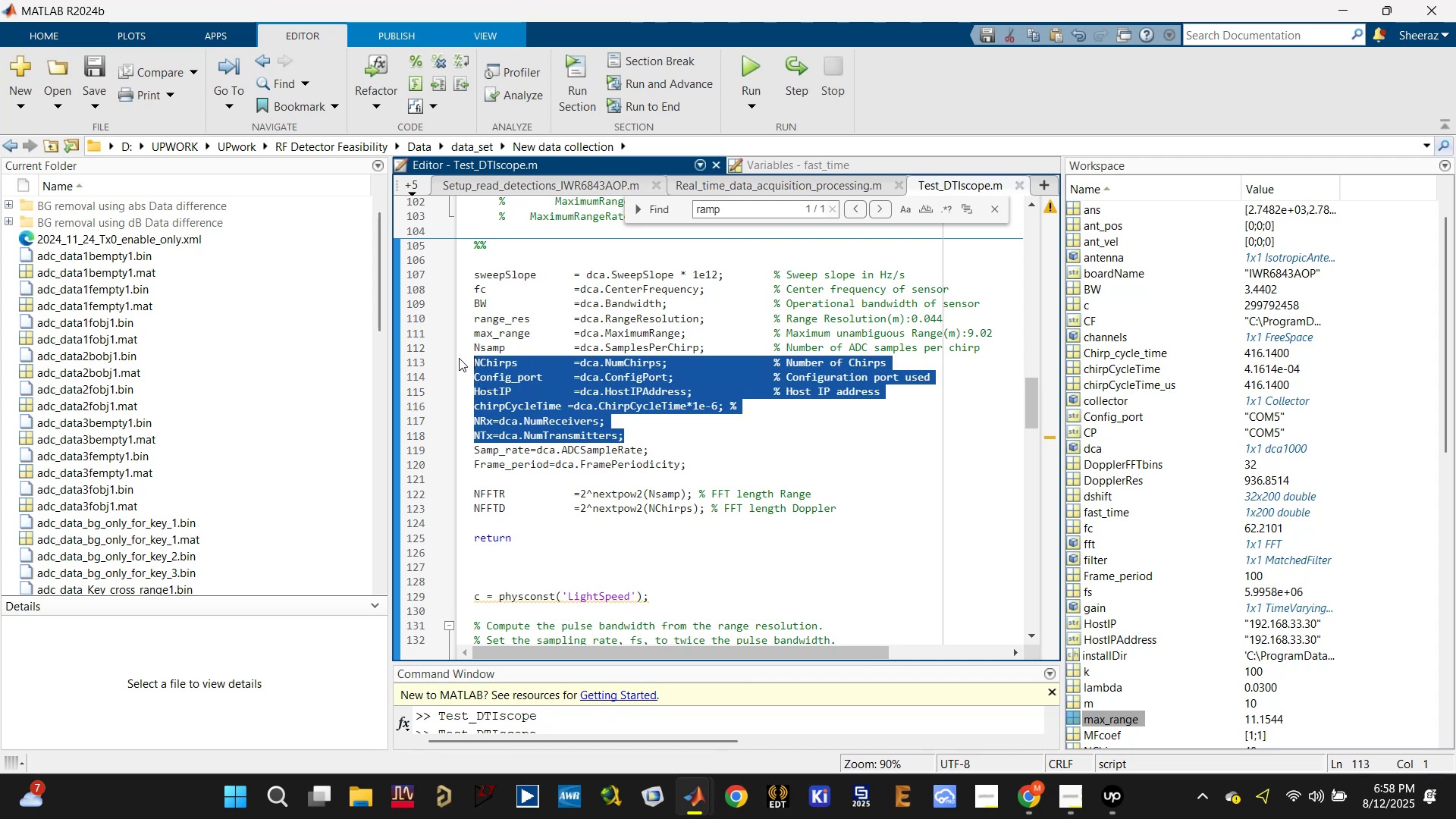 
key(Control+C)
 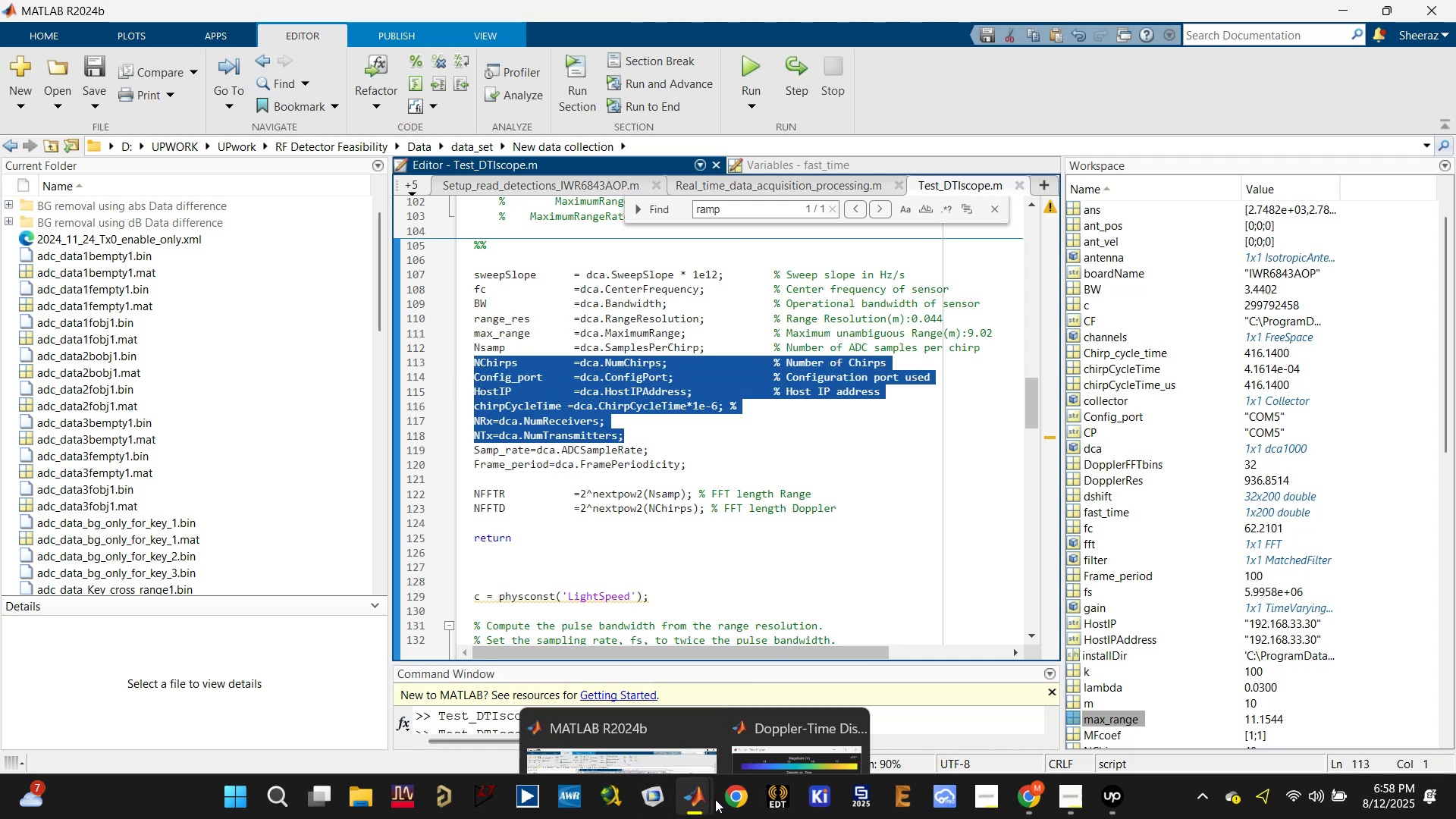 
left_click([626, 688])
 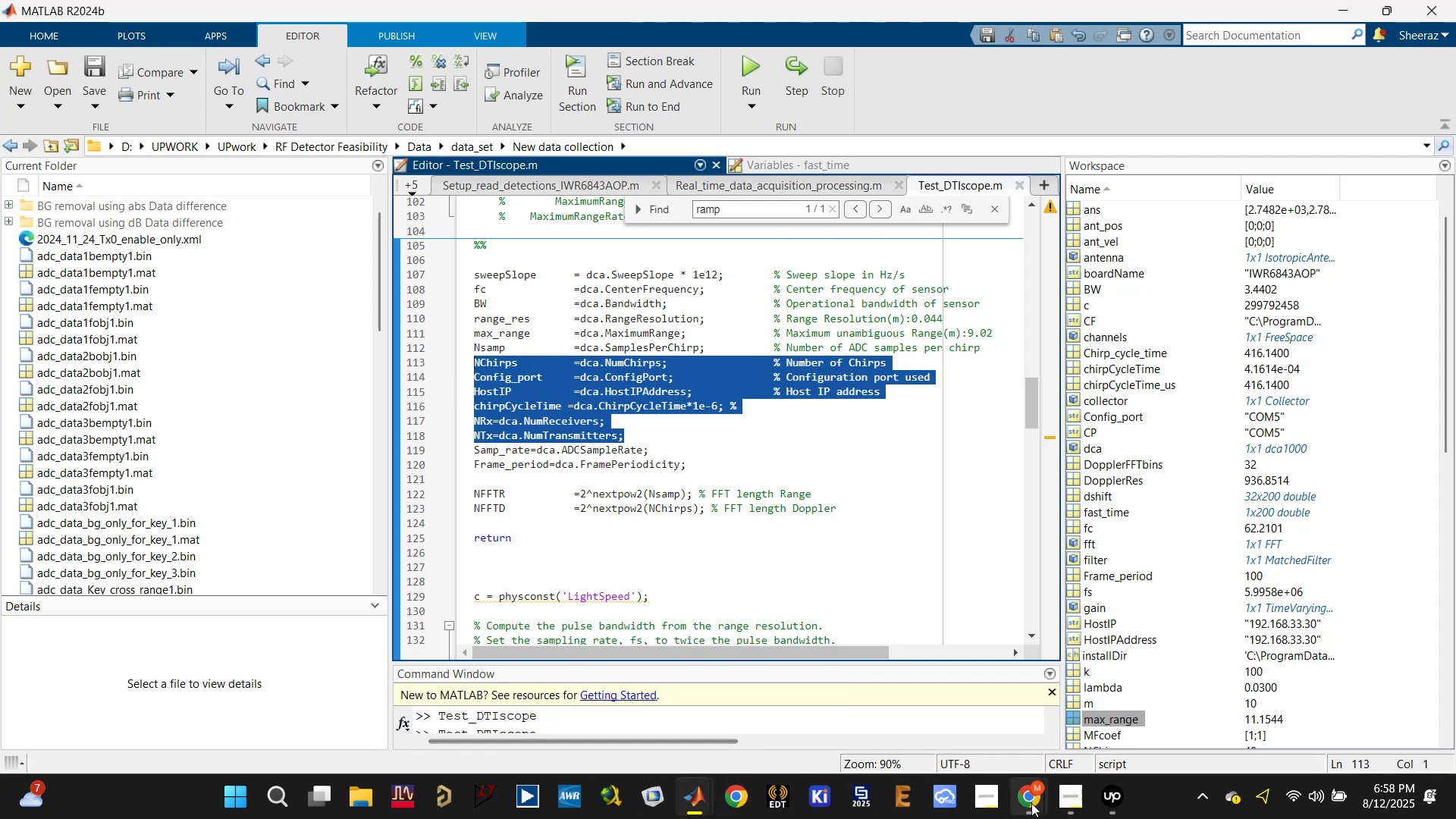 
double_click([912, 698])
 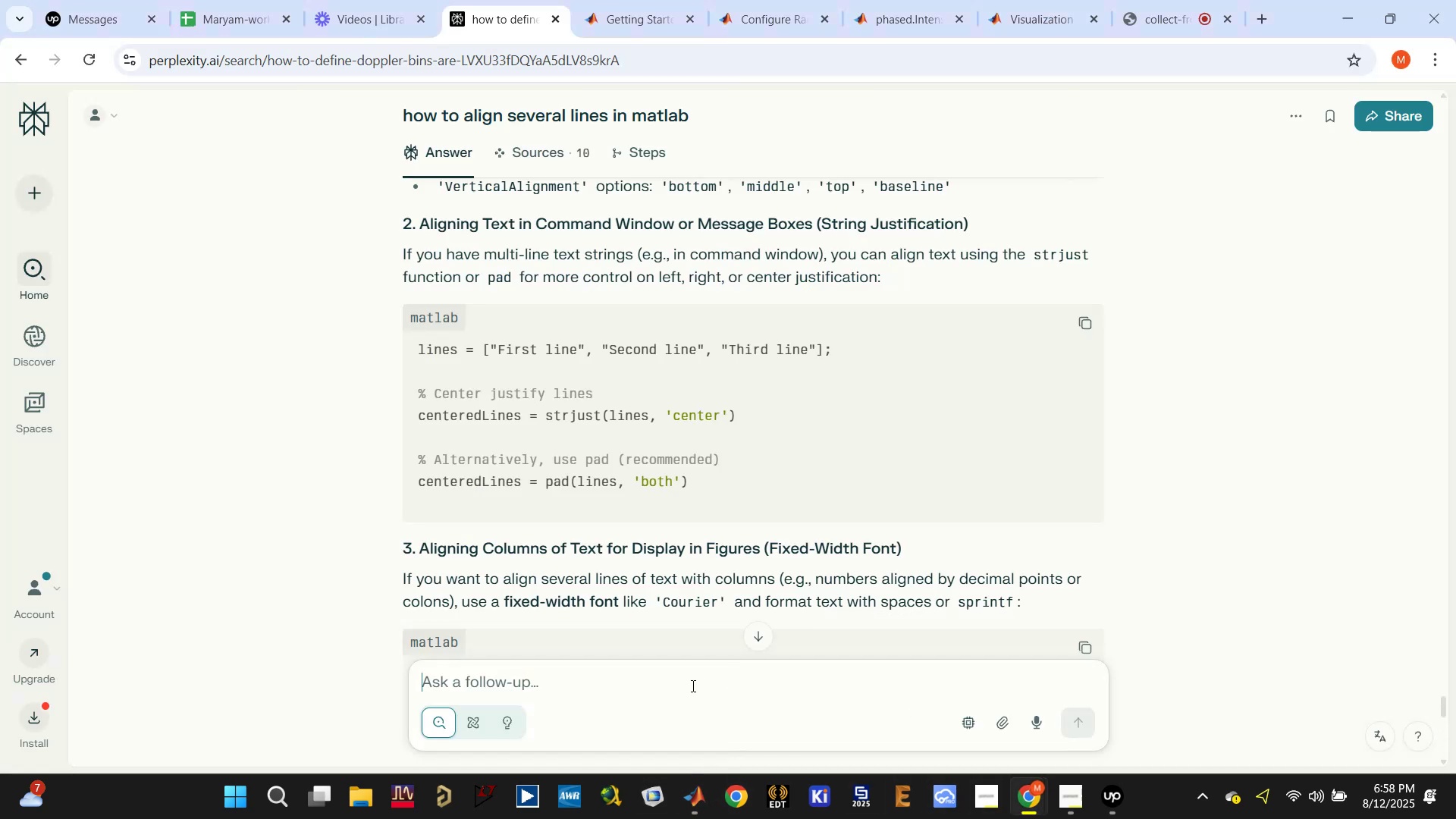 
type(Align the folloiwn)
key(Backspace)
key(Backspace)
key(Backspace)
type(wing c)
key(Backspace)
type(:)
 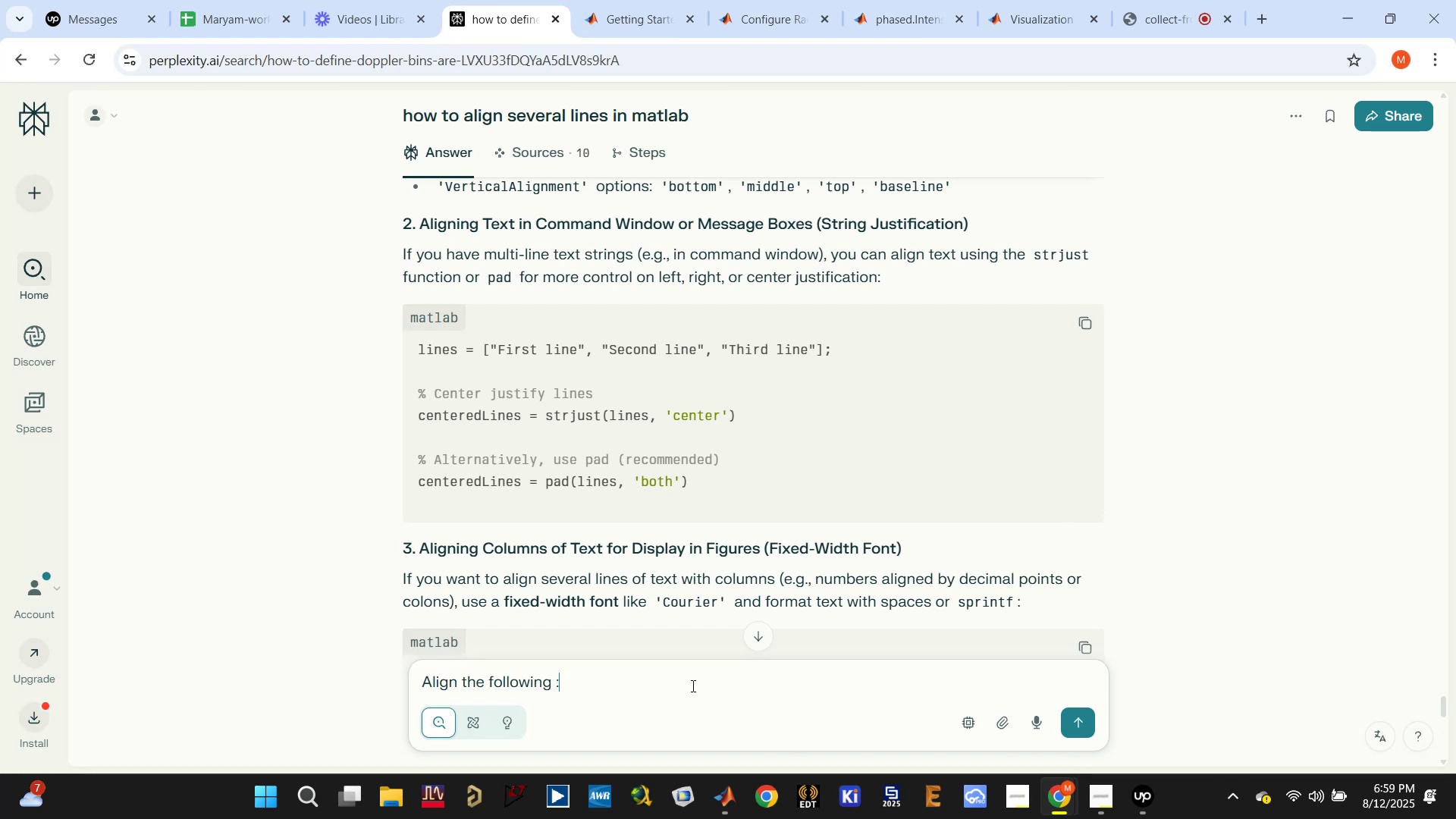 
key(Enter)
 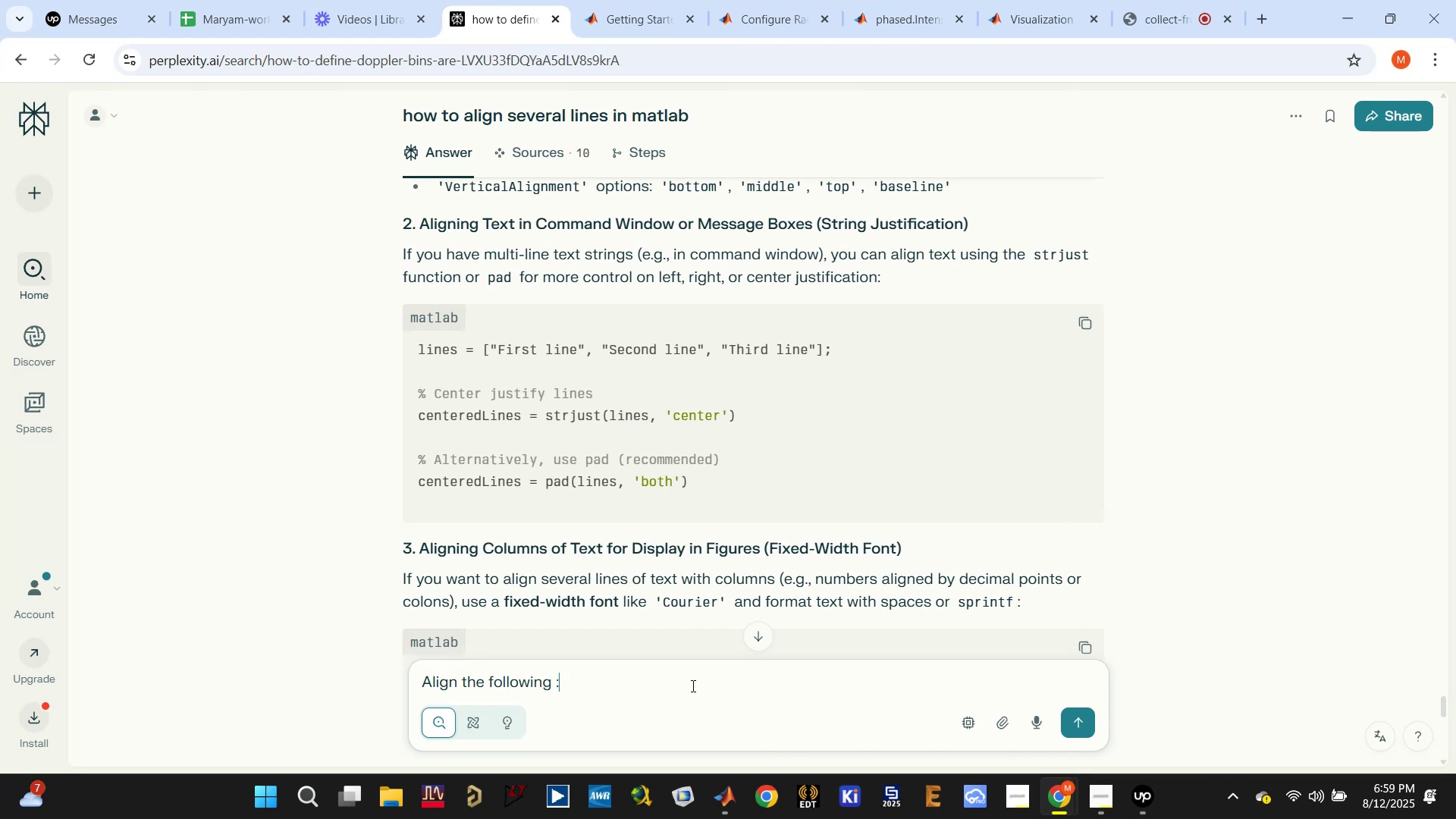 
key(Control+ControlLeft)
 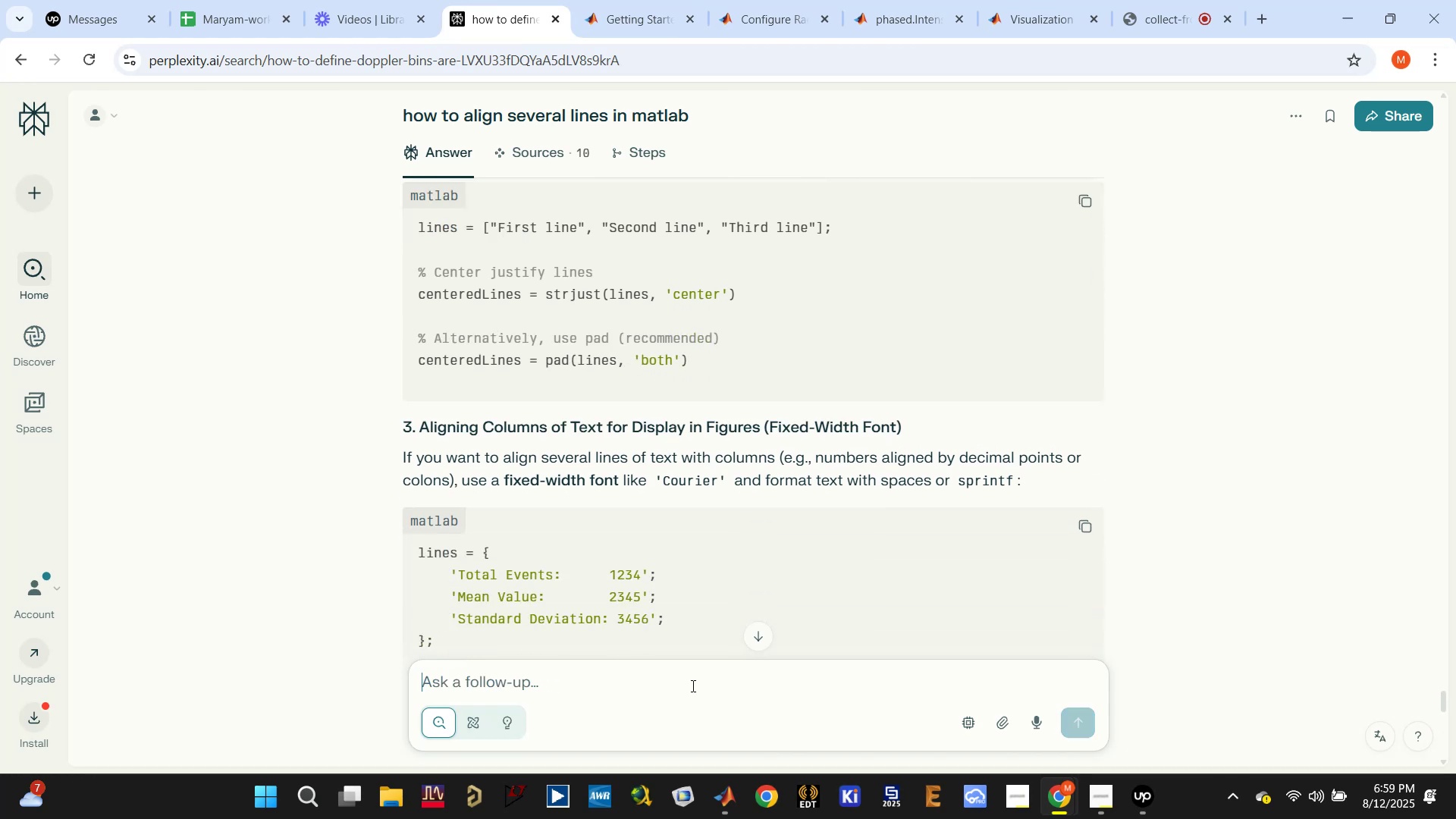 
key(Control+ControlLeft)
 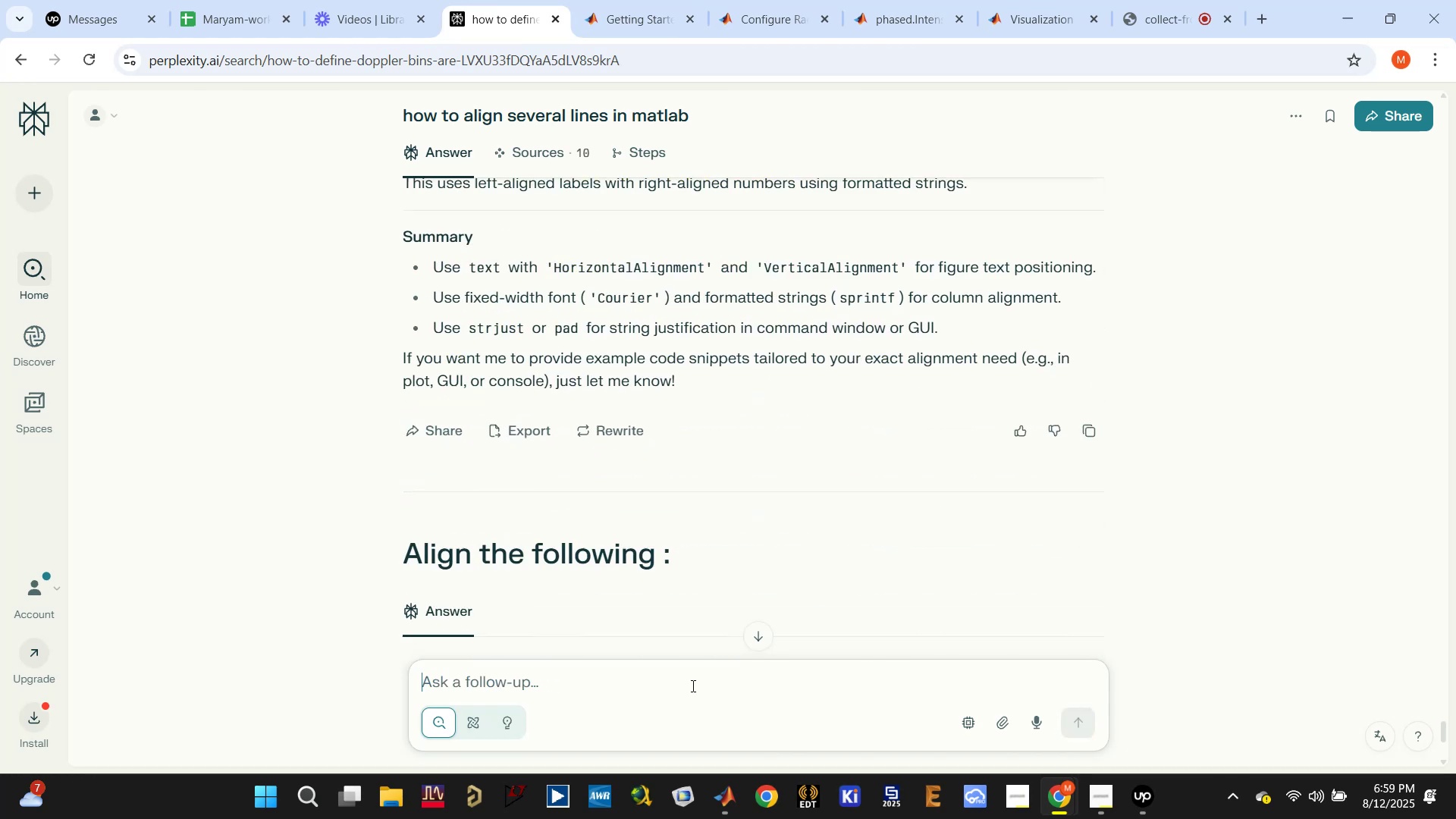 
key(Control+V)
 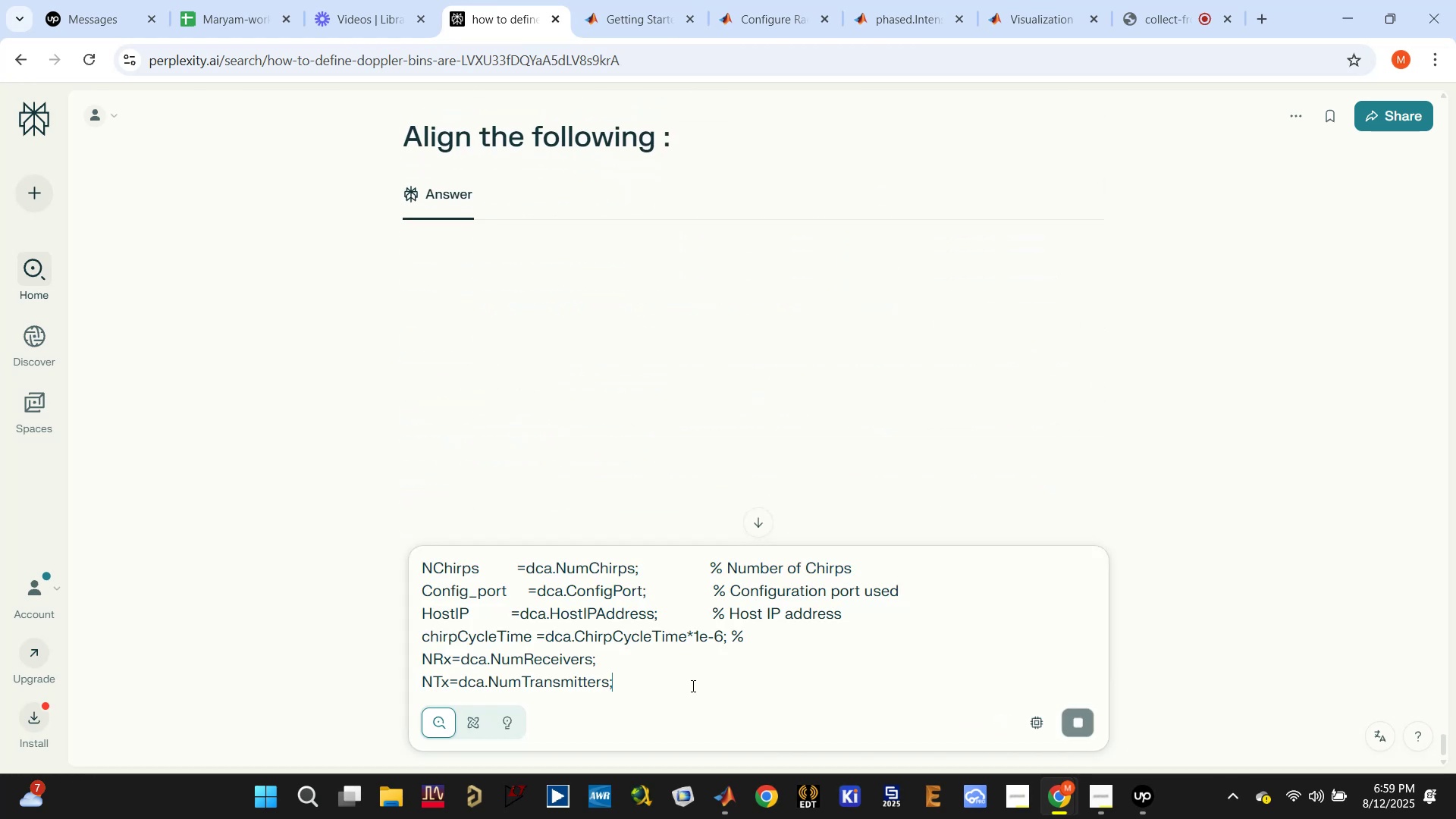 
key(Enter)
 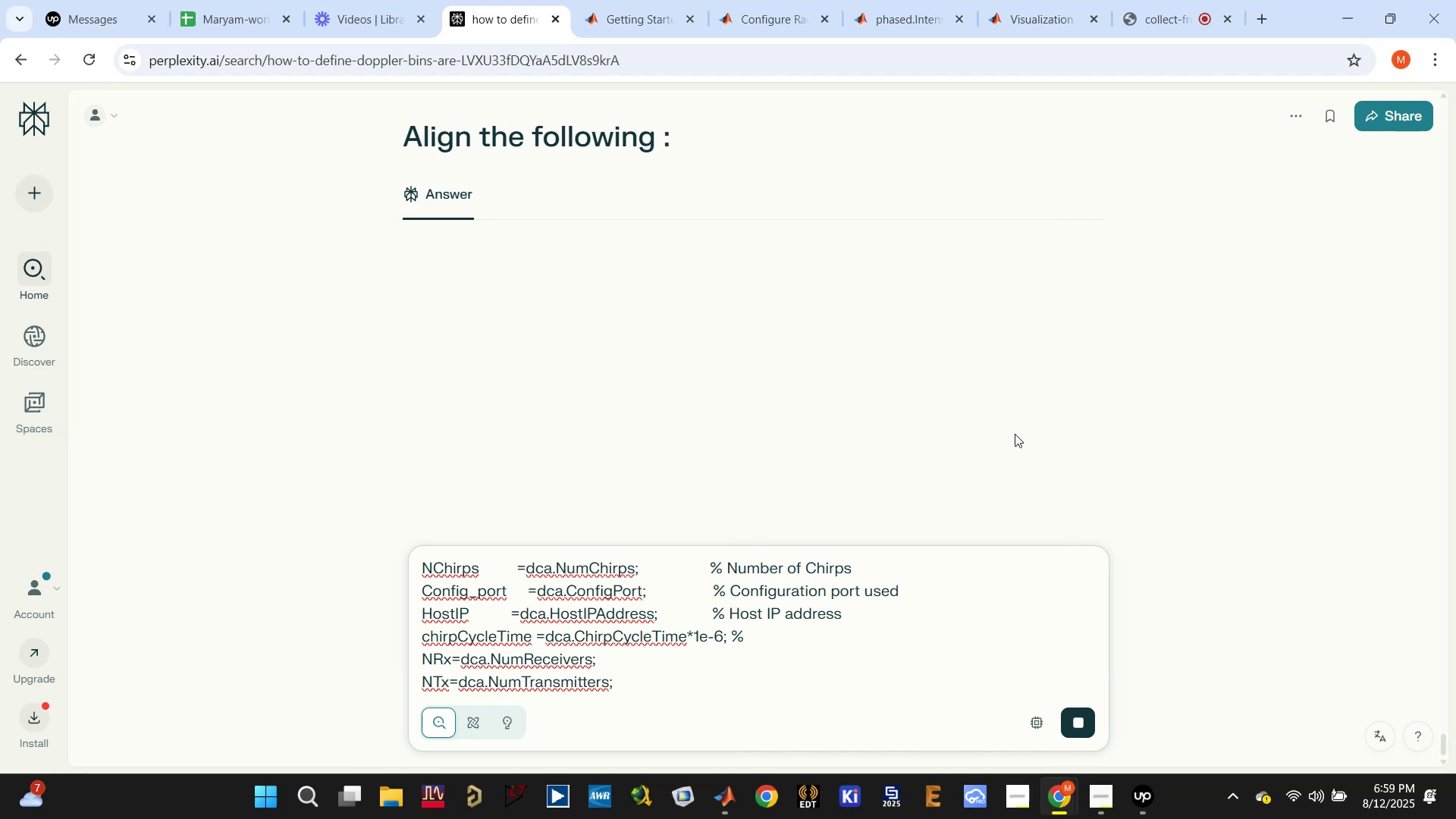 
left_click([1087, 715])
 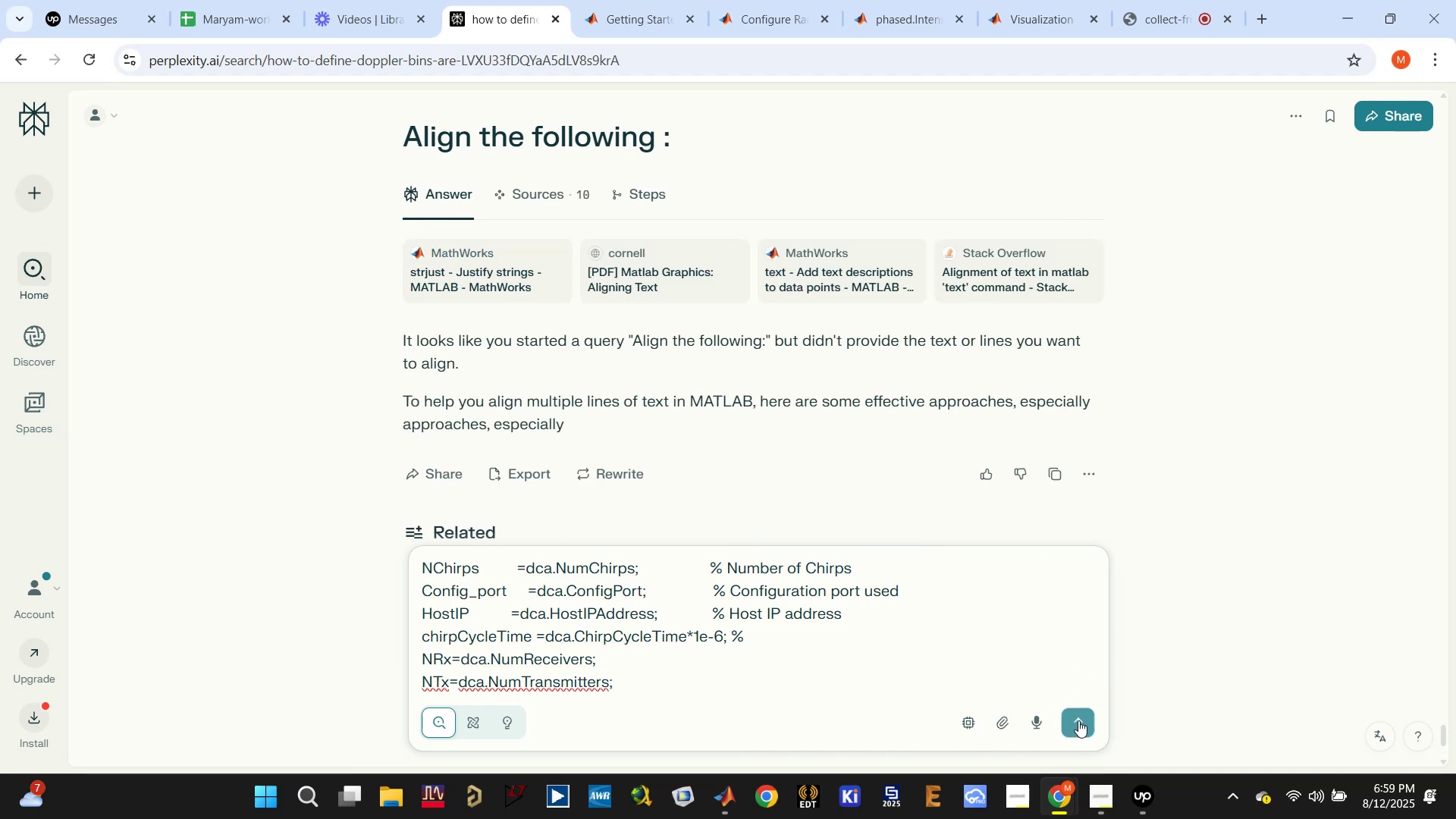 
wait(5.24)
 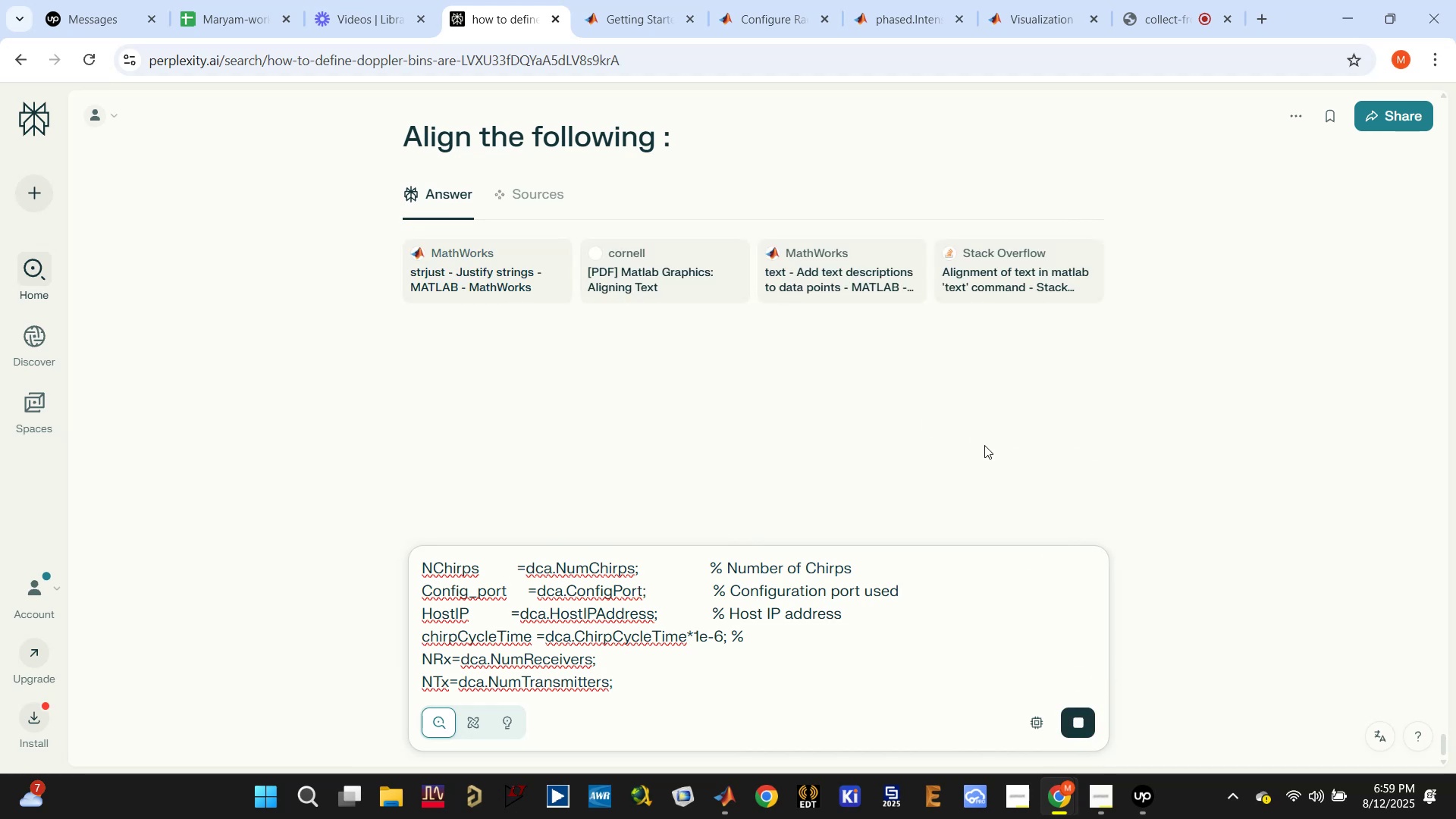 
scroll: coordinate [740, 441], scroll_direction: up, amount: 5.0
 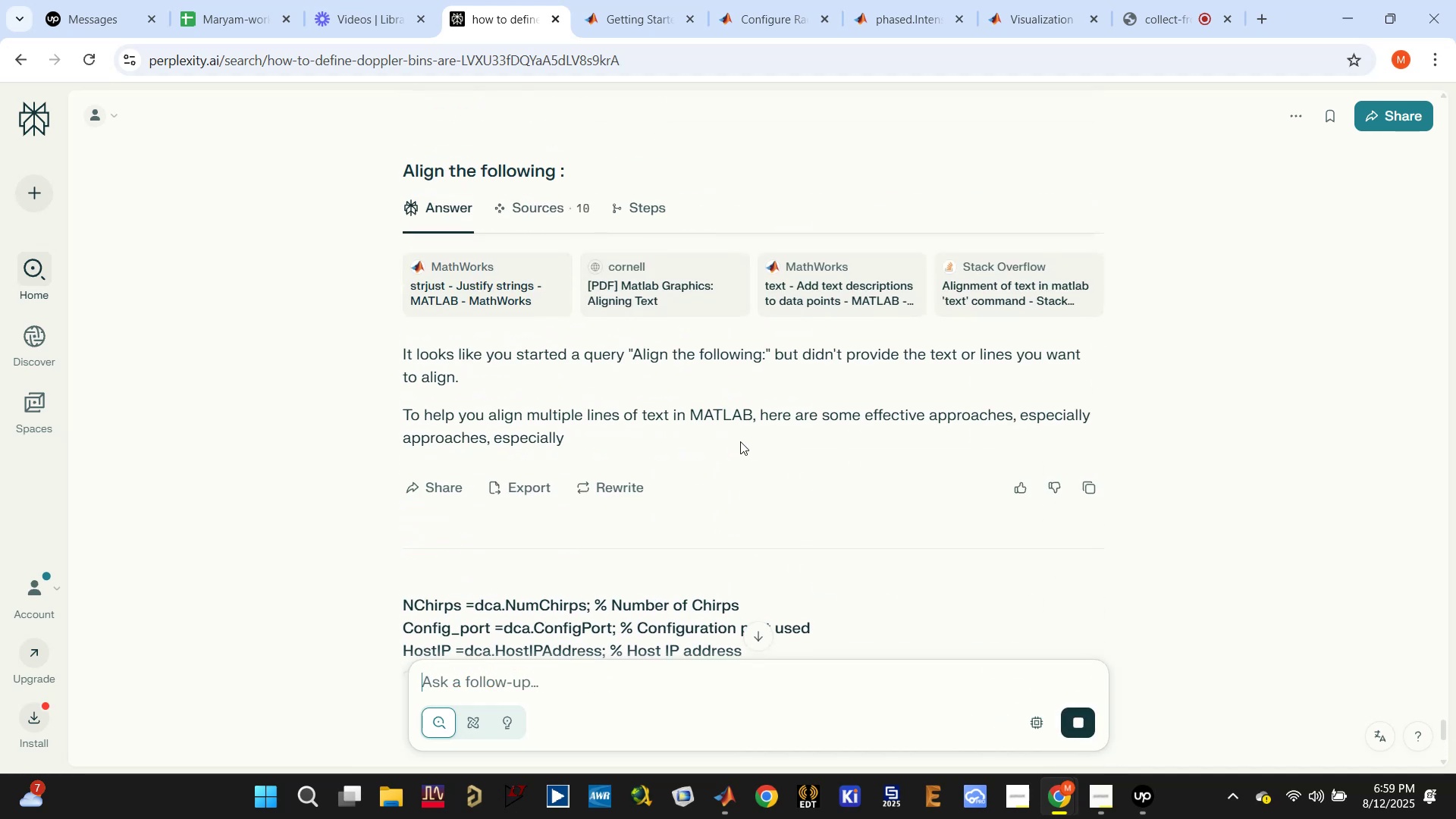 
scroll: coordinate [740, 441], scroll_direction: down, amount: 4.0
 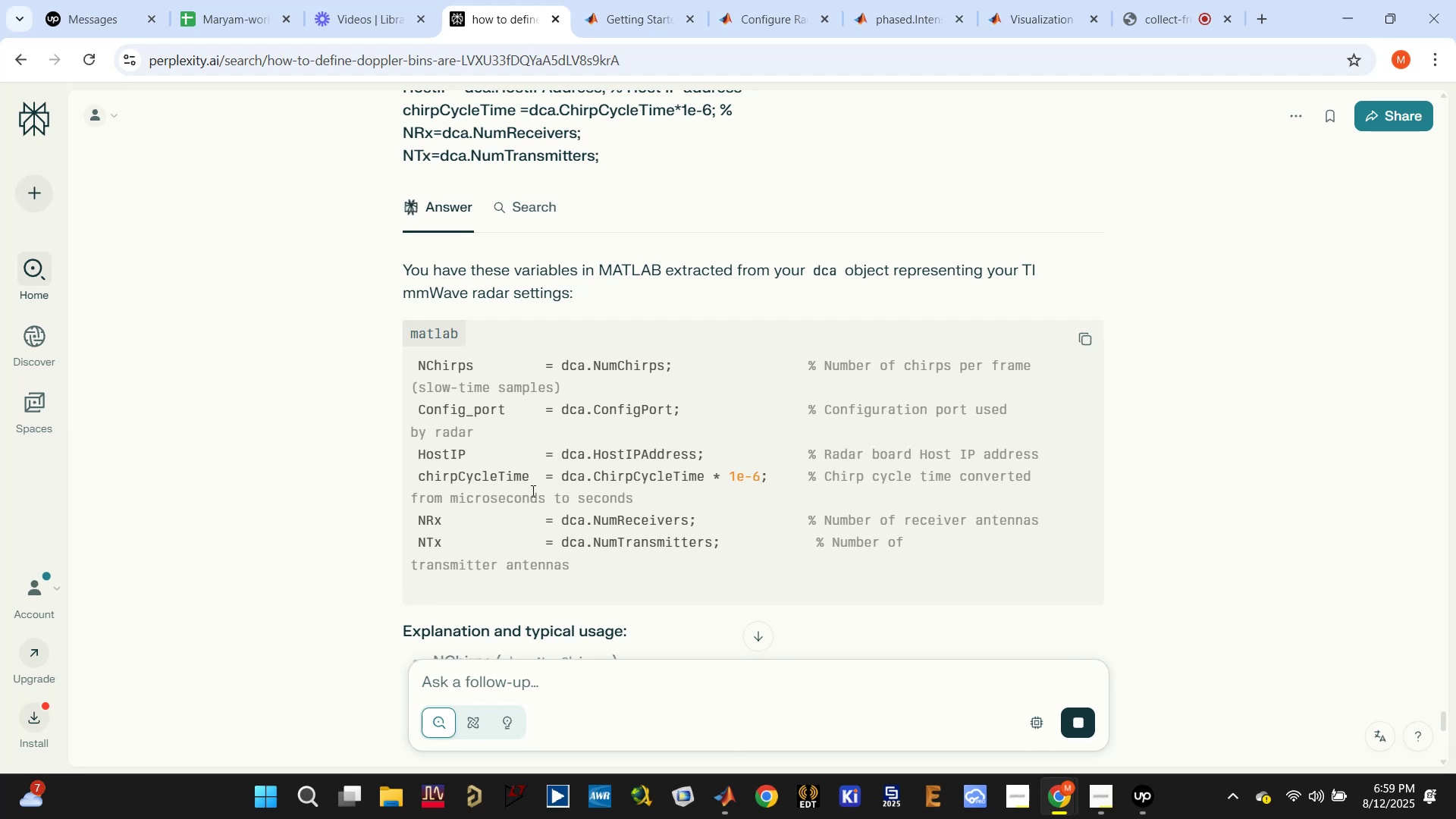 
wait(9.76)
 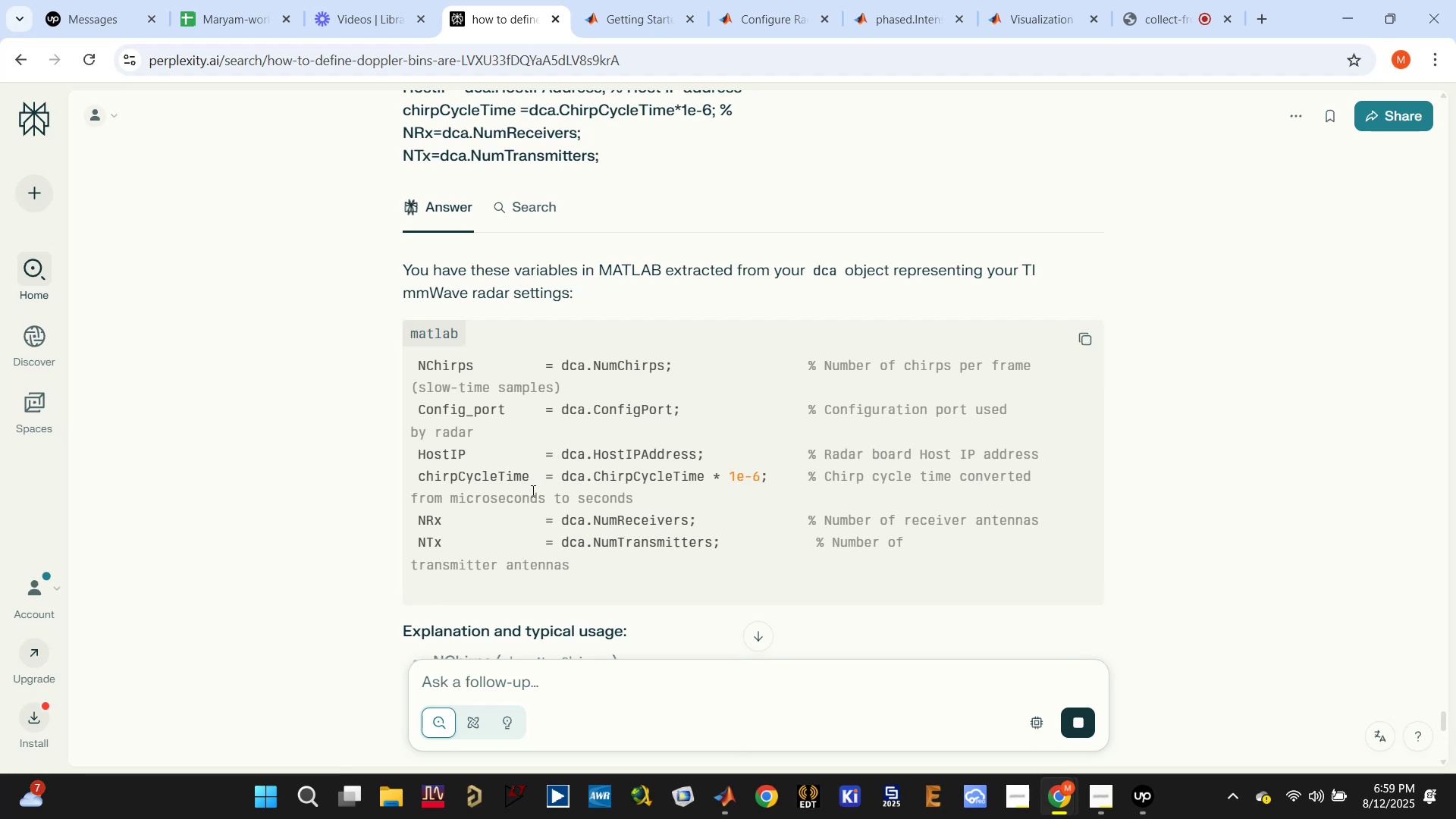 
scroll: coordinate [522, 325], scroll_direction: down, amount: 7.0
 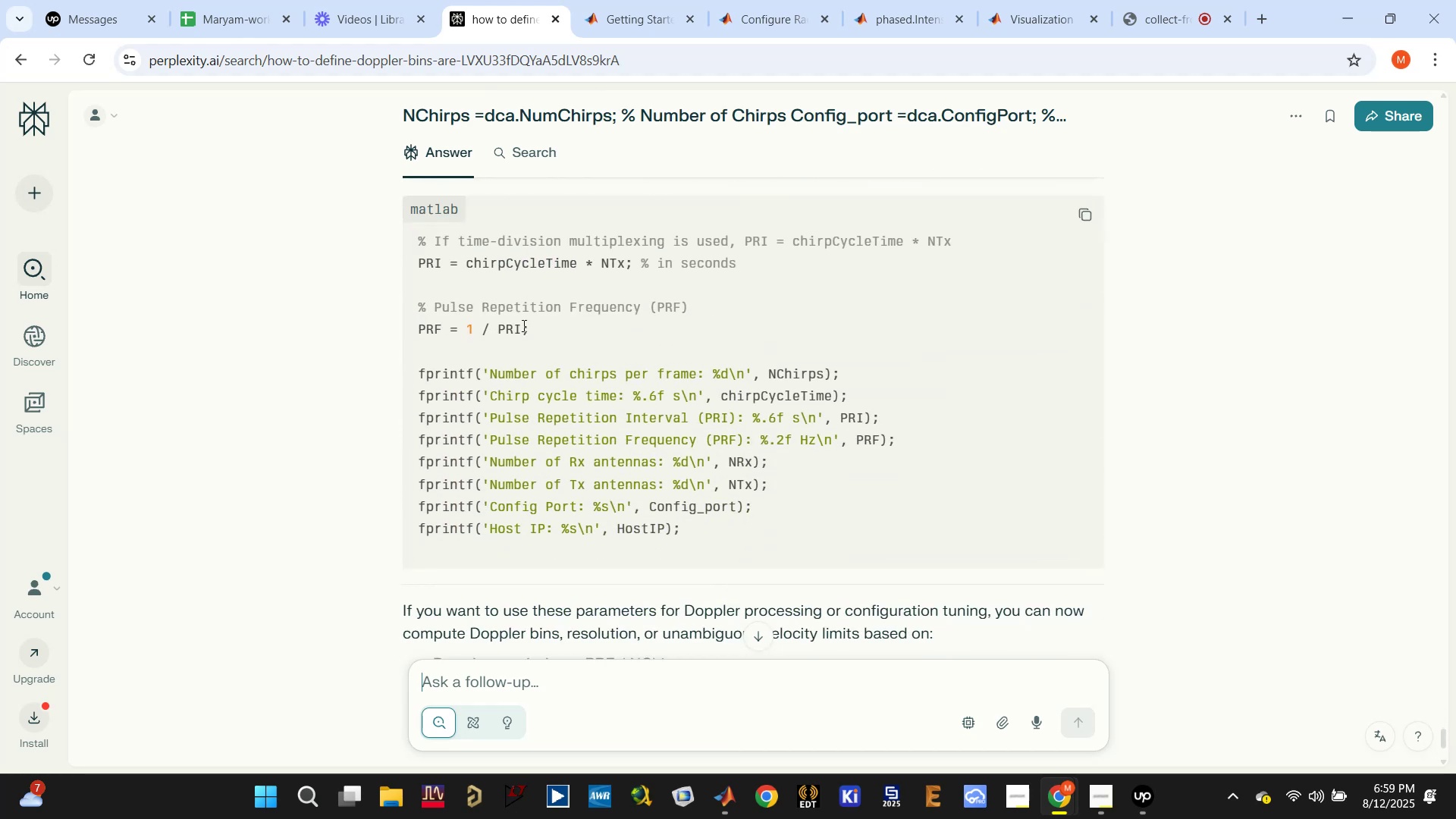 
scroll: coordinate [522, 325], scroll_direction: up, amount: 9.0
 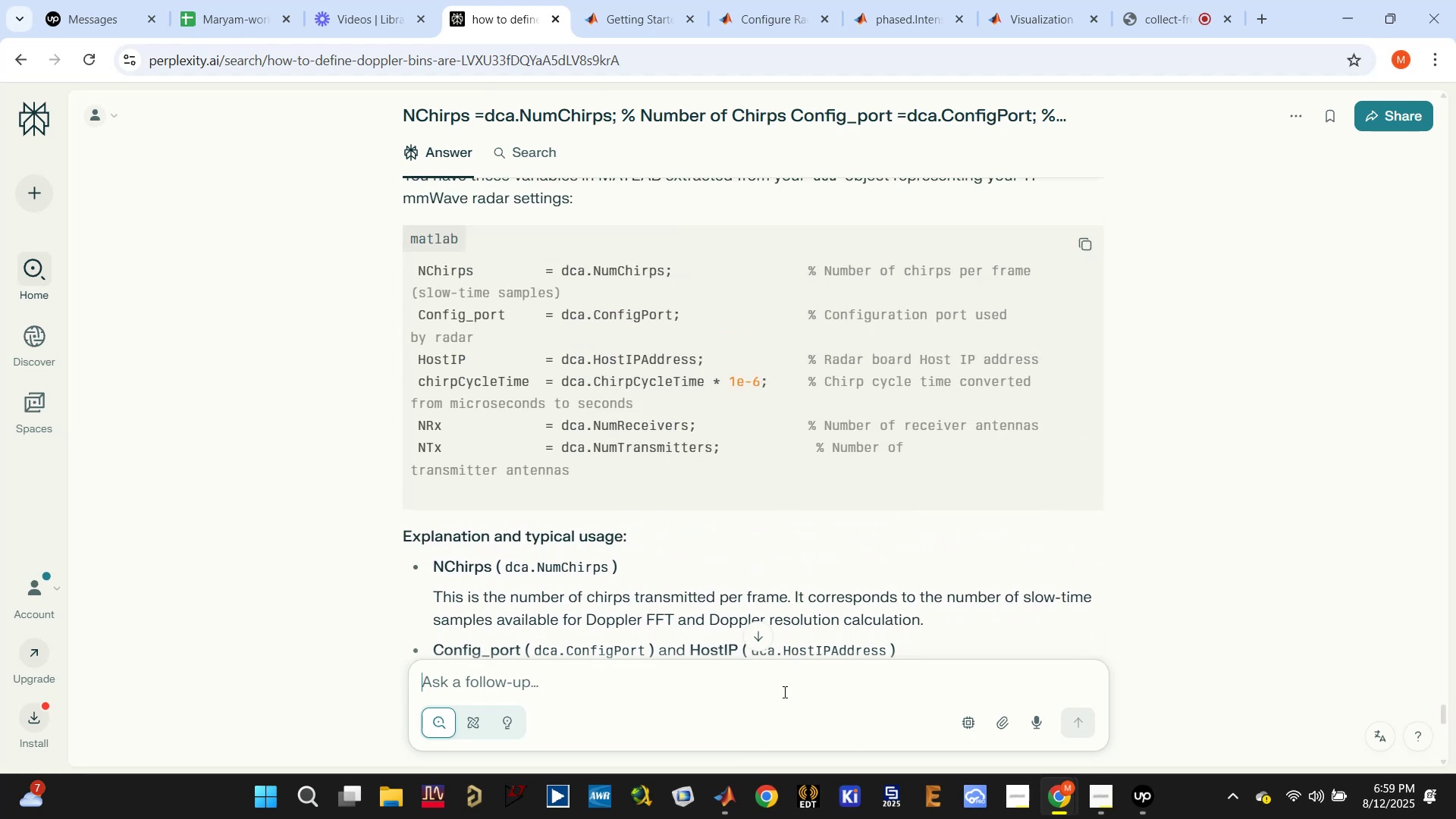 
left_click([730, 802])
 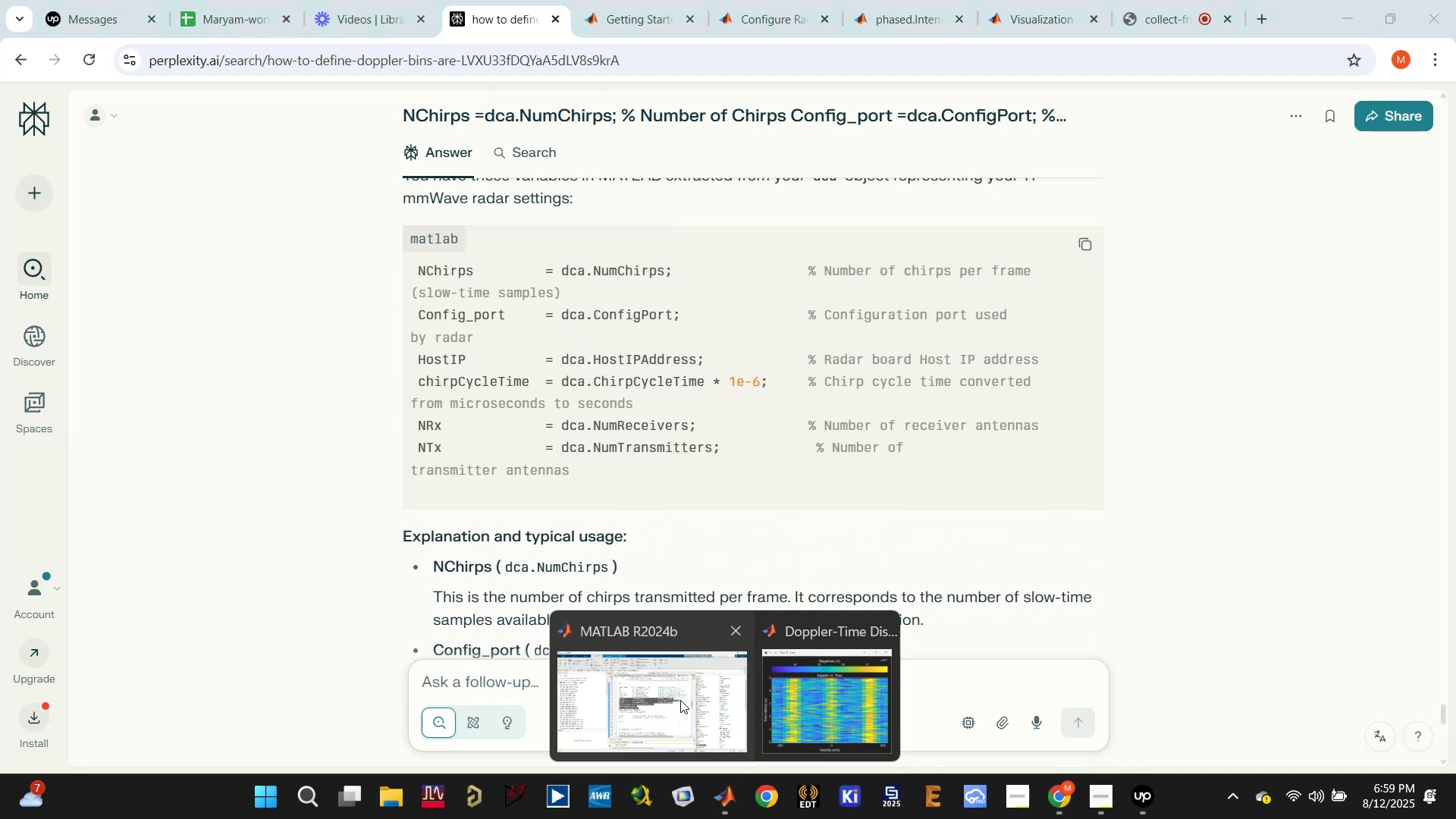 
double_click([667, 689])
 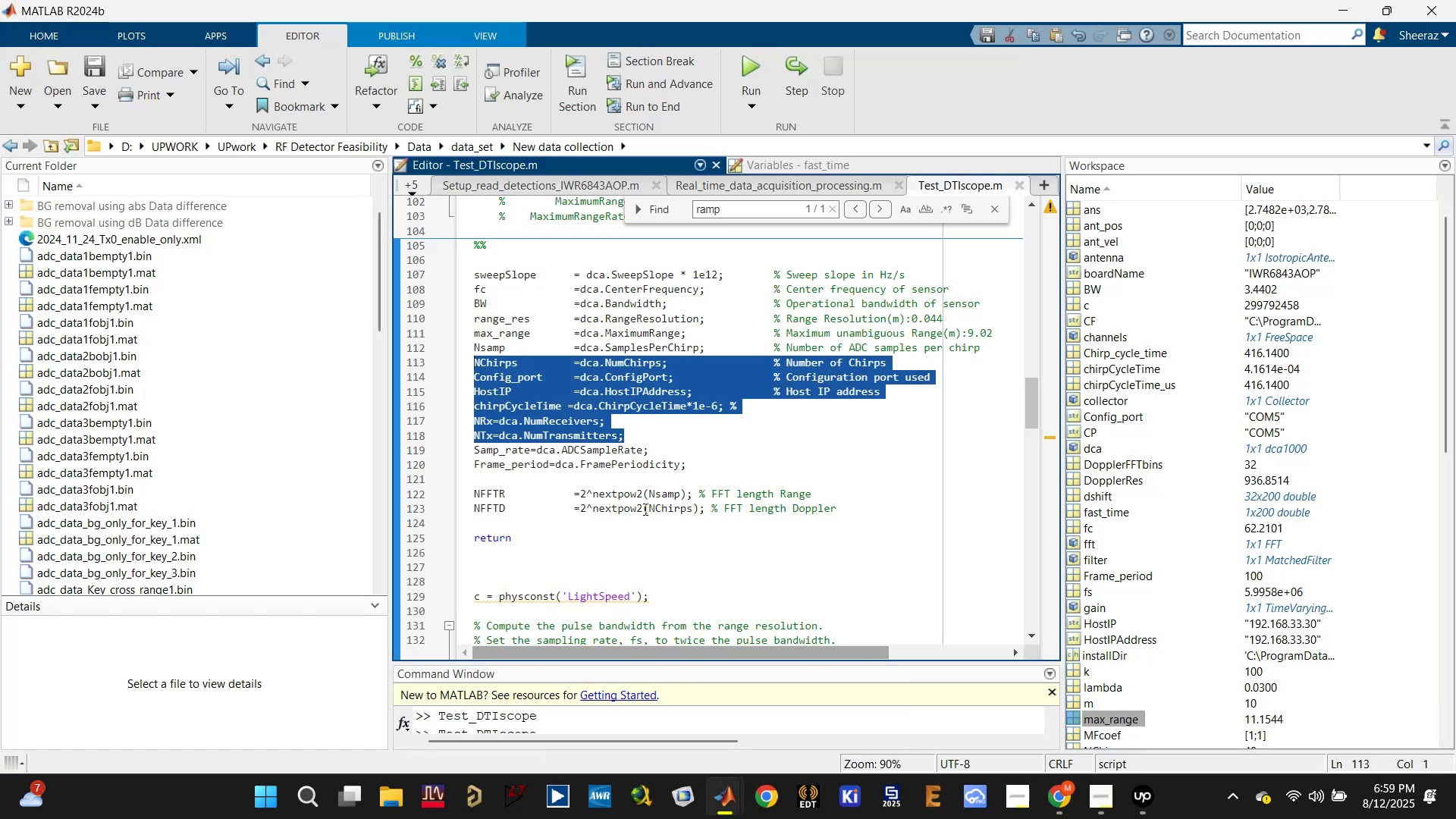 
left_click([632, 475])
 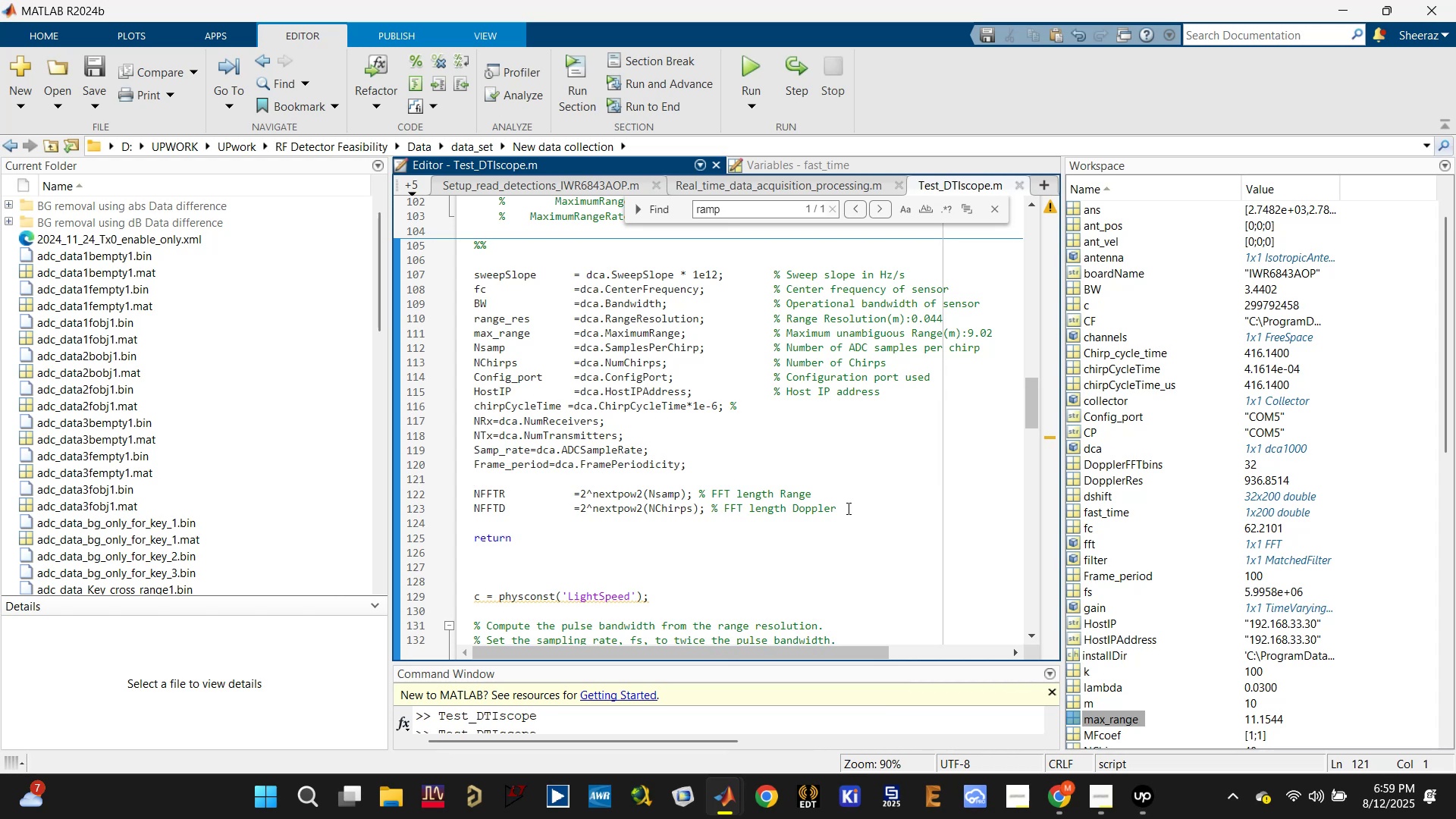 
left_click([713, 443])
 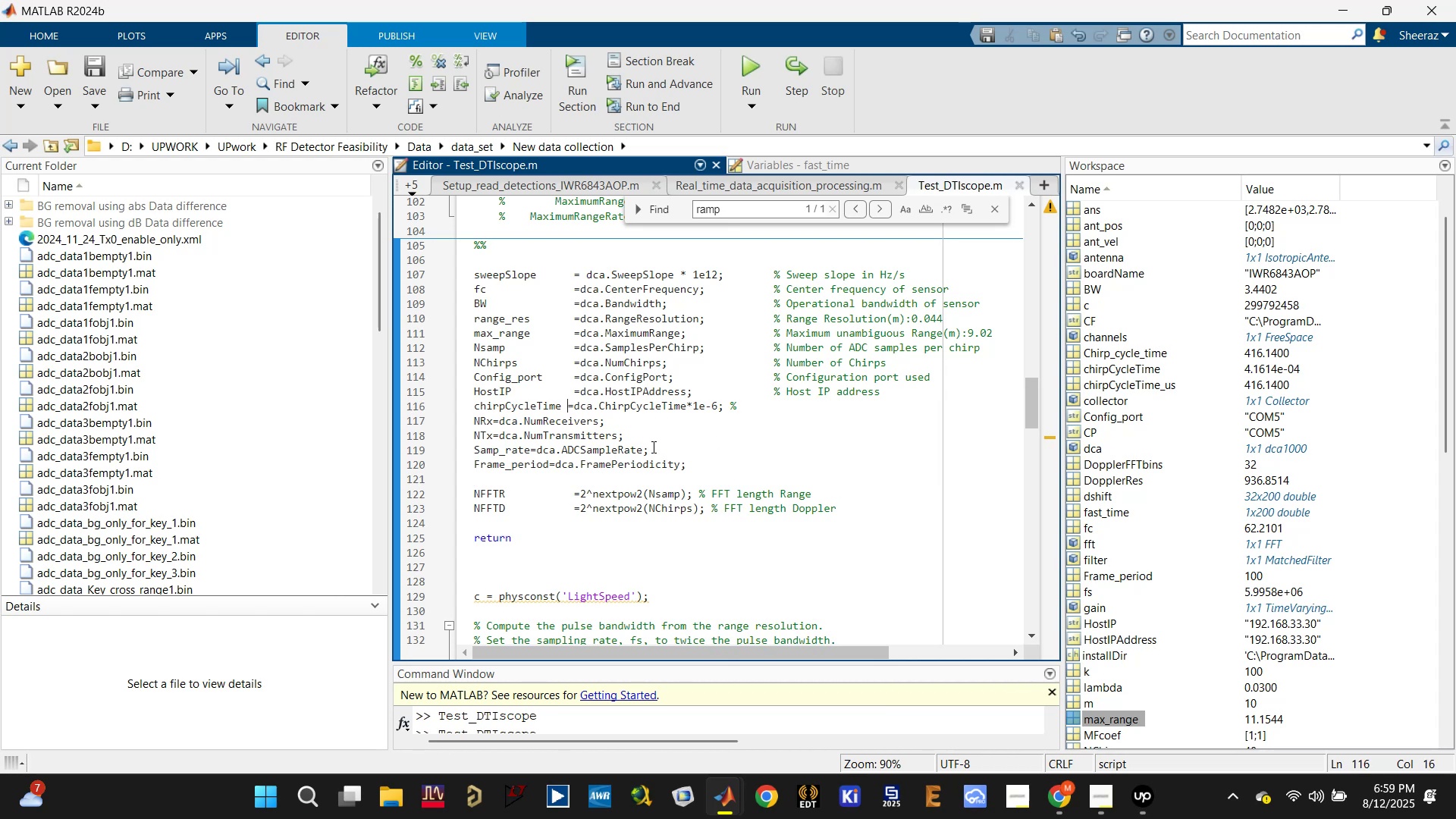 
left_click_drag(start_coordinate=[839, 509], to_coordinate=[457, 394])
 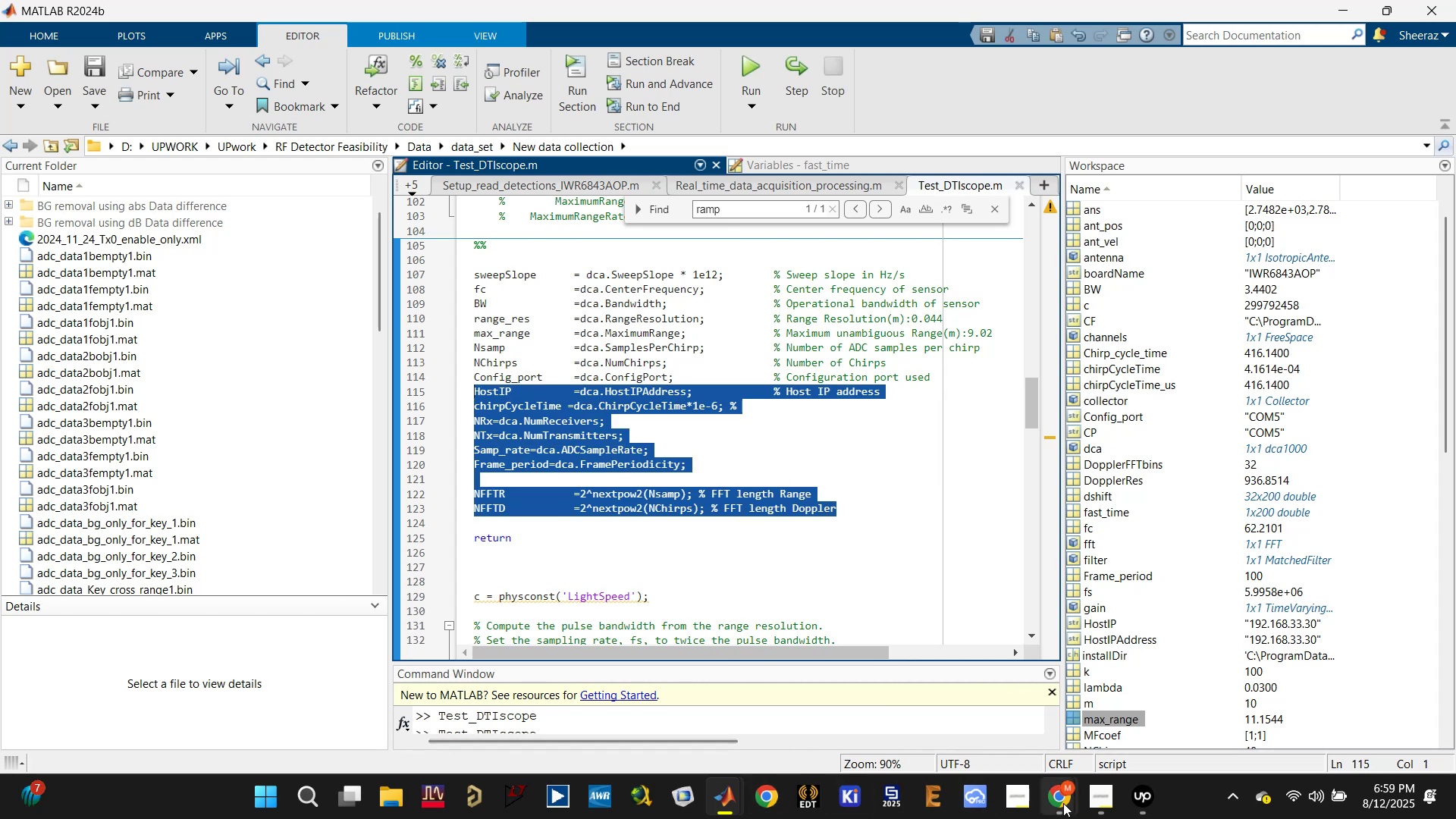 
double_click([984, 697])
 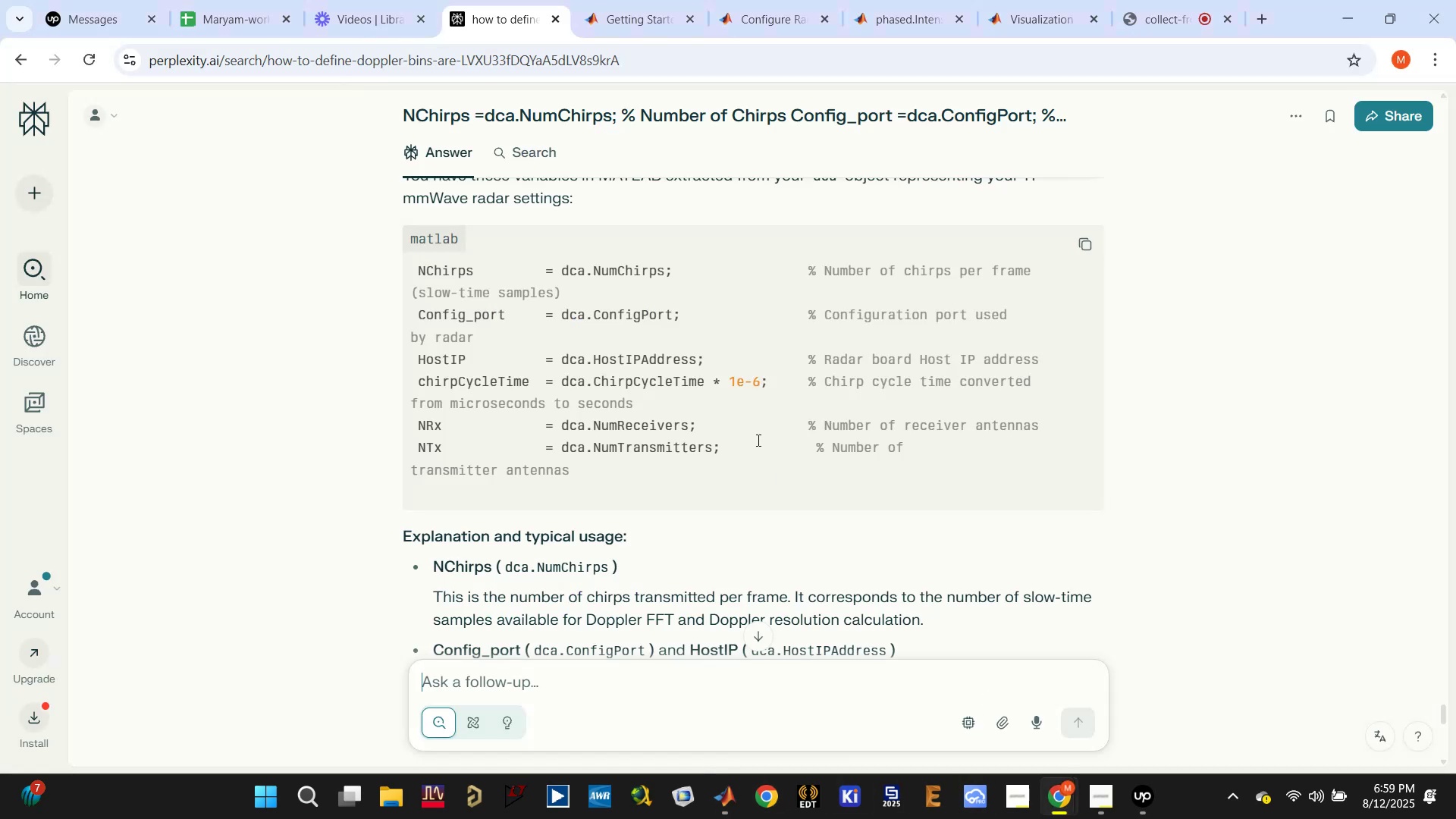 
scroll: coordinate [762, 422], scroll_direction: up, amount: 3.0
 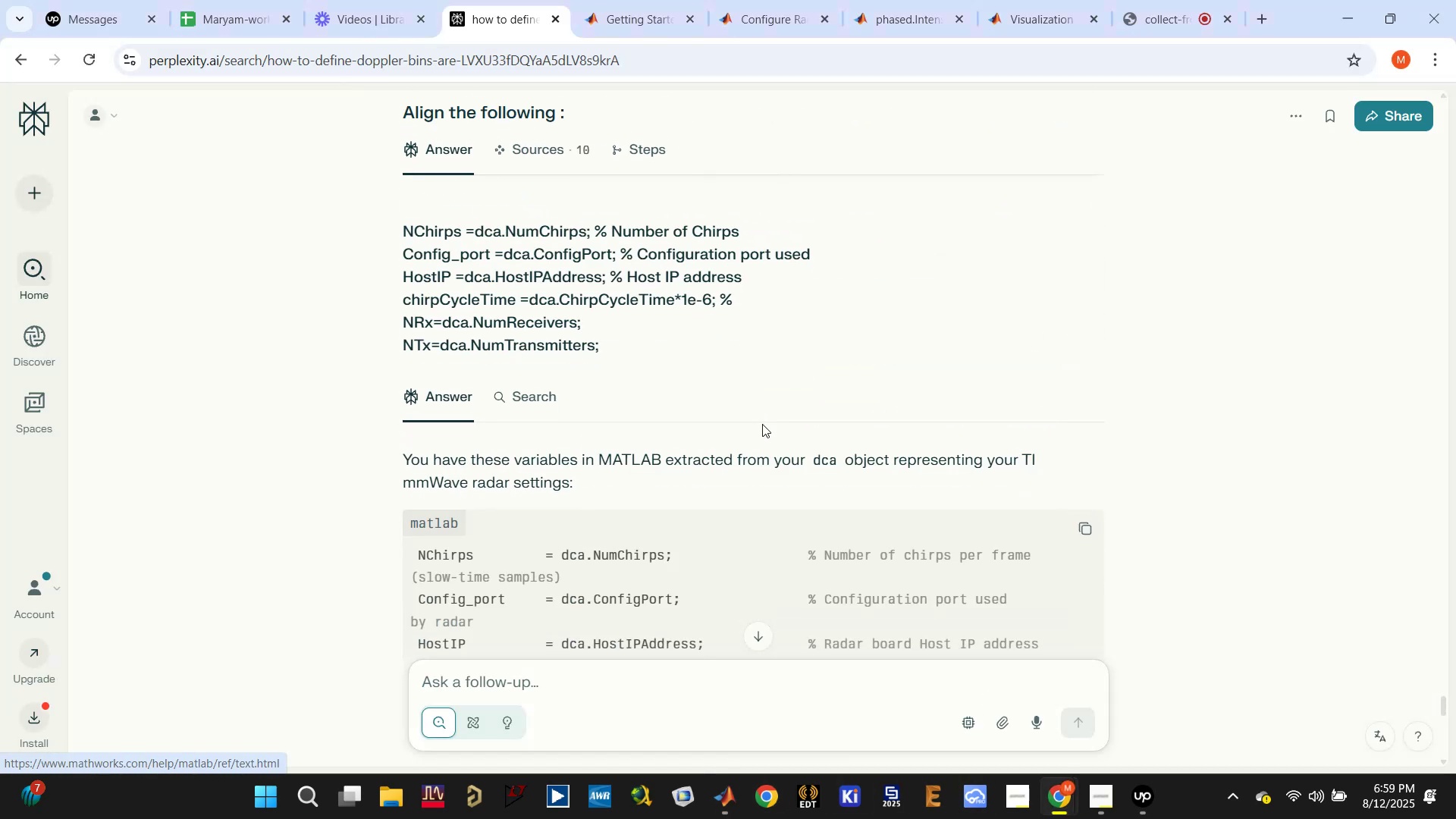 
scroll: coordinate [761, 433], scroll_direction: down, amount: 3.0
 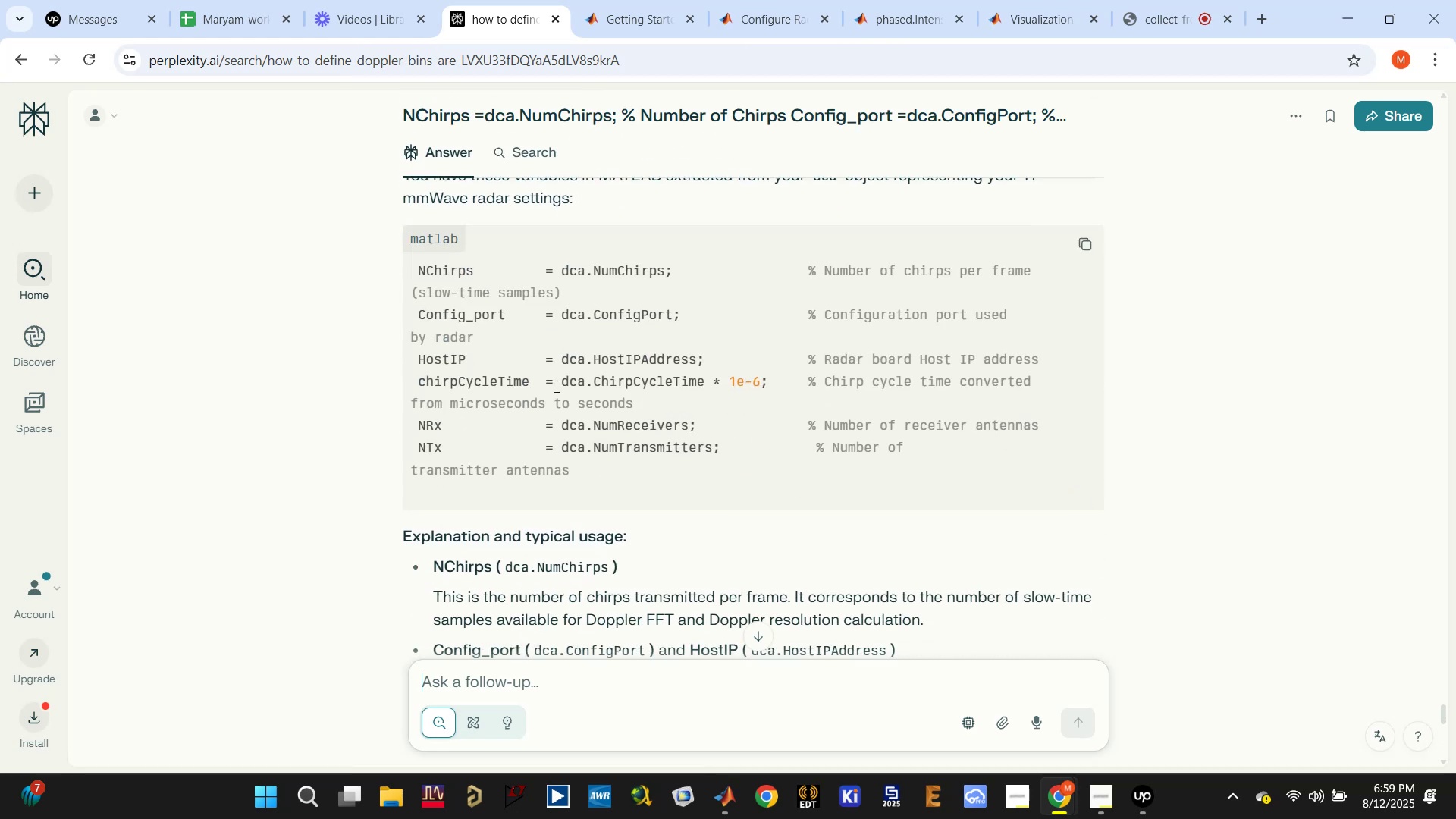 
left_click([535, 375])
 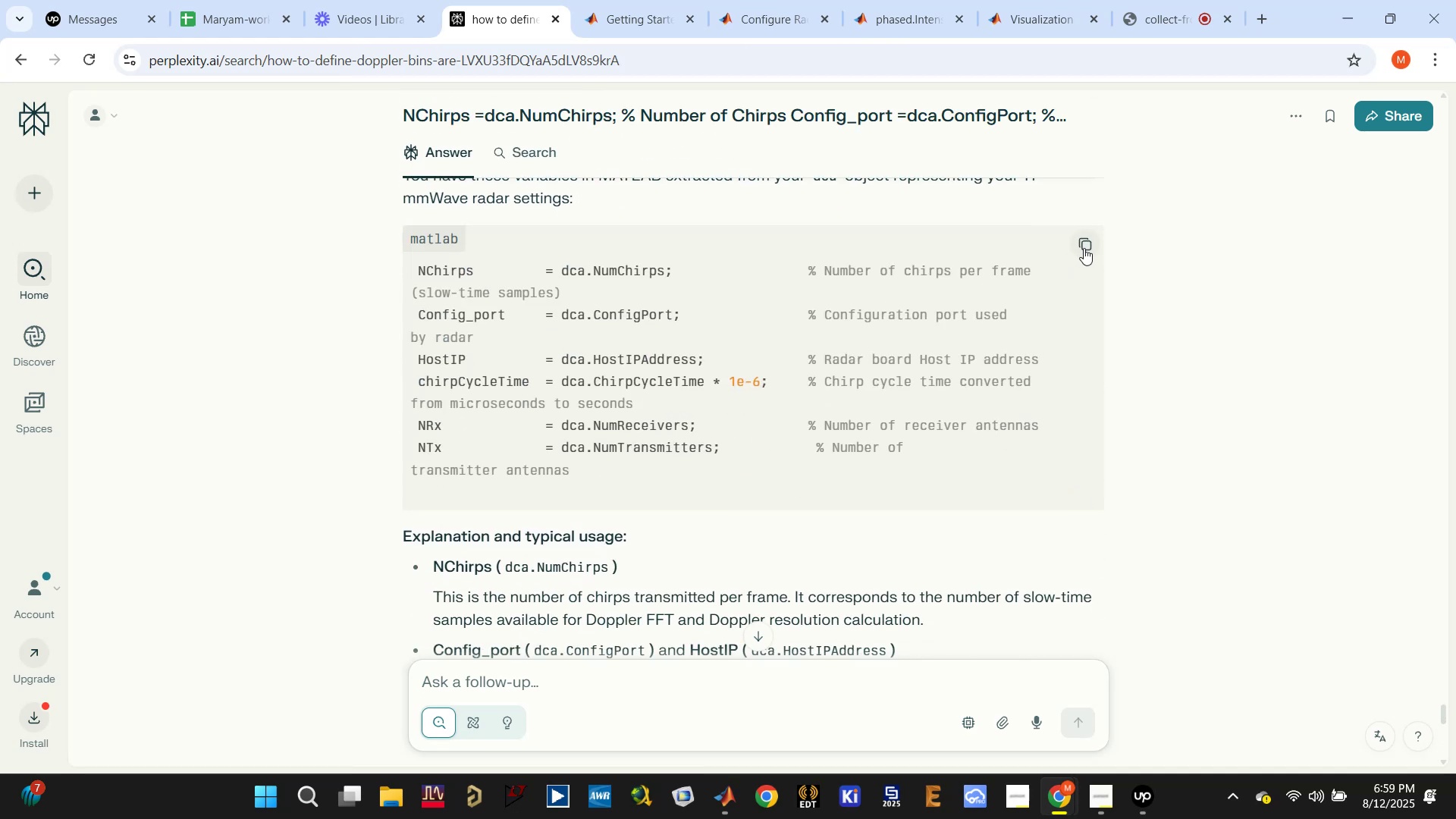 
left_click([1084, 247])
 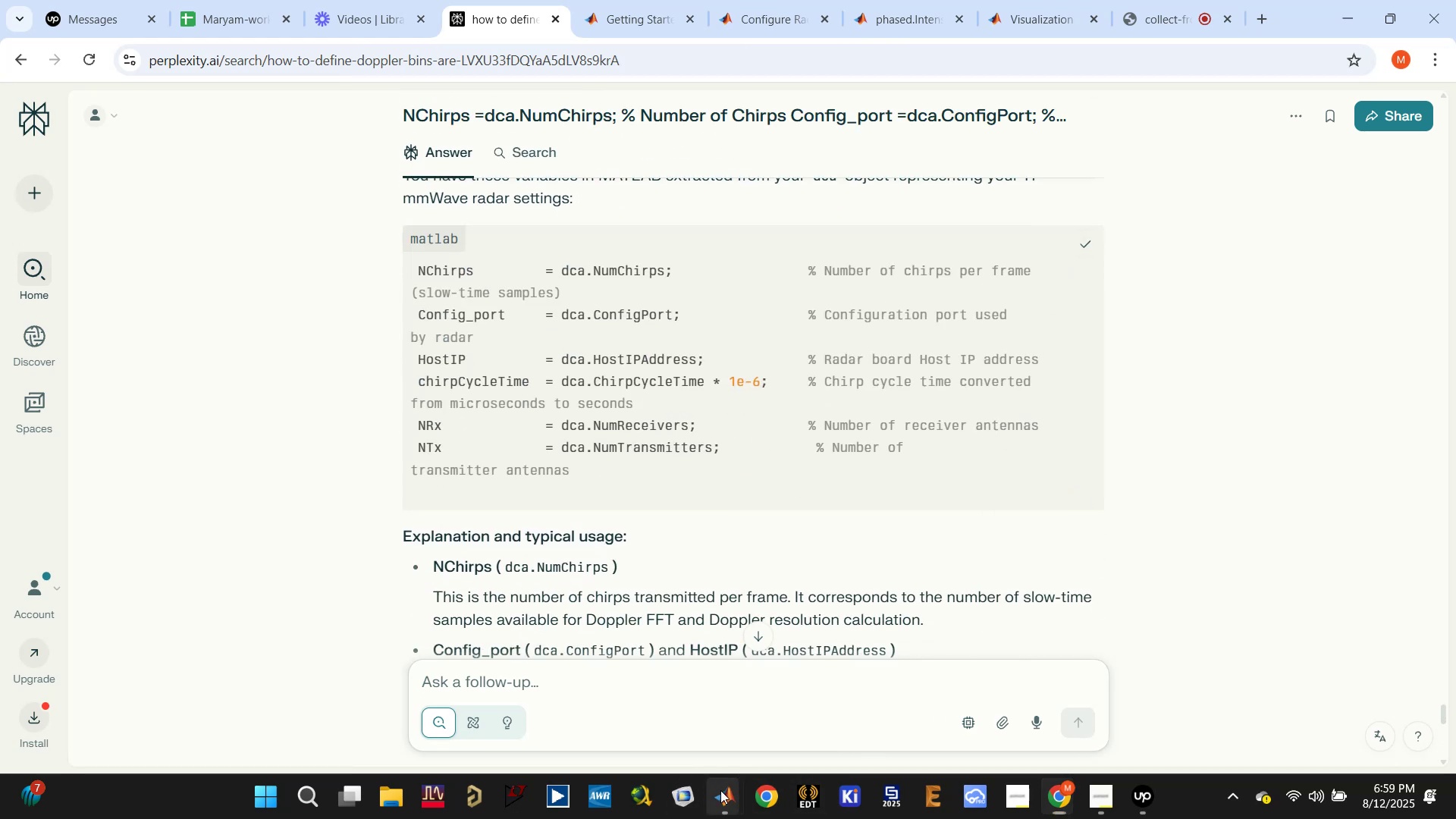 
double_click([644, 676])
 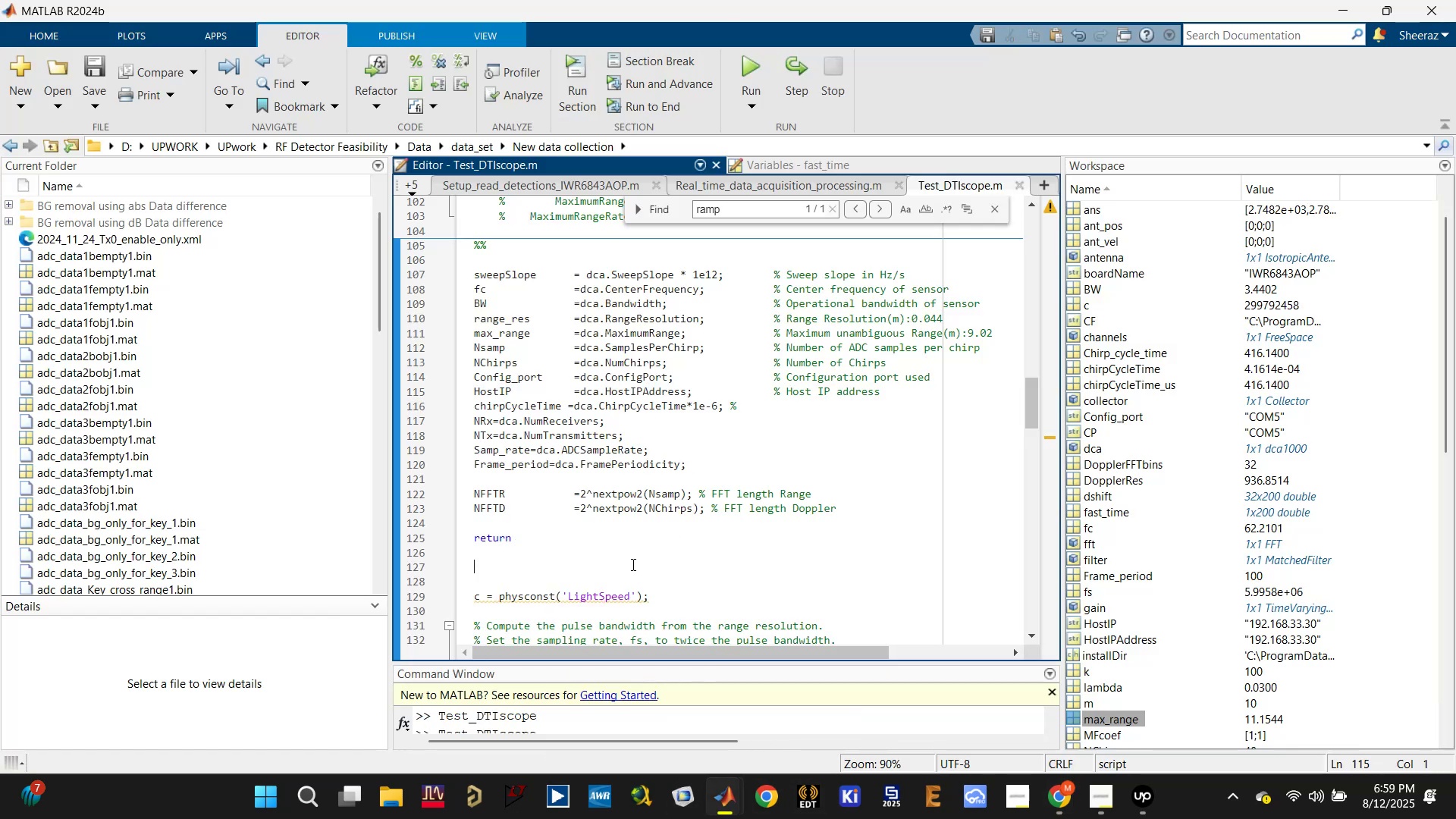 
double_click([638, 535])
 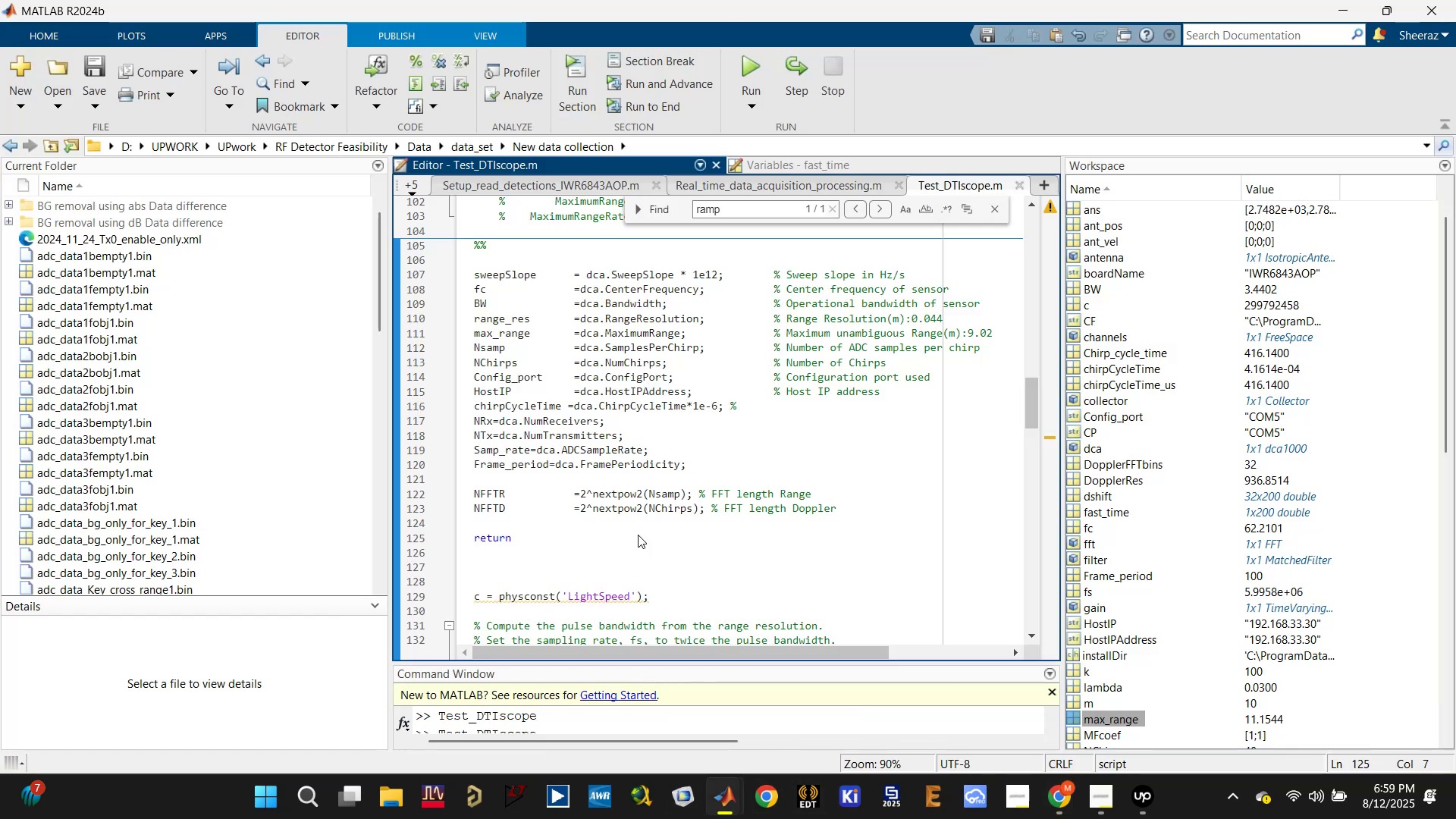 
left_click([636, 524])
 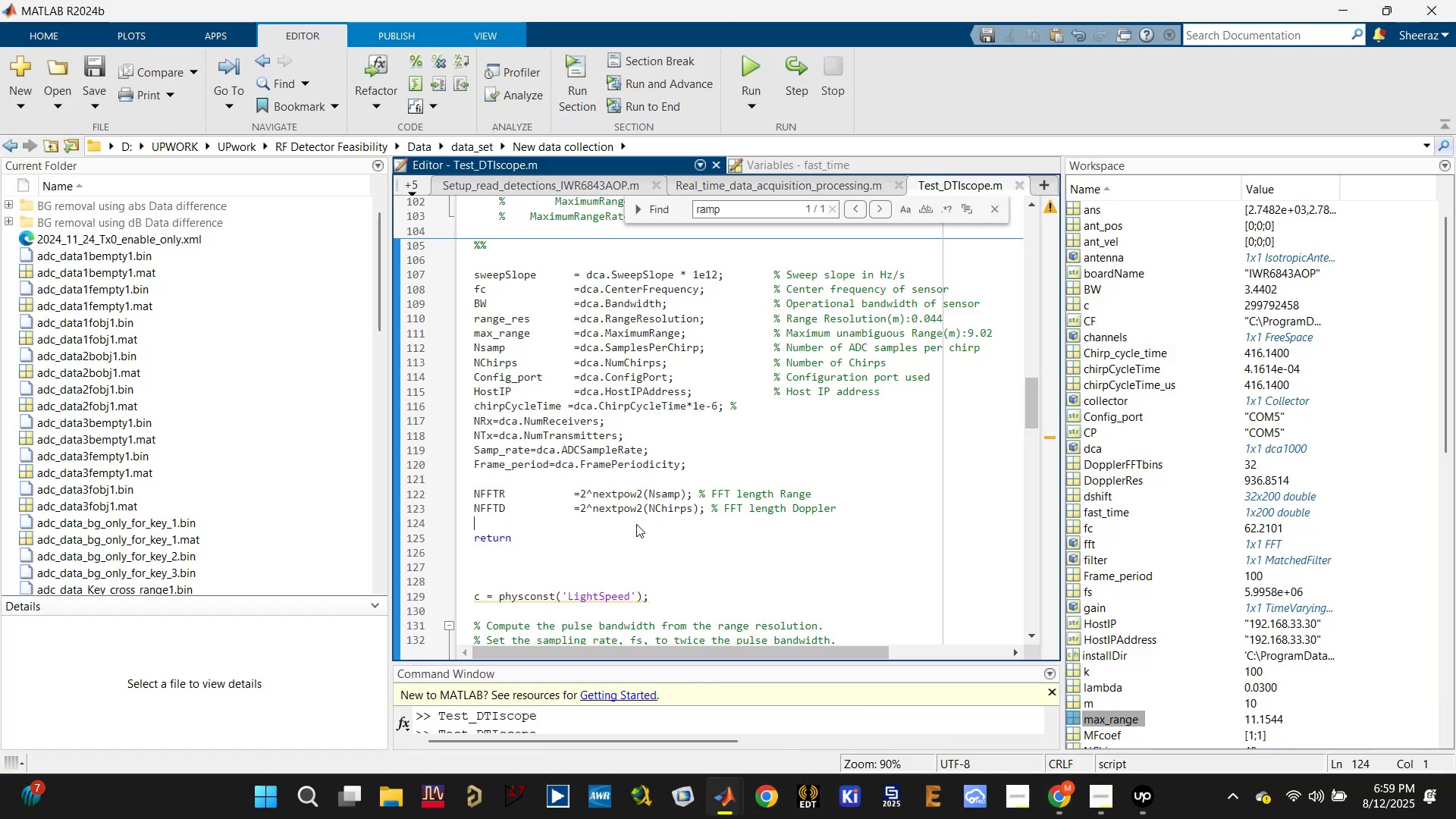 
key(Enter)
 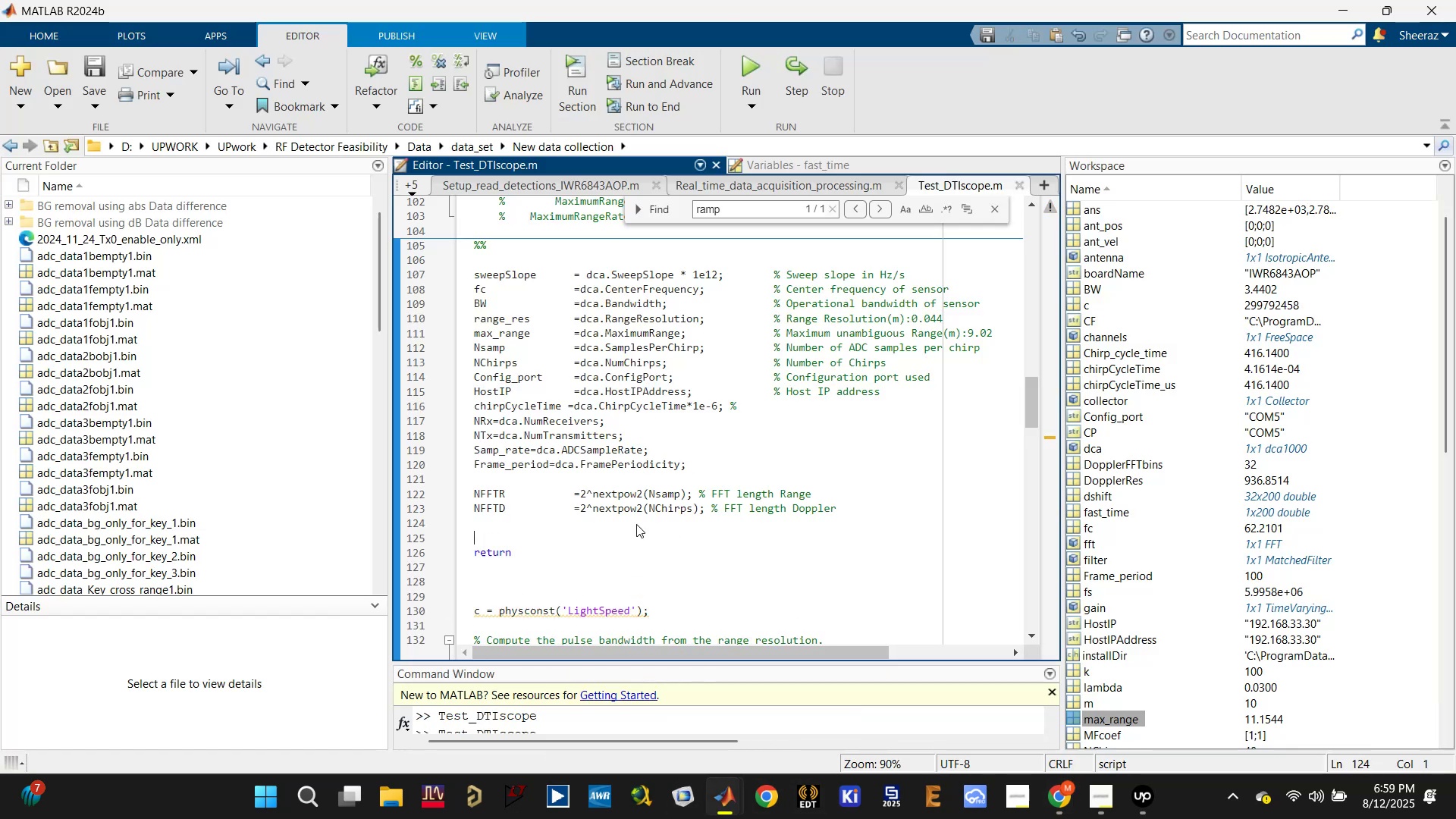 
key(Enter)
 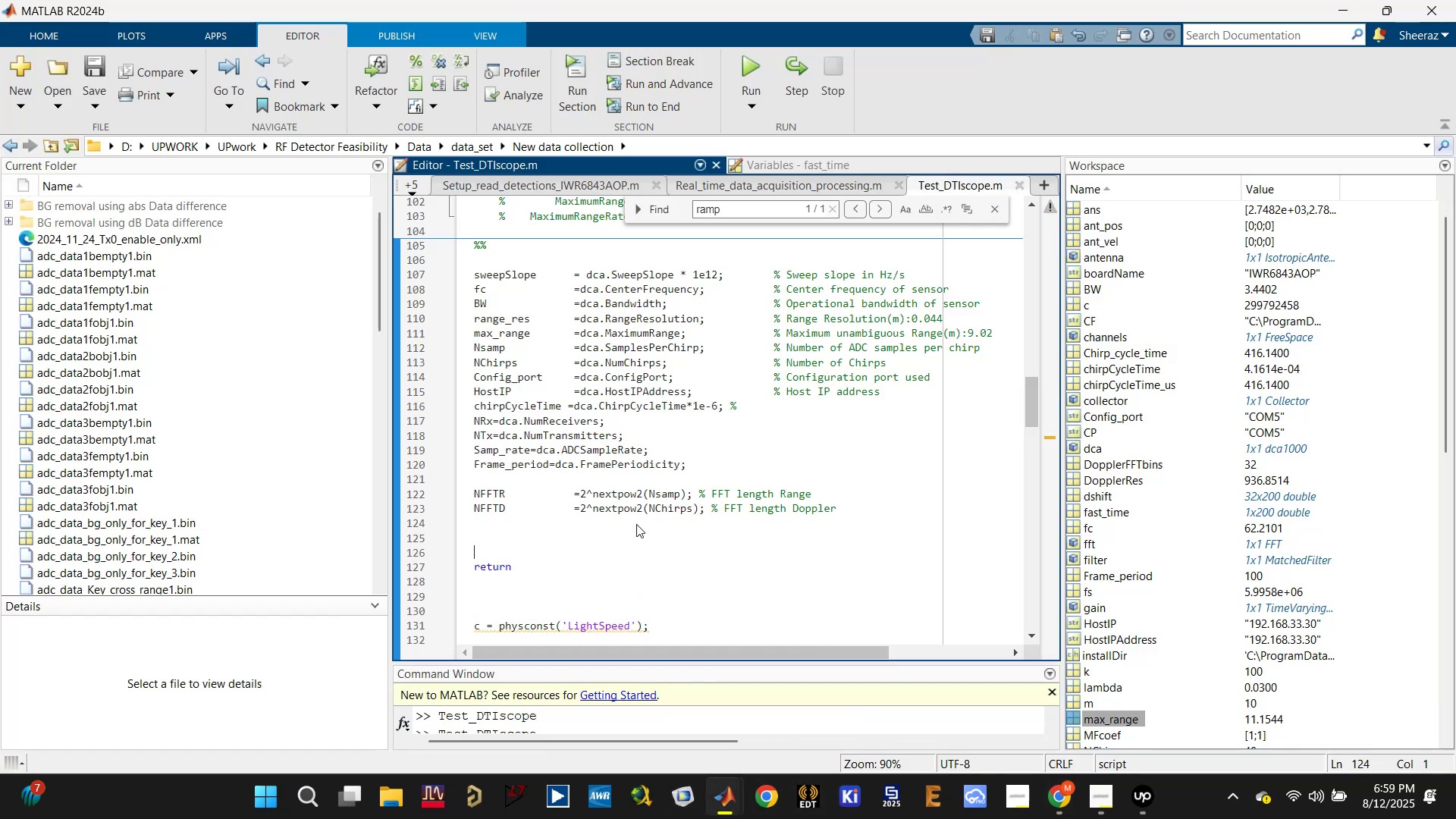 
key(Enter)
 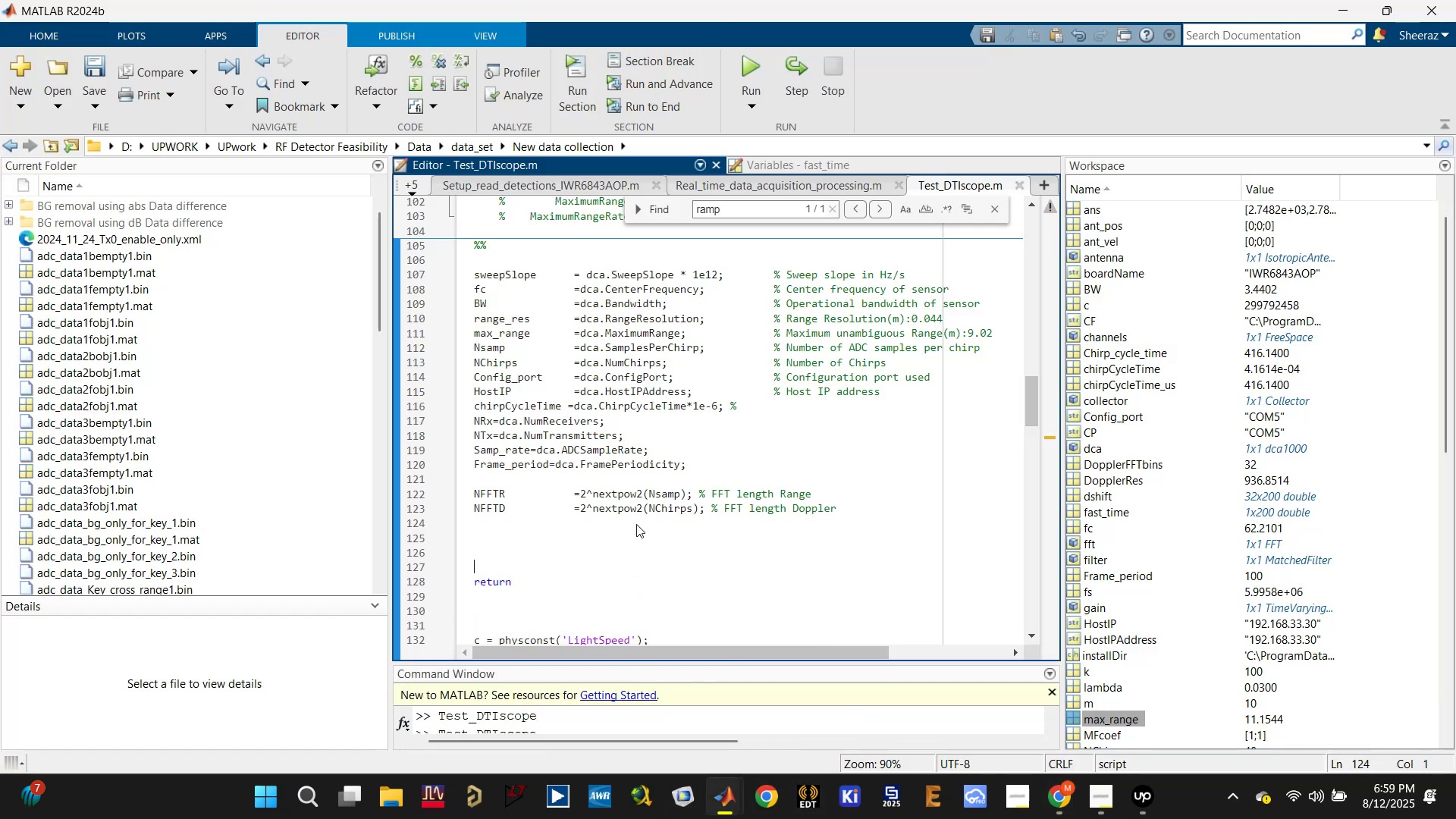 
key(Enter)
 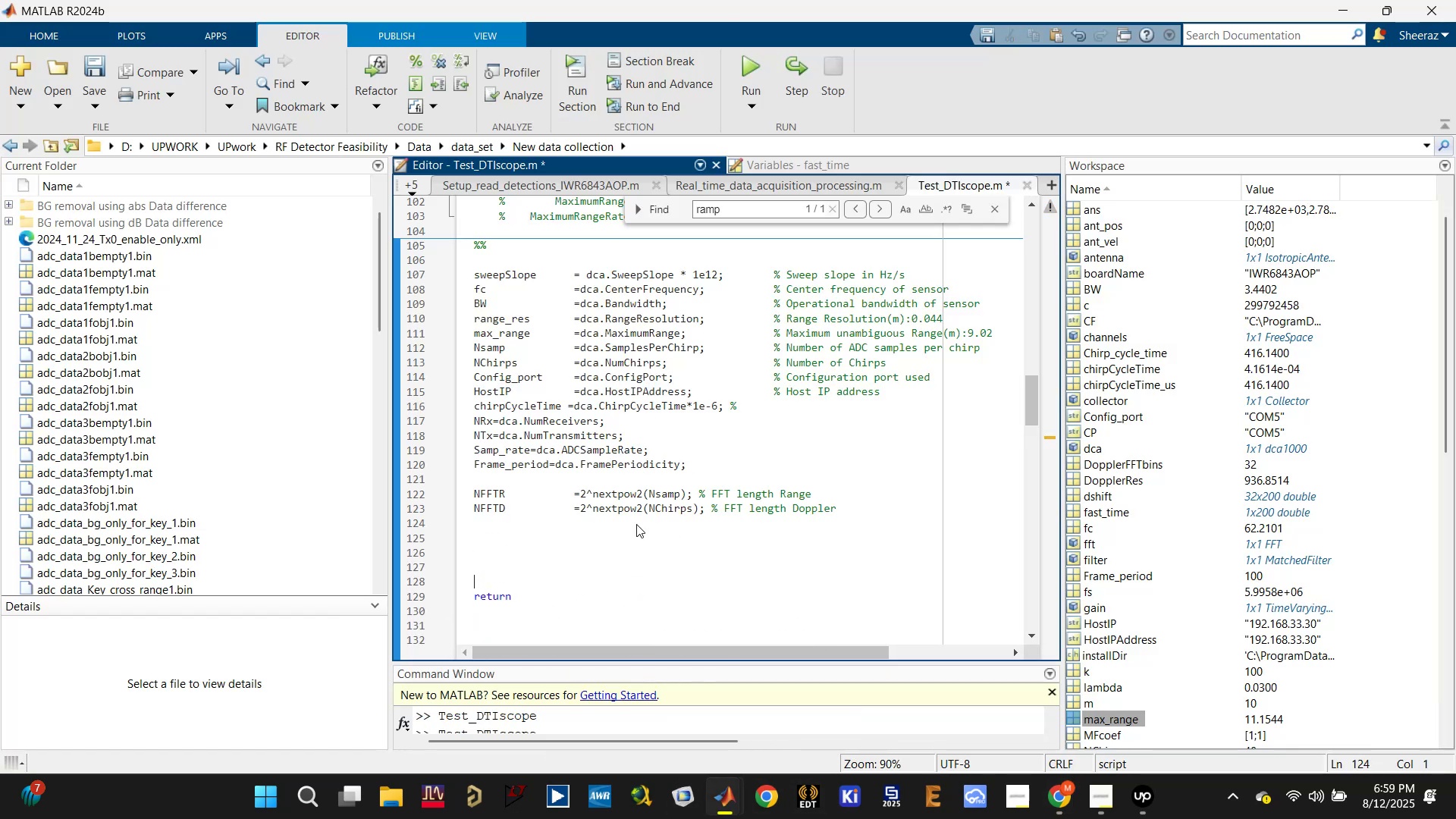 
key(Enter)
 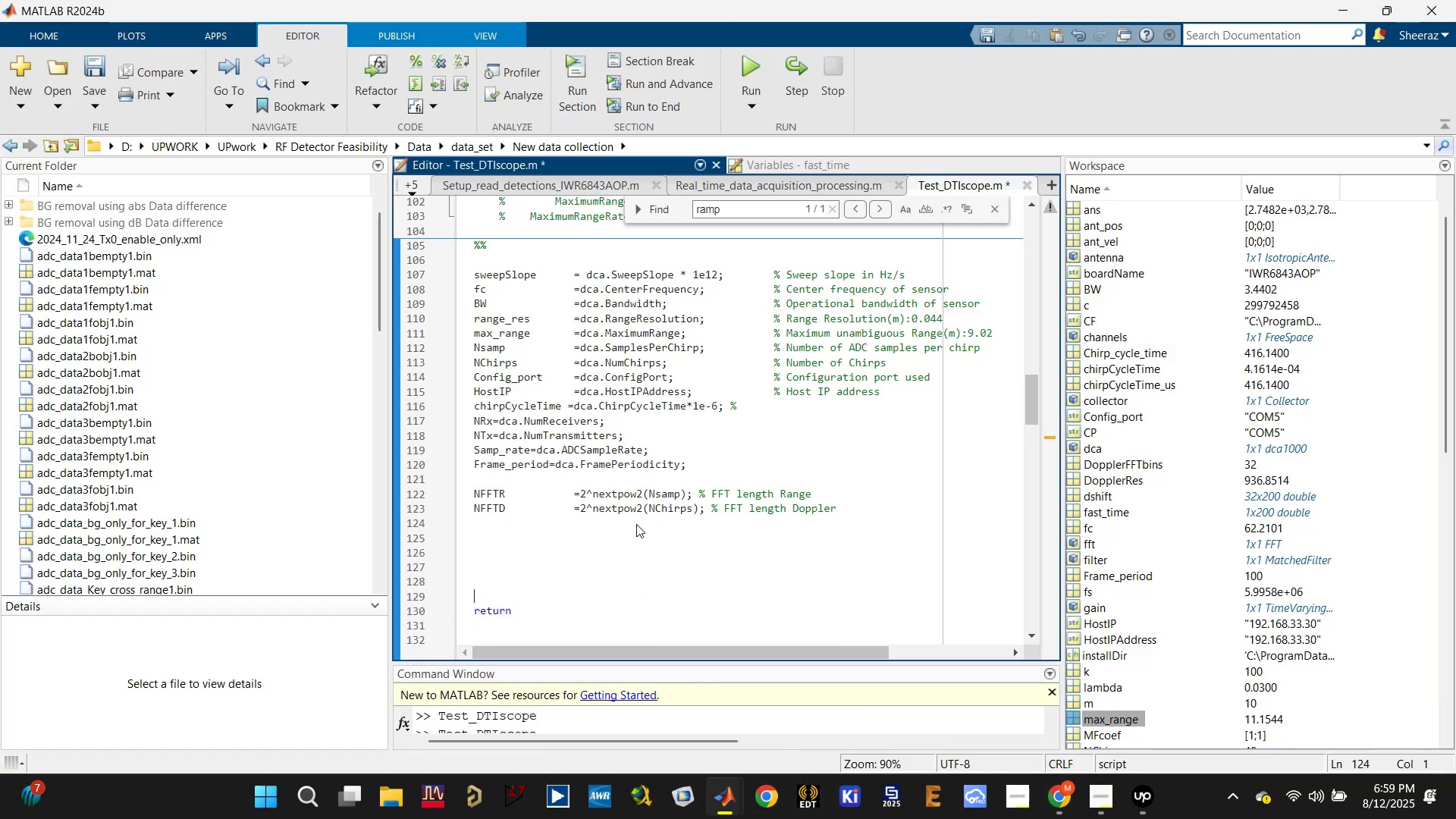 
key(Control+V)
 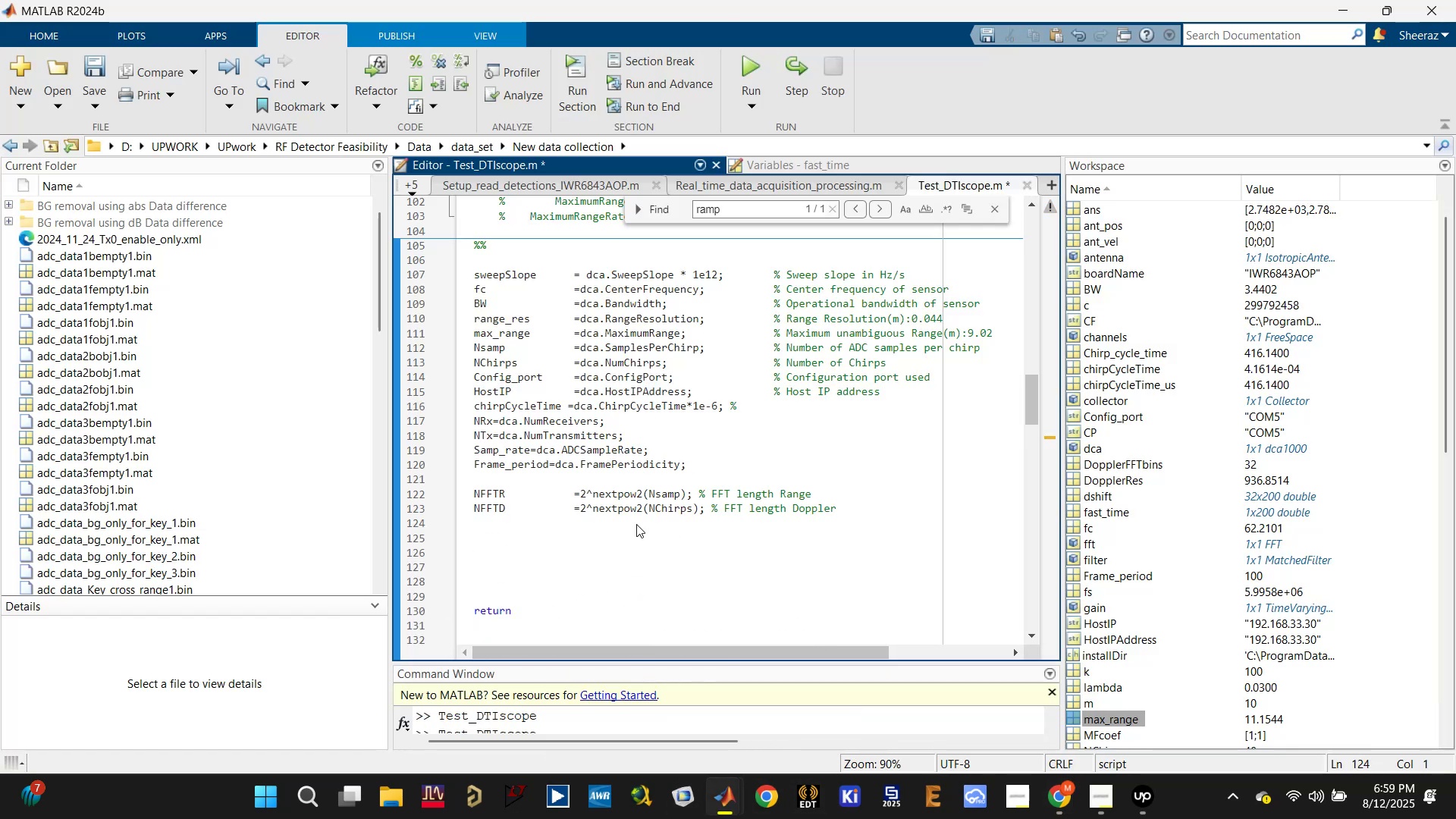 
key(Control+V)
 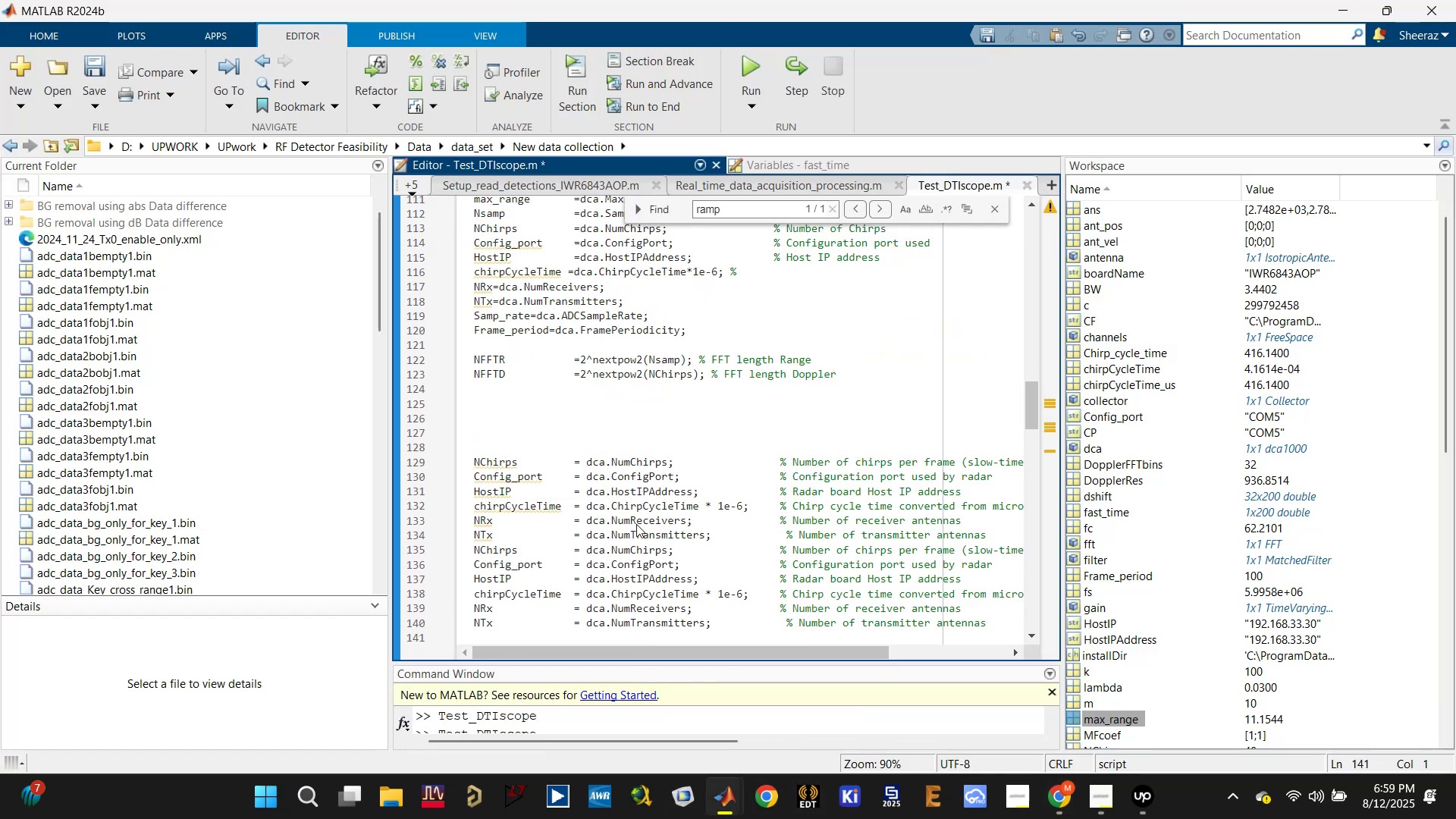 
scroll: coordinate [636, 524], scroll_direction: down, amount: 2.0
 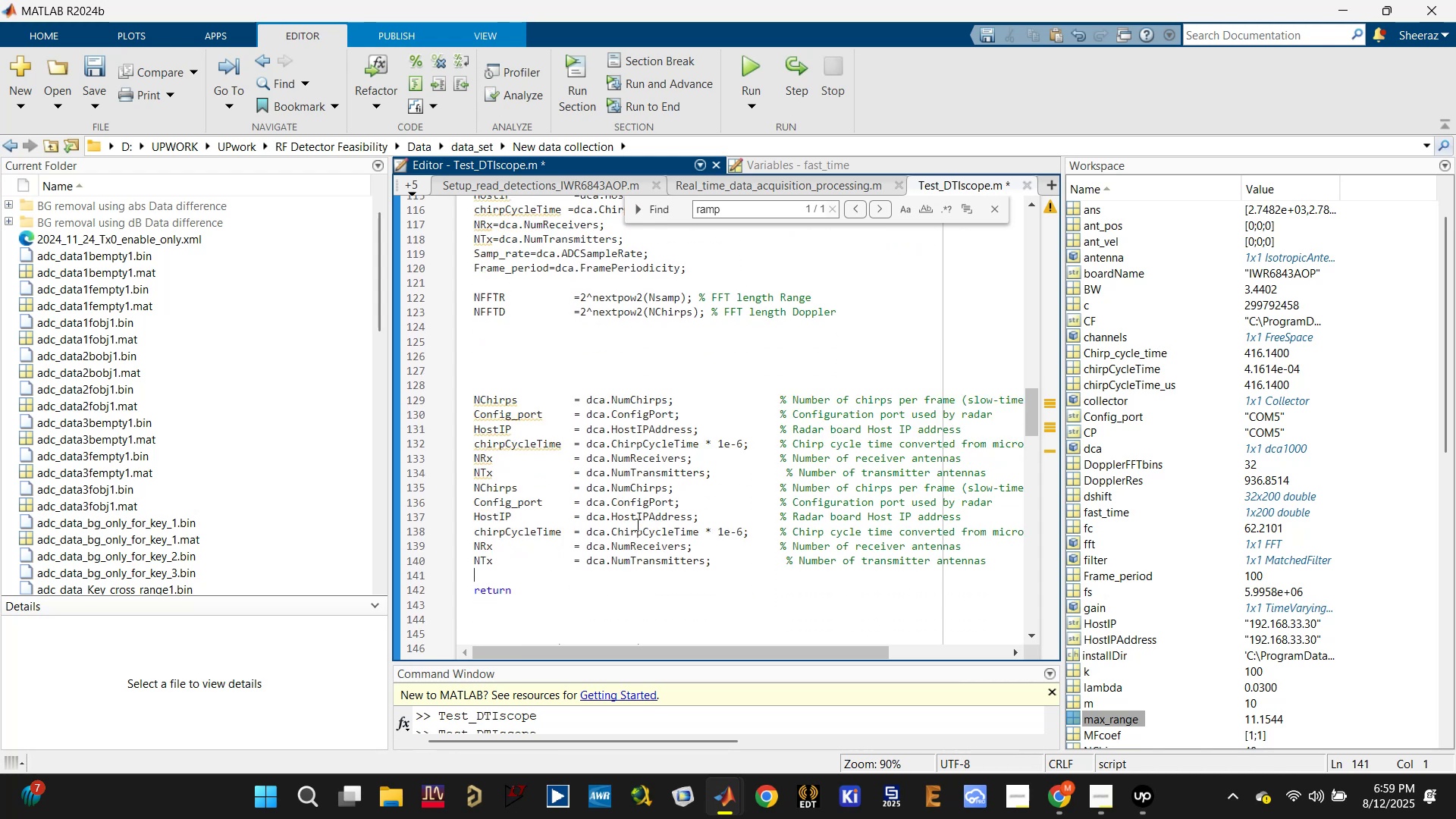 
key(Control+Z)
 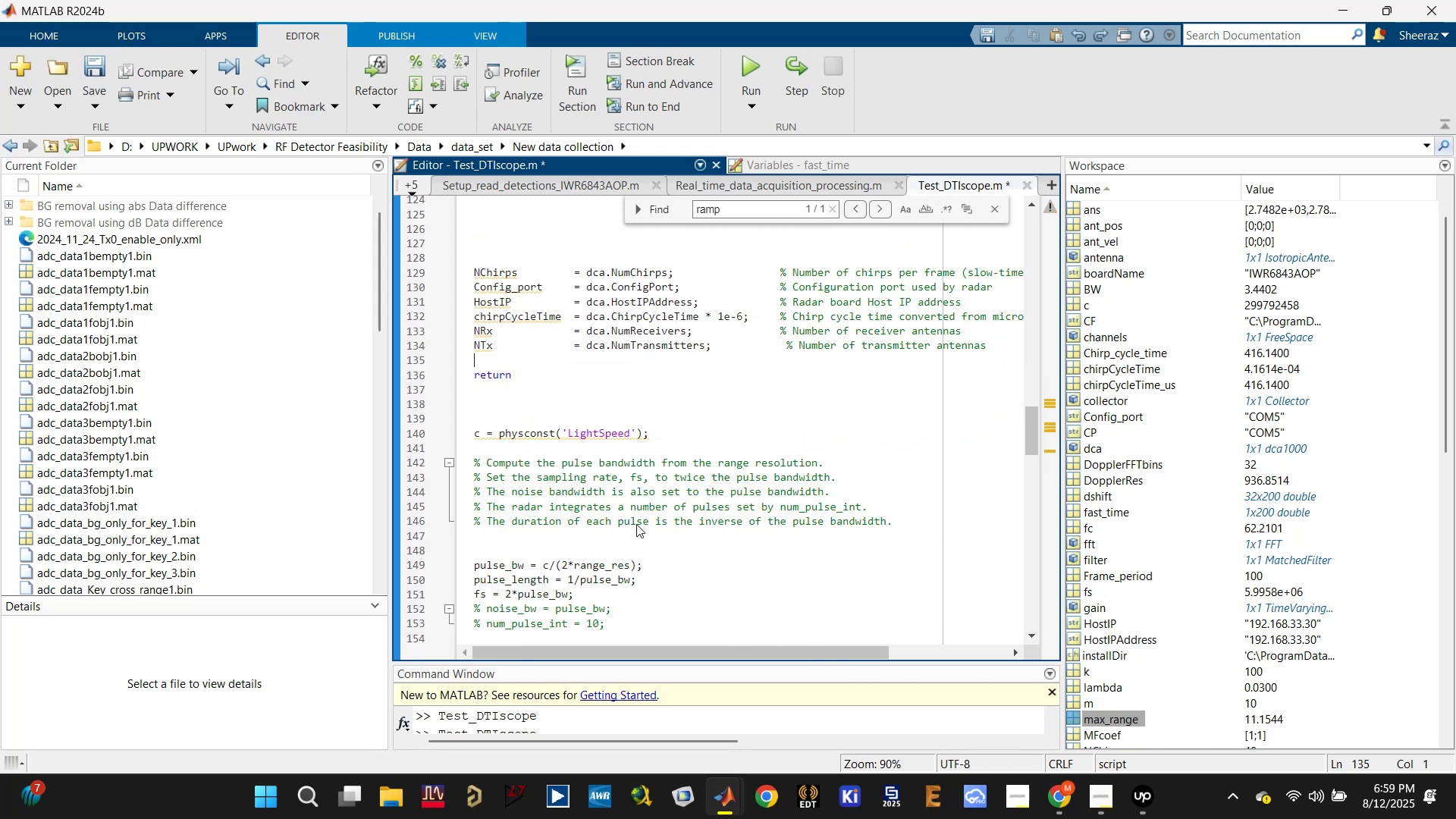 
scroll: coordinate [636, 524], scroll_direction: up, amount: 2.0
 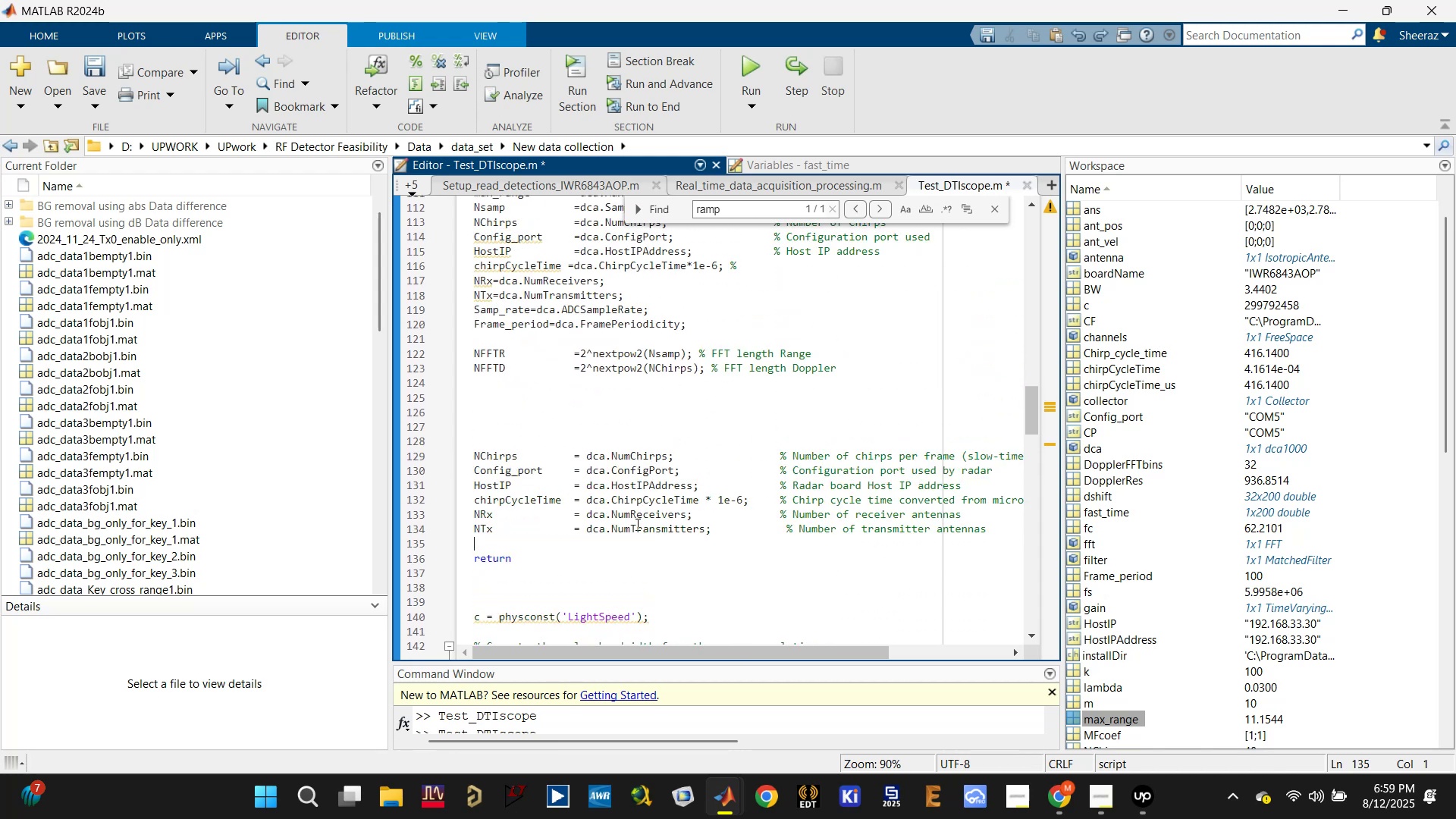 
key(Control+Z)
 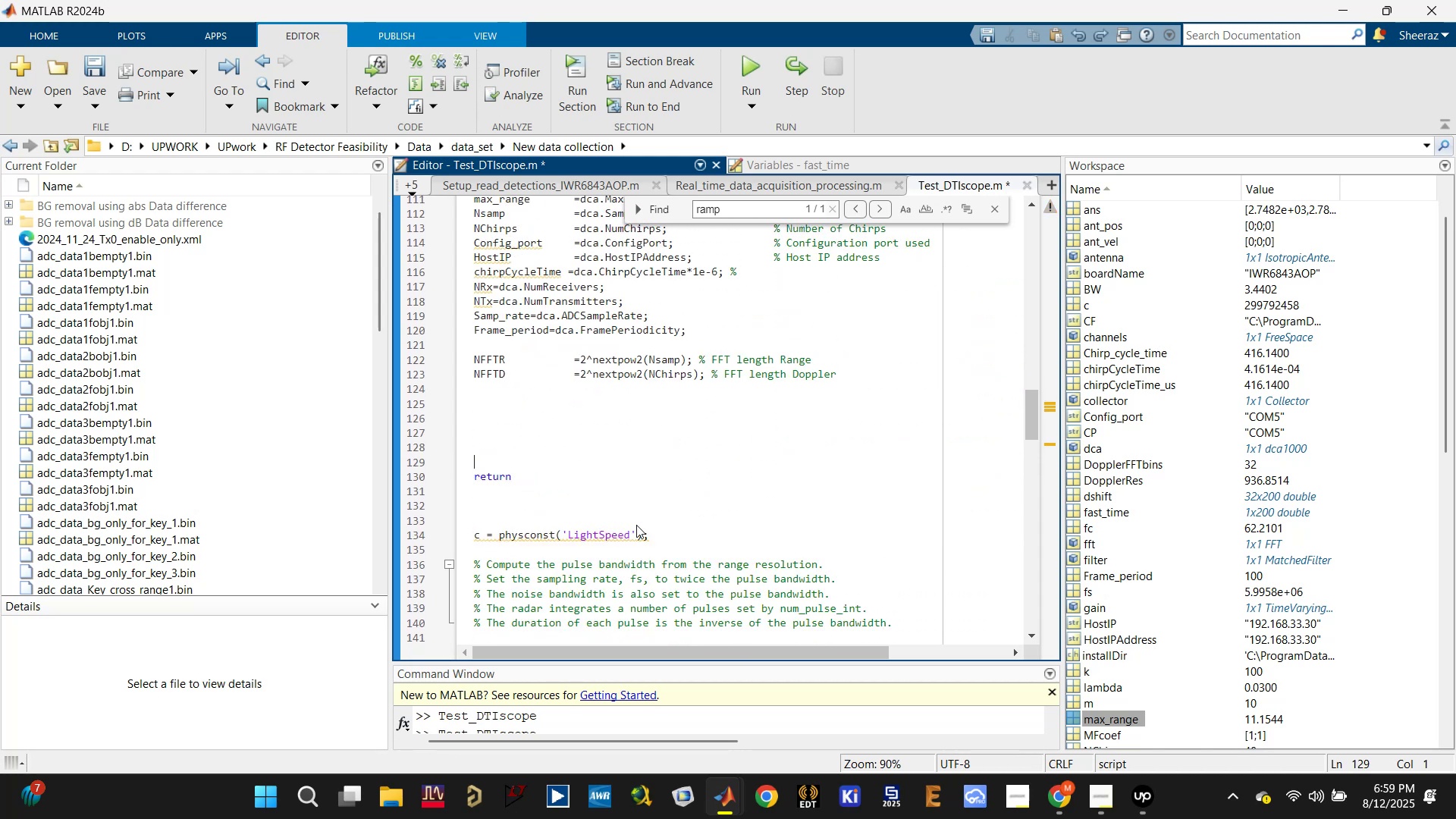 
scroll: coordinate [636, 525], scroll_direction: up, amount: 3.0
 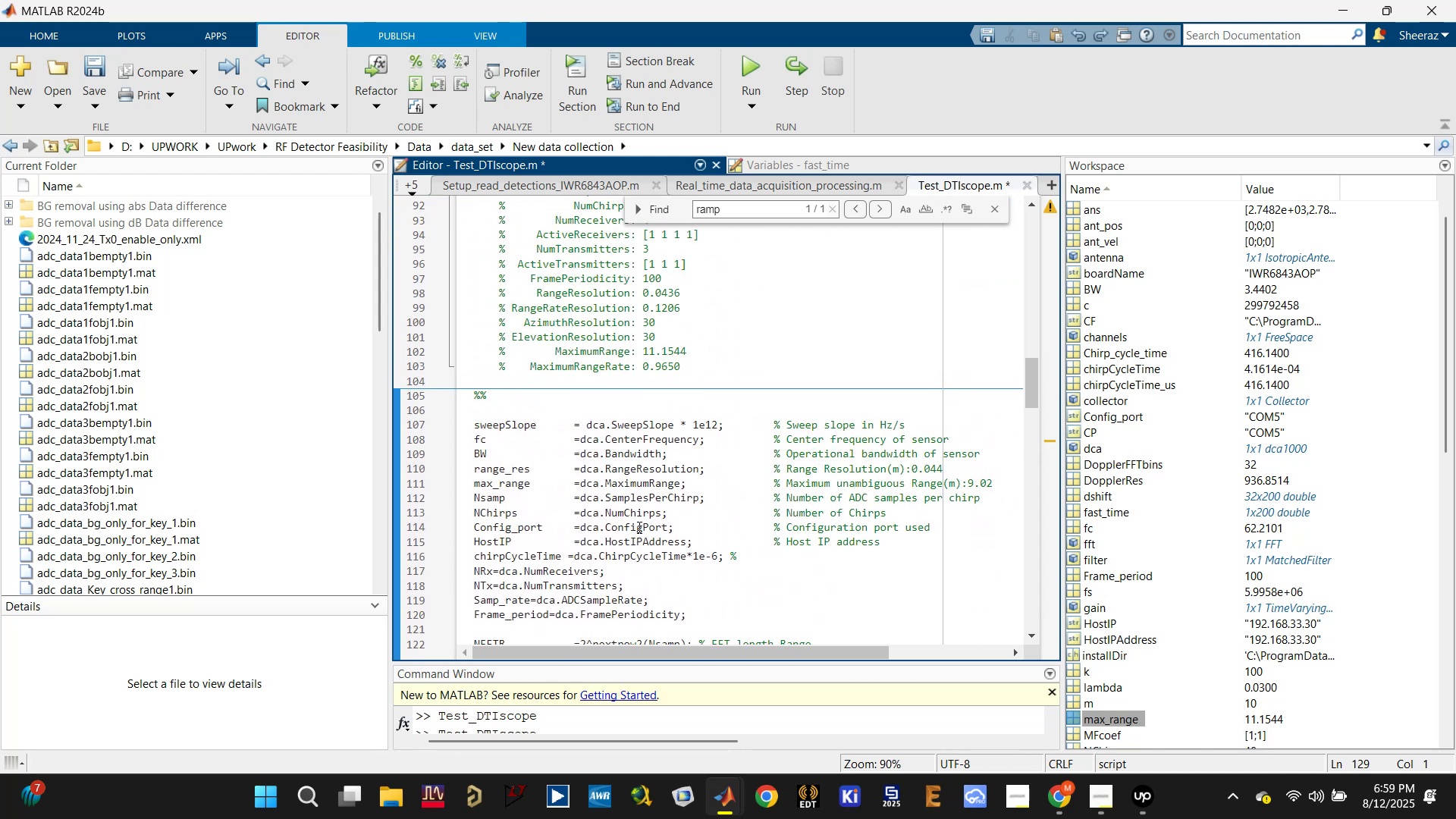 
scroll: coordinate [675, 541], scroll_direction: down, amount: 1.0
 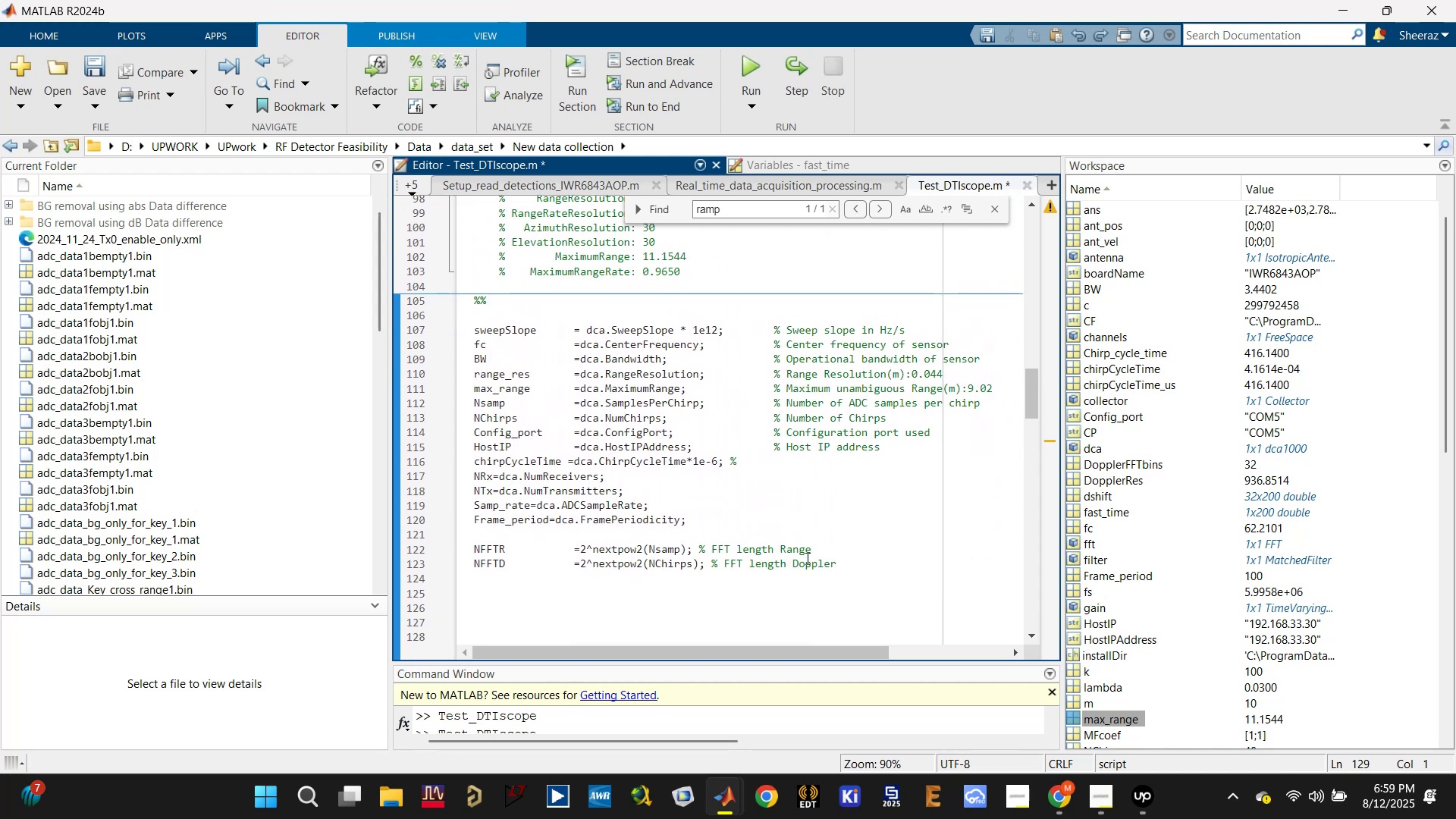 
left_click_drag(start_coordinate=[845, 564], to_coordinate=[457, 318])
 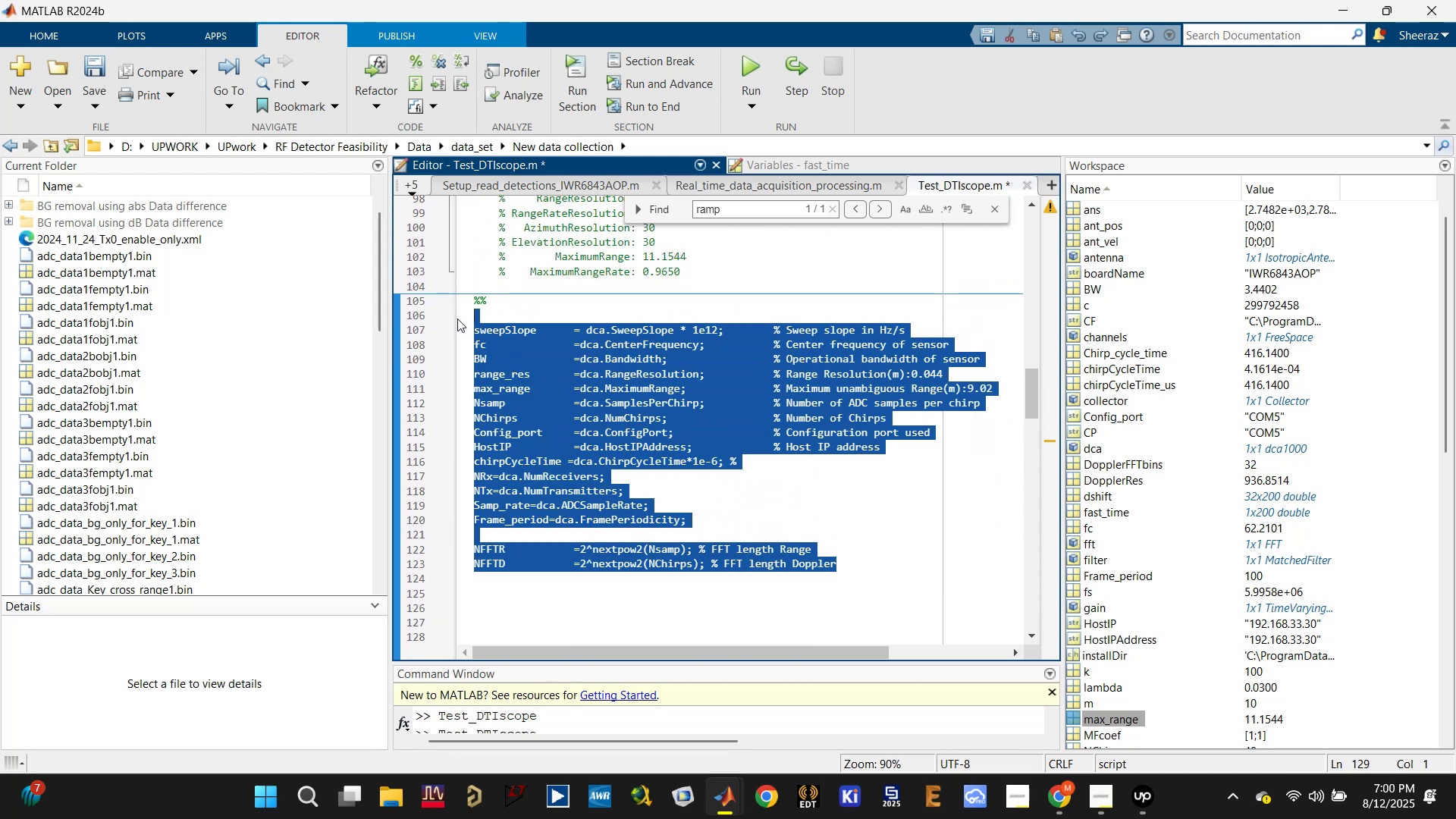 
key(Control+C)
 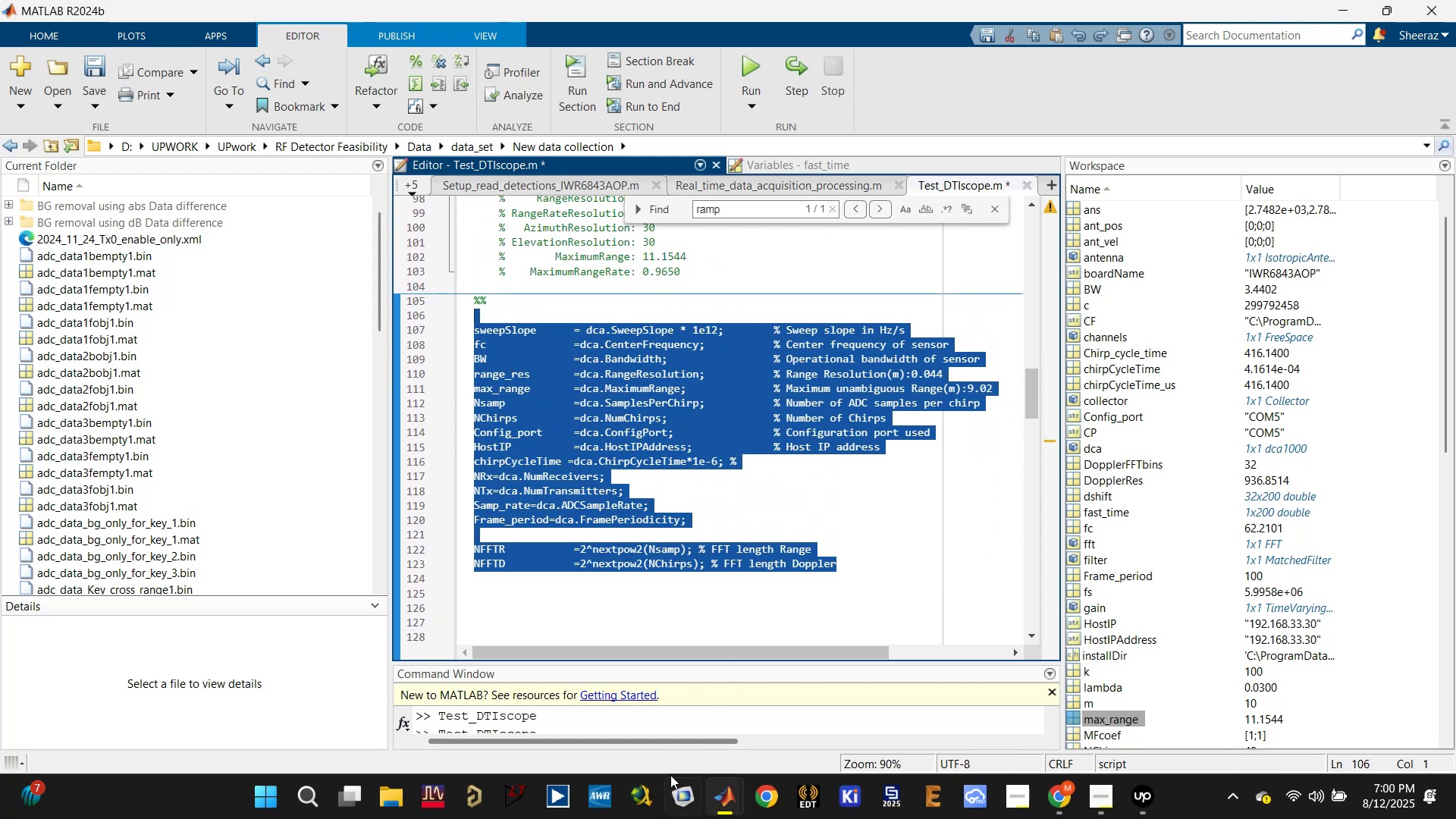 
left_click([726, 795])
 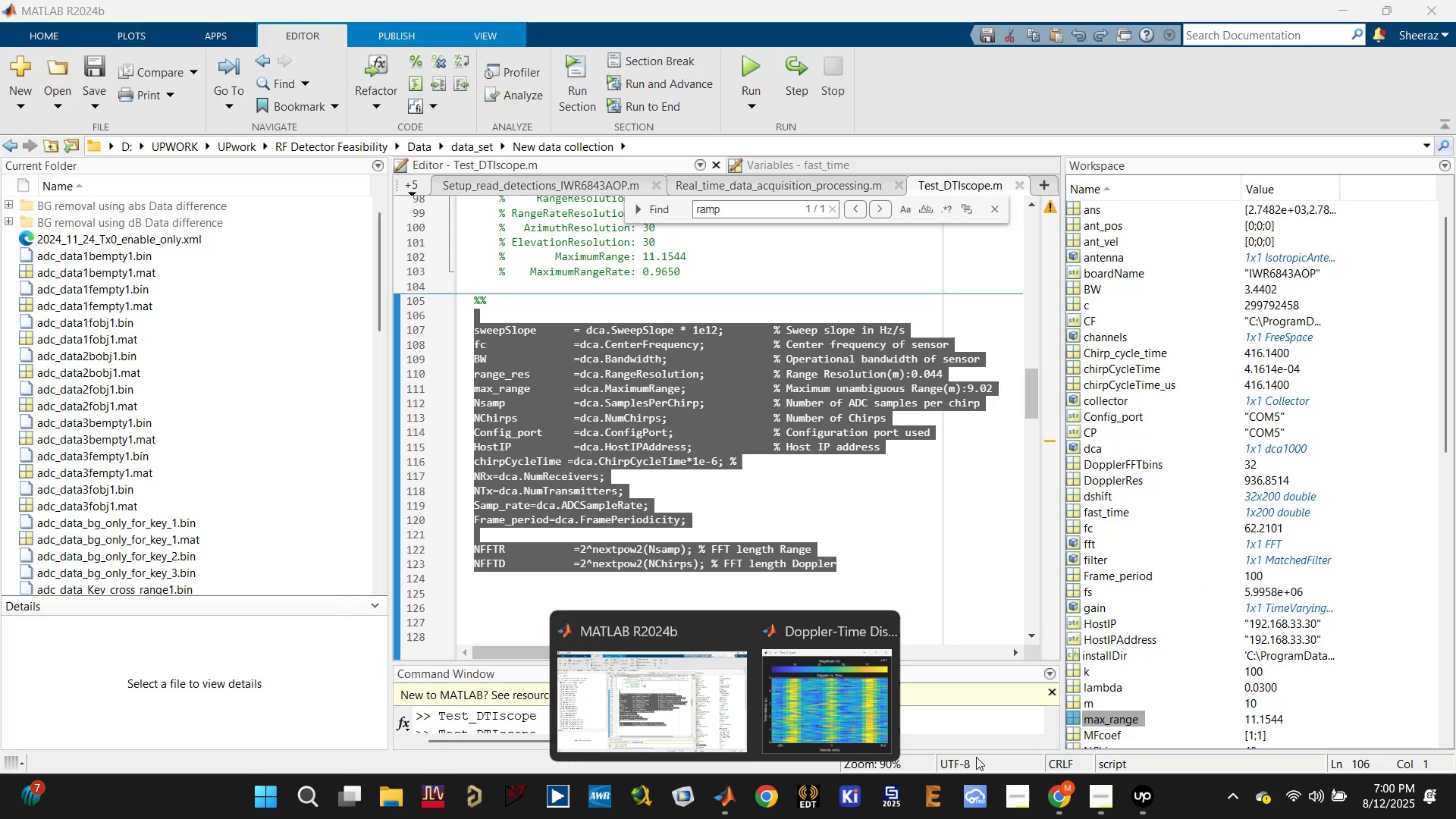 
left_click([1059, 801])
 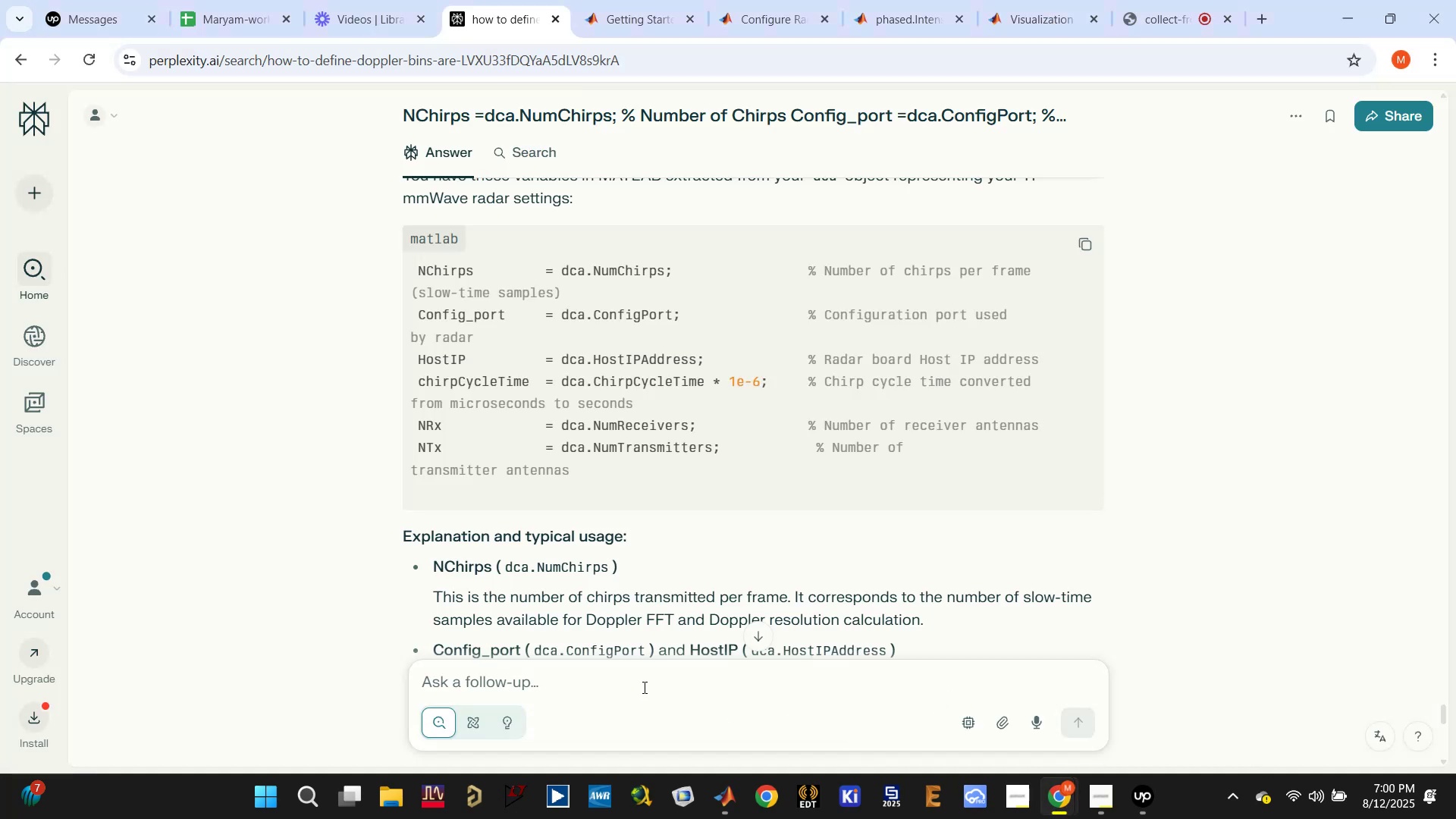 
type(Align the following:)
 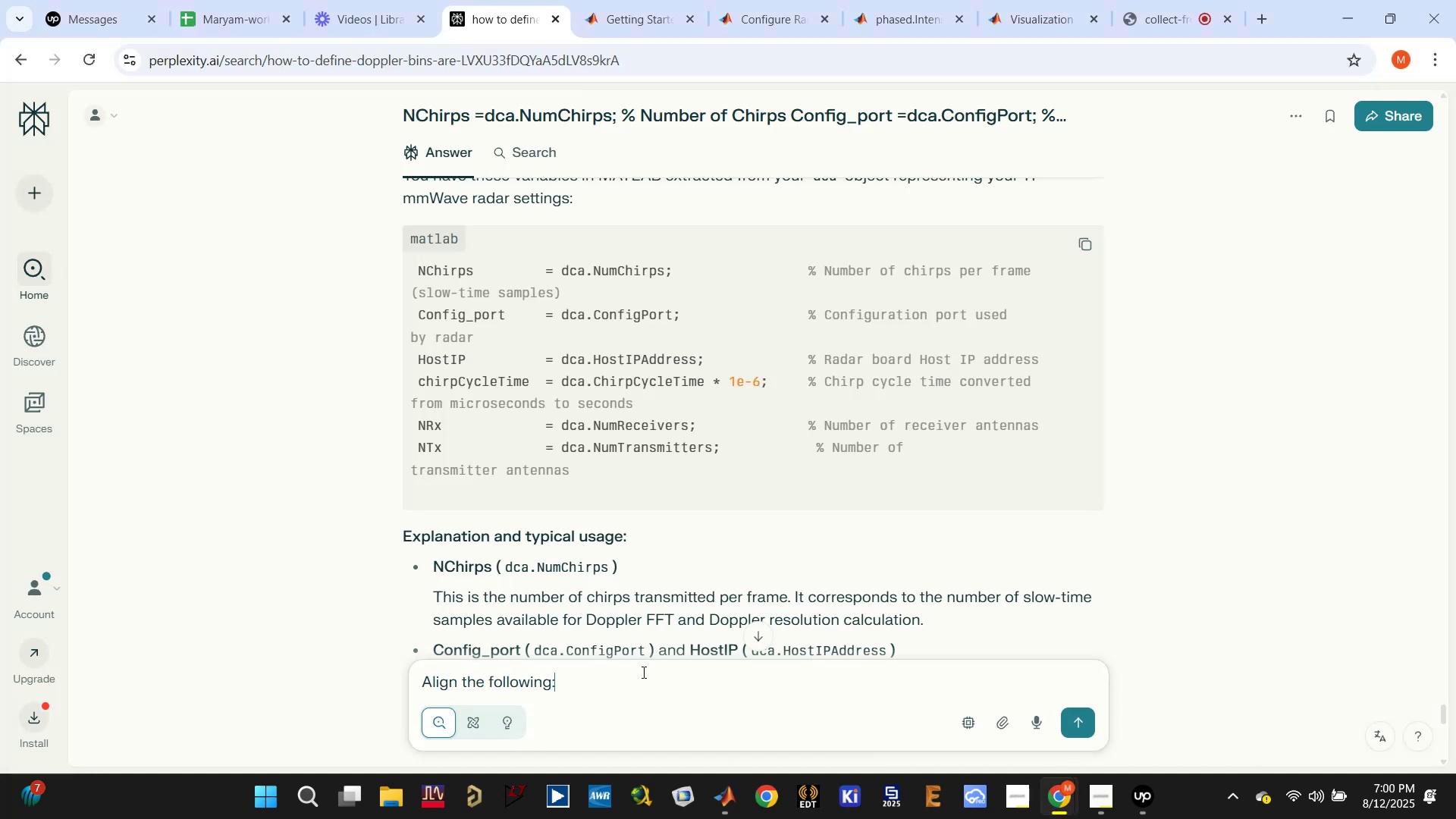 
key(Enter)
 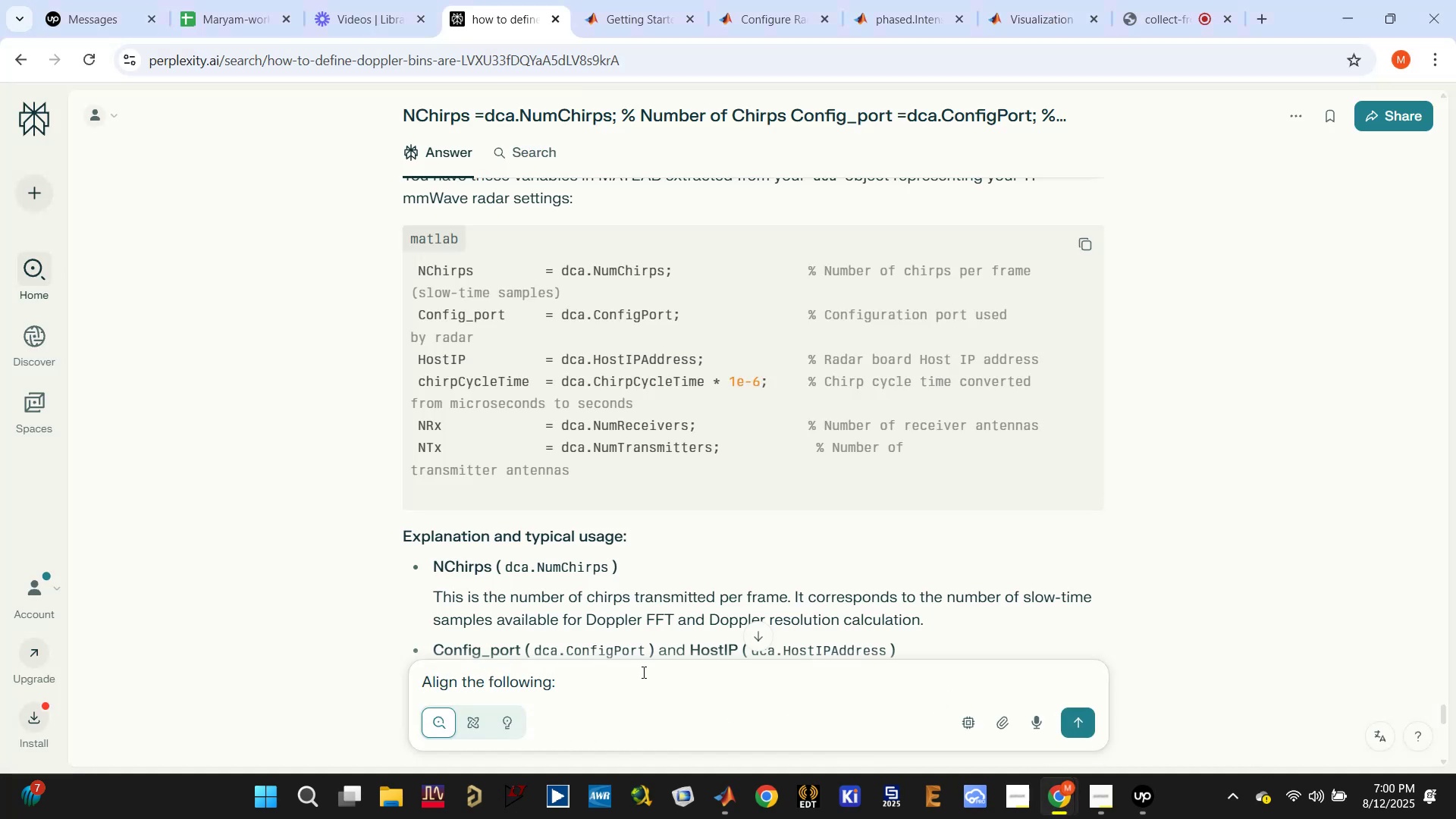 
key(Control+V)
 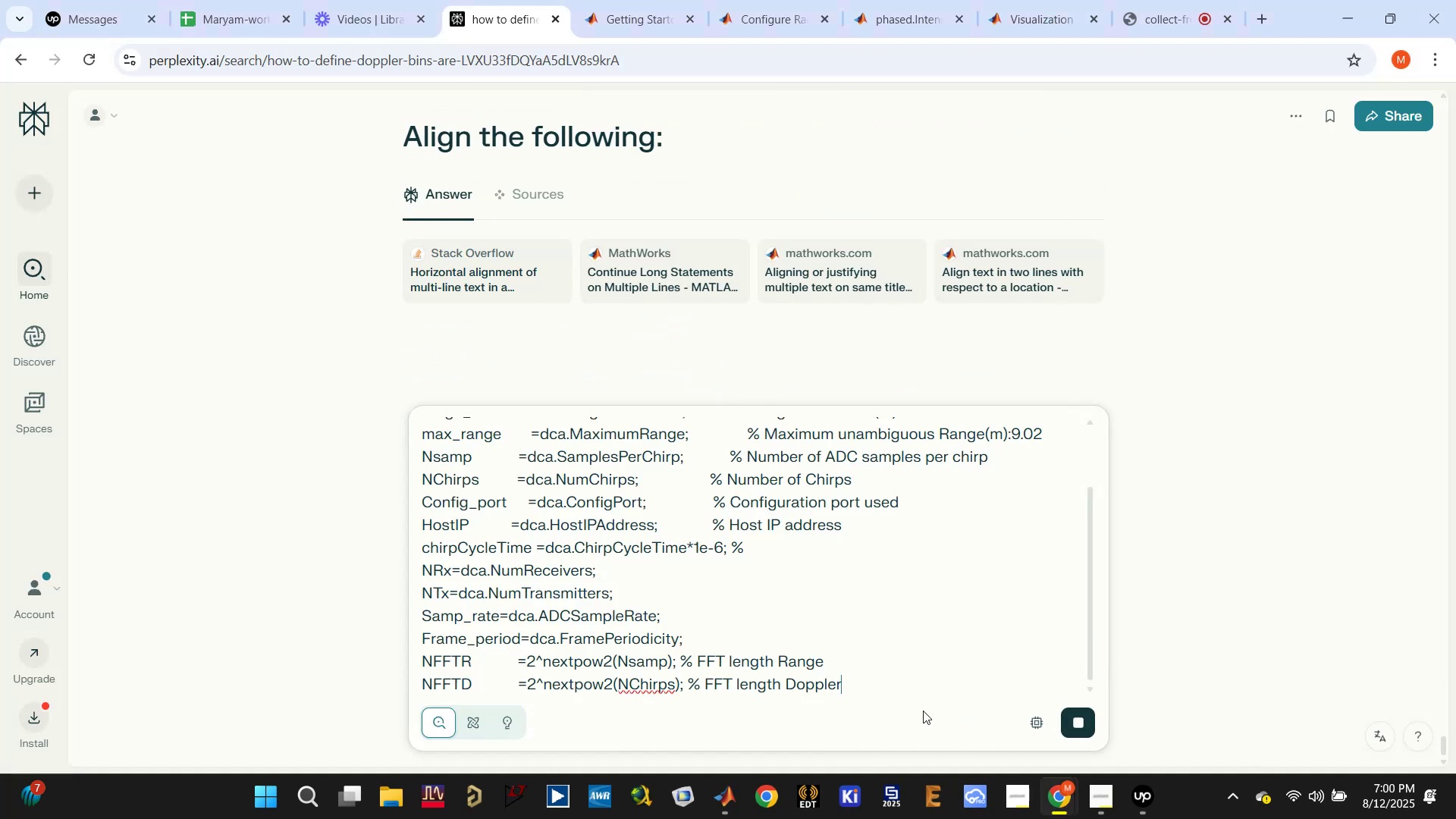 
left_click([1090, 733])
 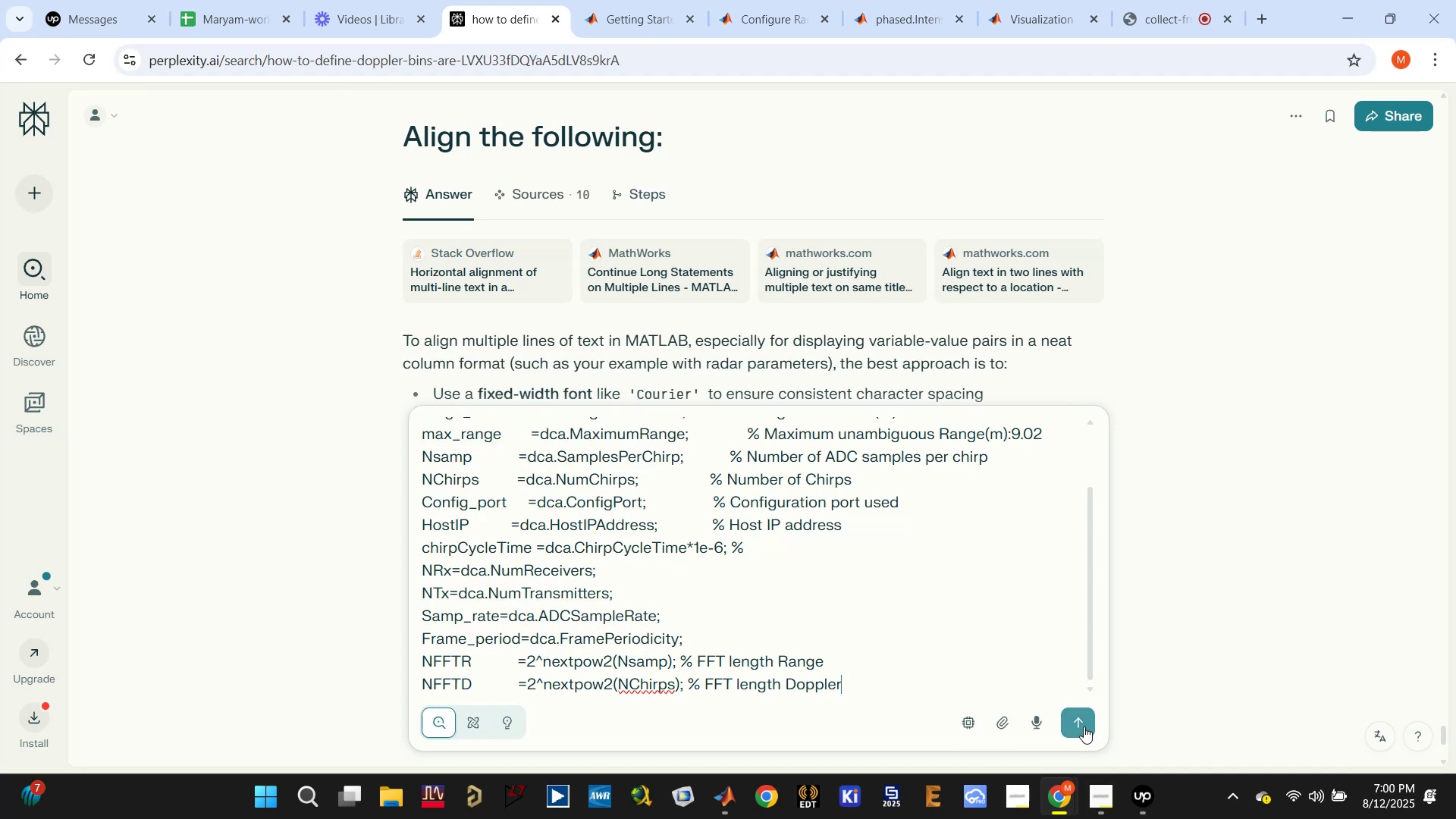 
left_click([1086, 722])
 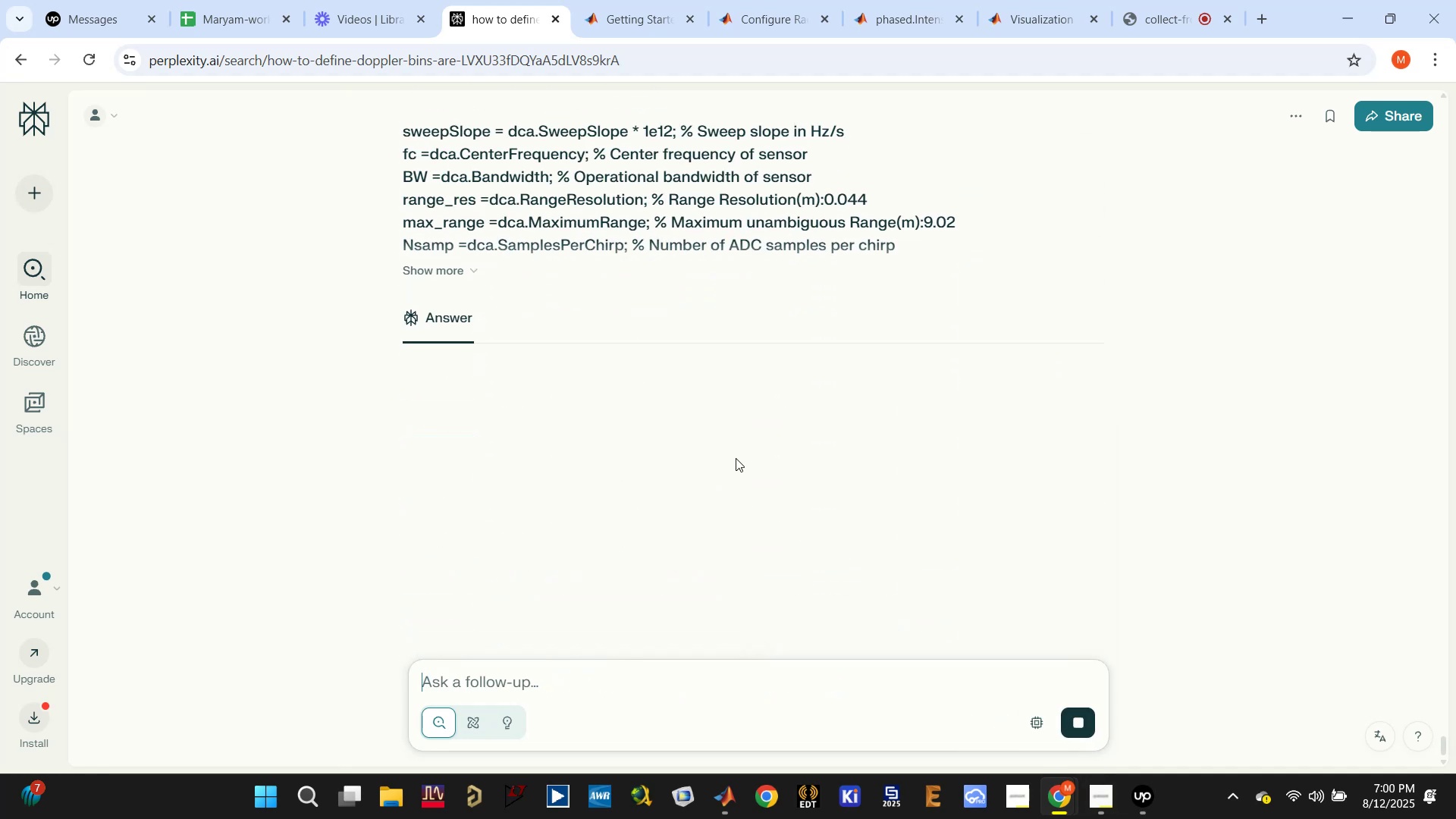 
left_click([1141, 799])
 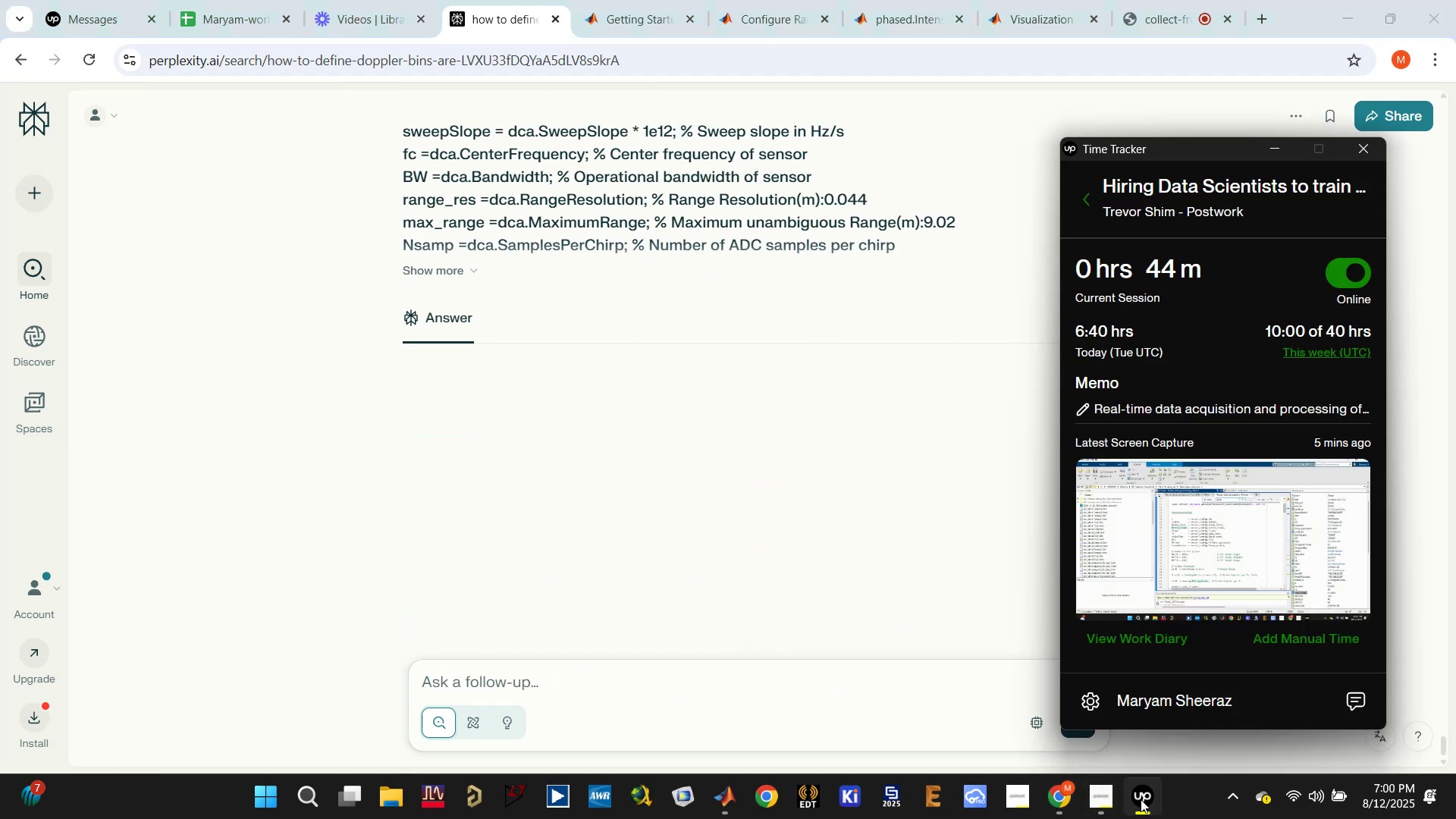 
left_click([1143, 802])
 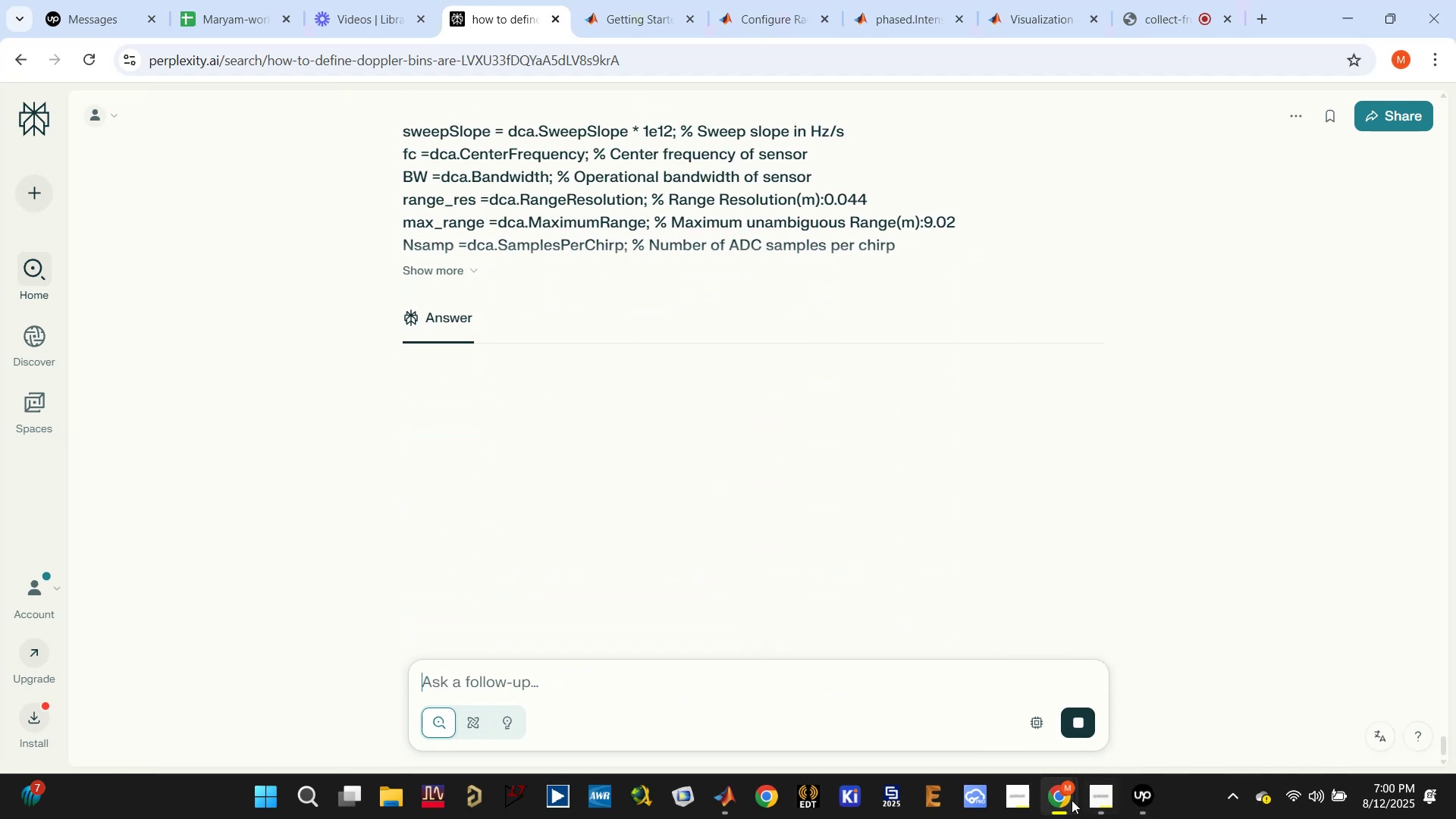 
left_click([1067, 801])
 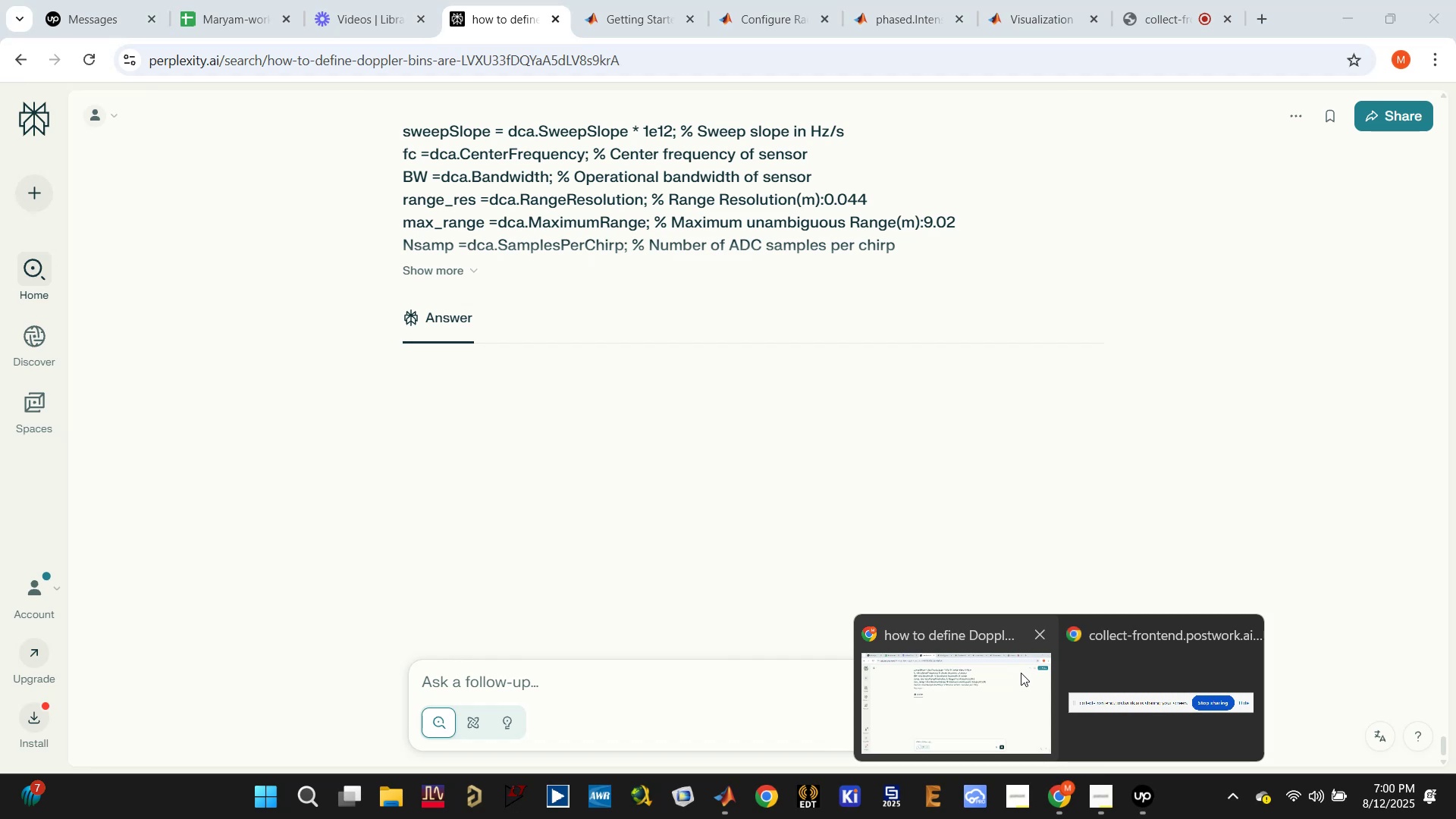 
left_click([1021, 673])
 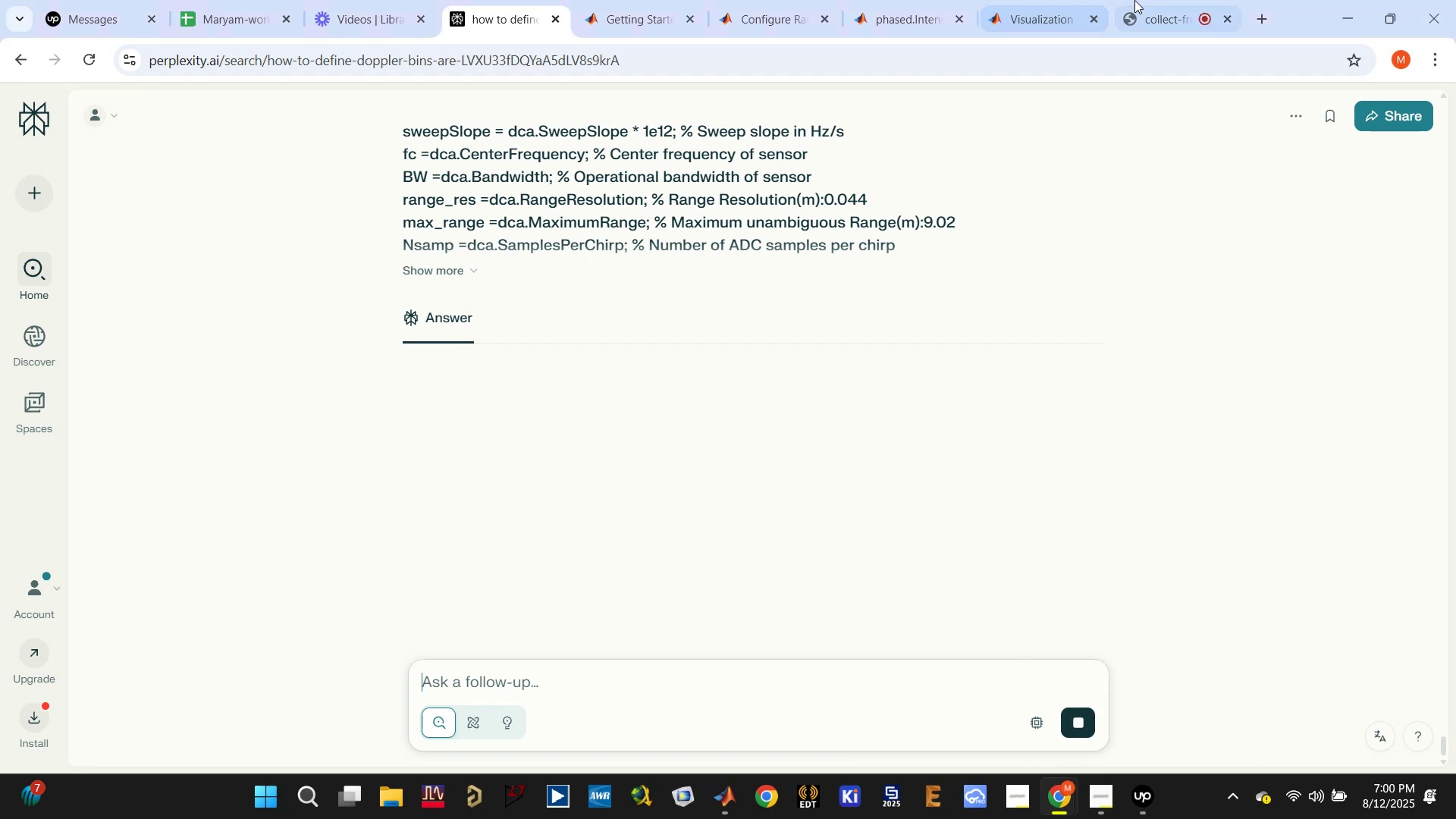 
left_click([1151, 0])
 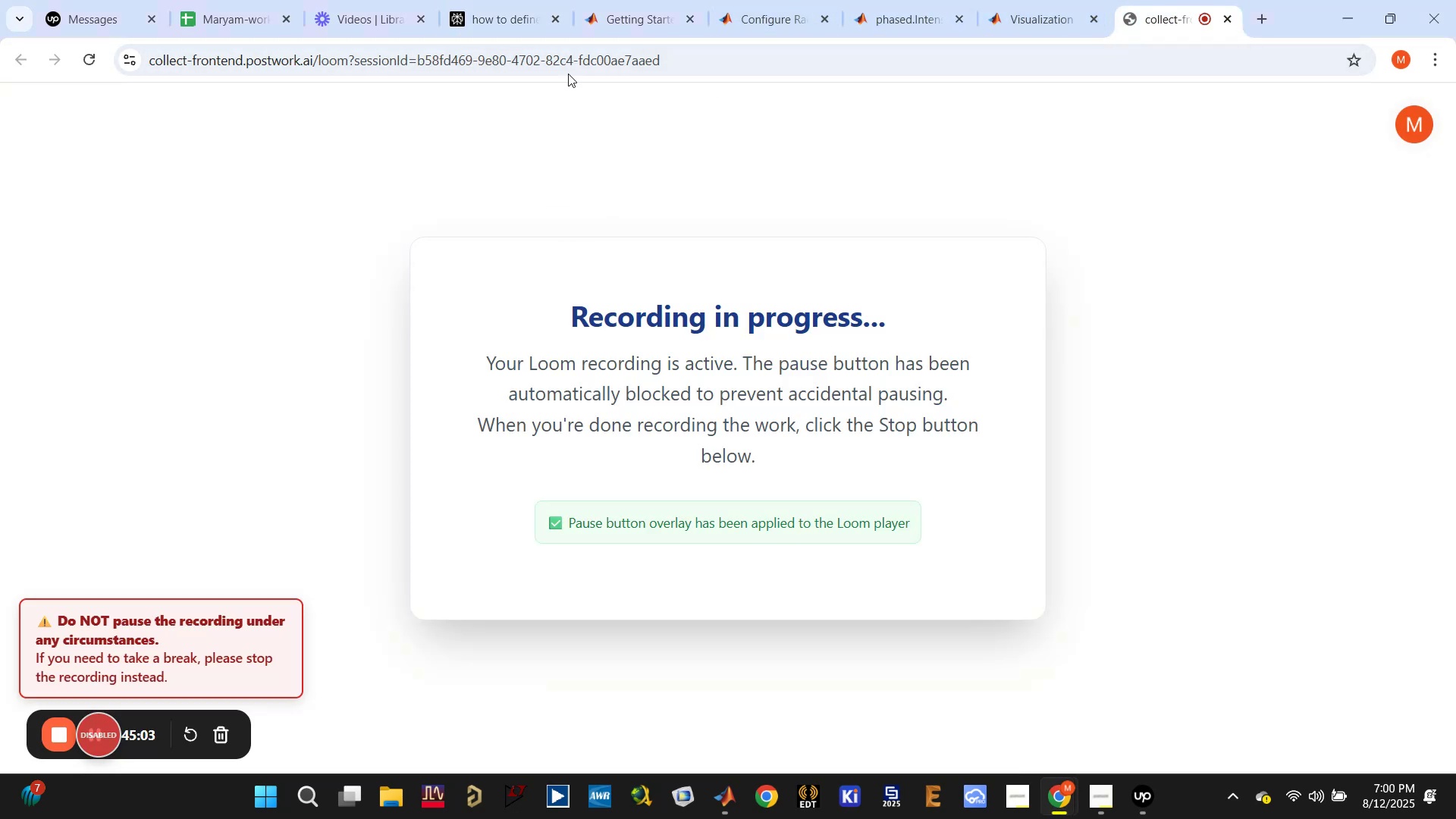 
left_click([489, 0])
 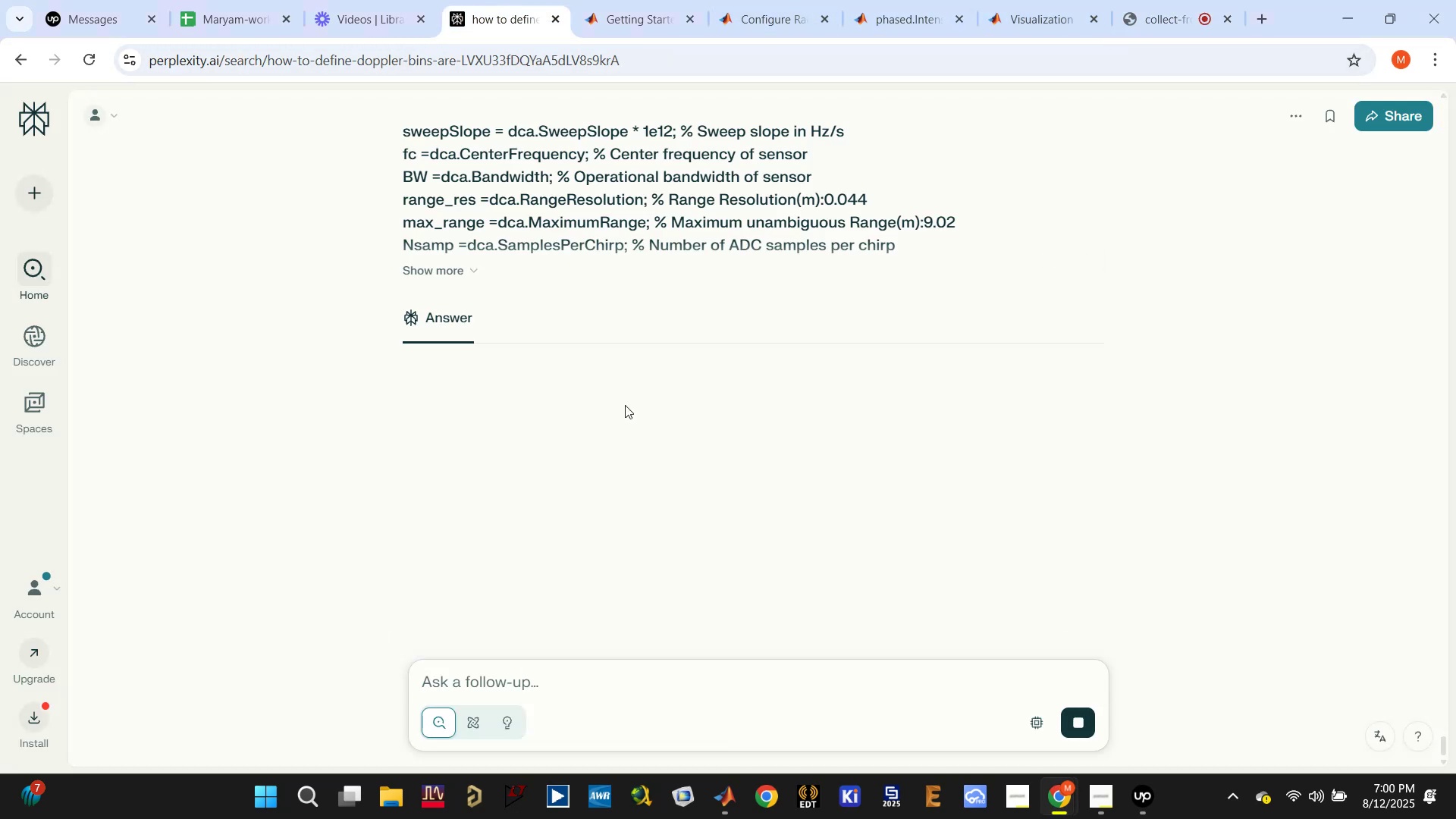 
scroll: coordinate [742, 547], scroll_direction: down, amount: 15.0
 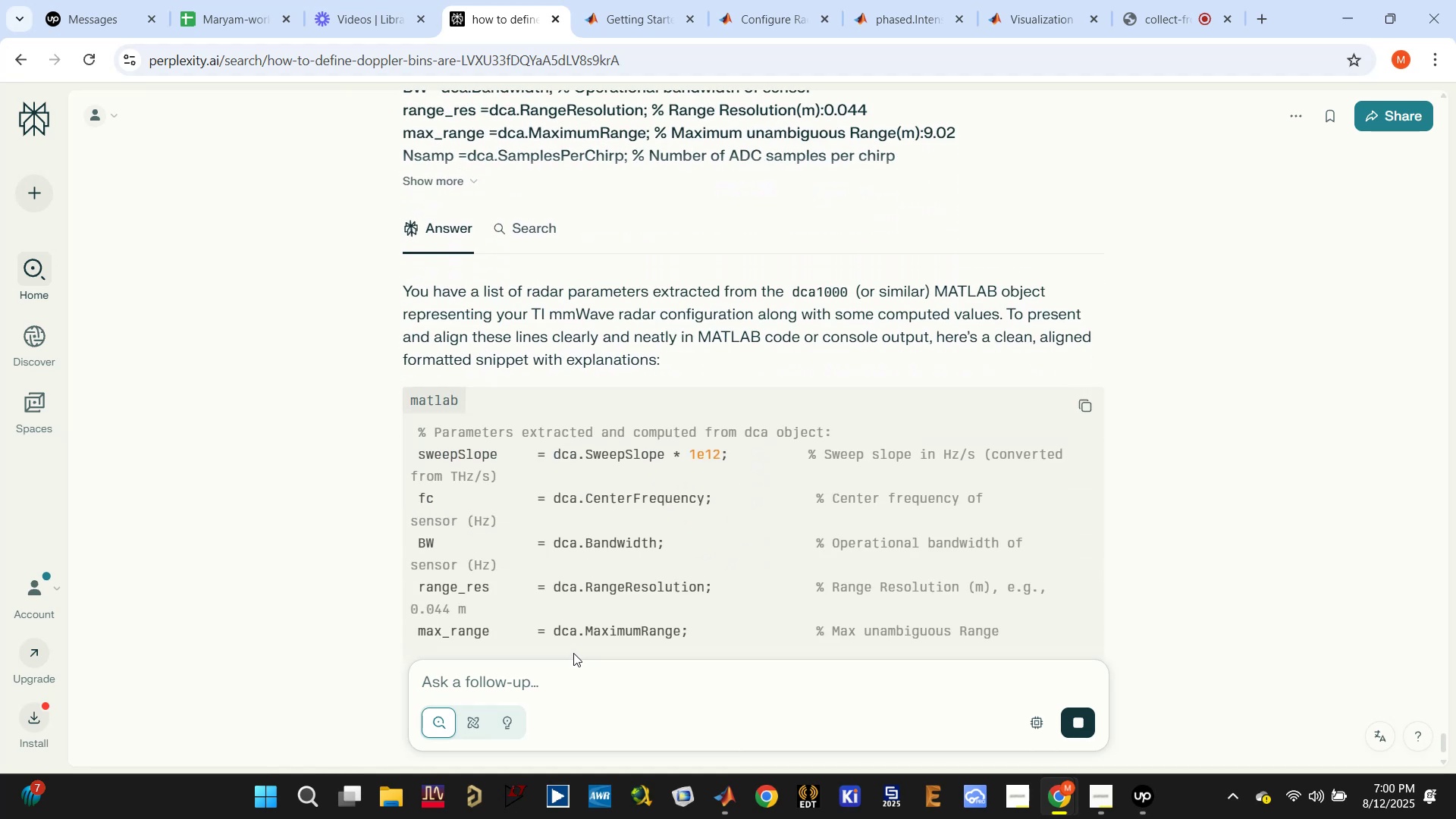 
scroll: coordinate [738, 568], scroll_direction: down, amount: 17.0
 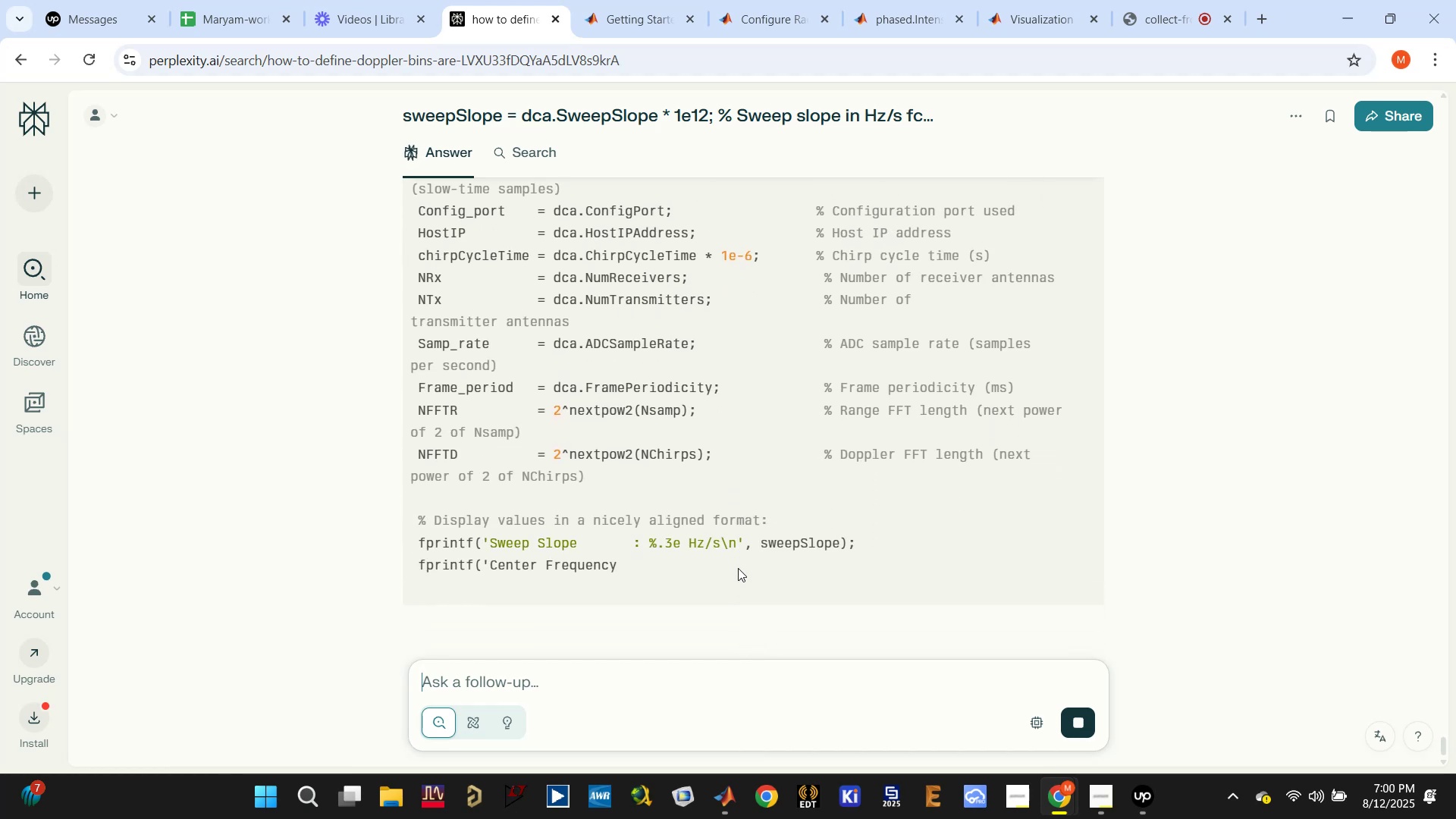 
scroll: coordinate [738, 566], scroll_direction: none, amount: 0.0
 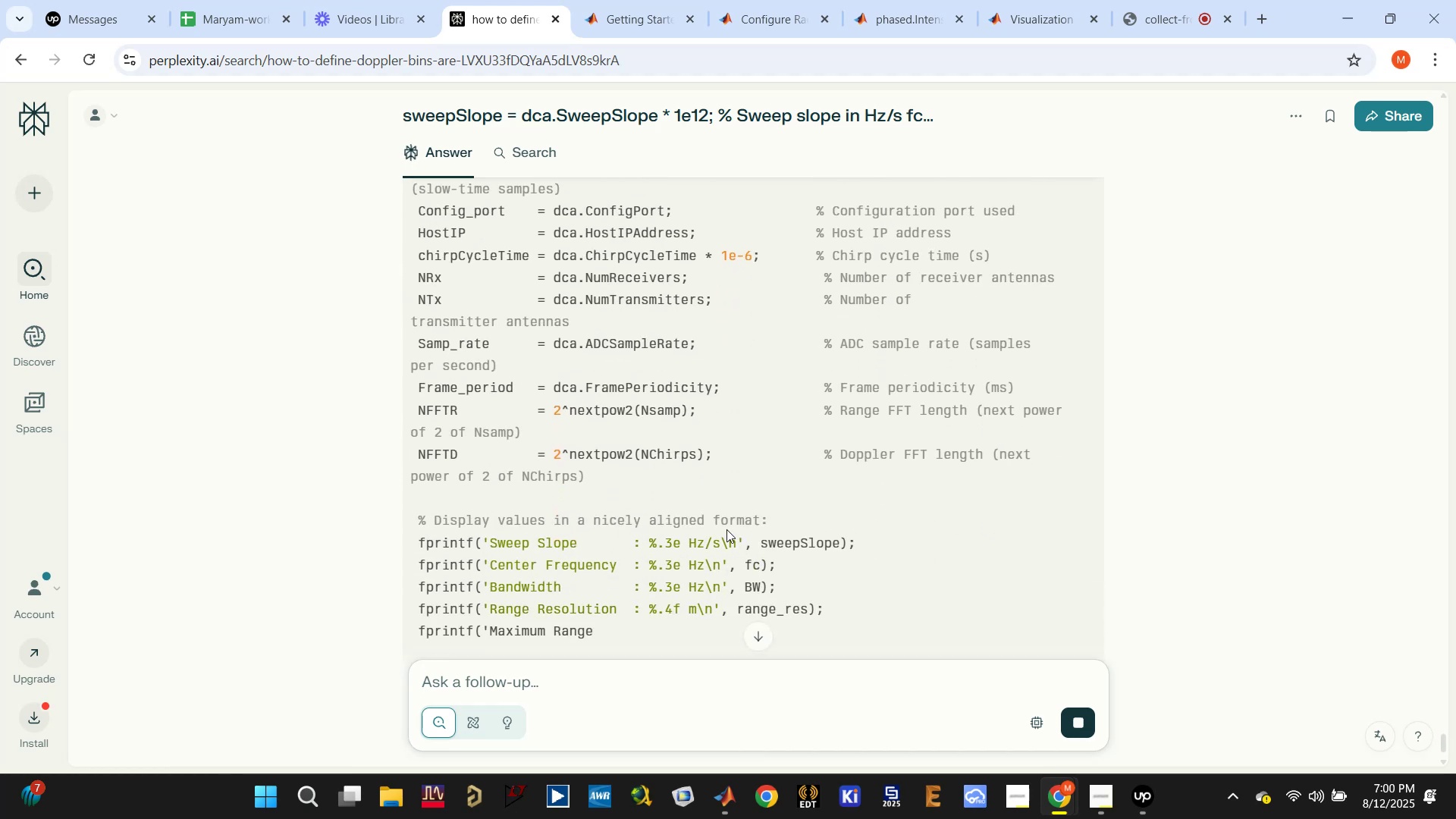 
scroll: coordinate [700, 378], scroll_direction: down, amount: 9.0
 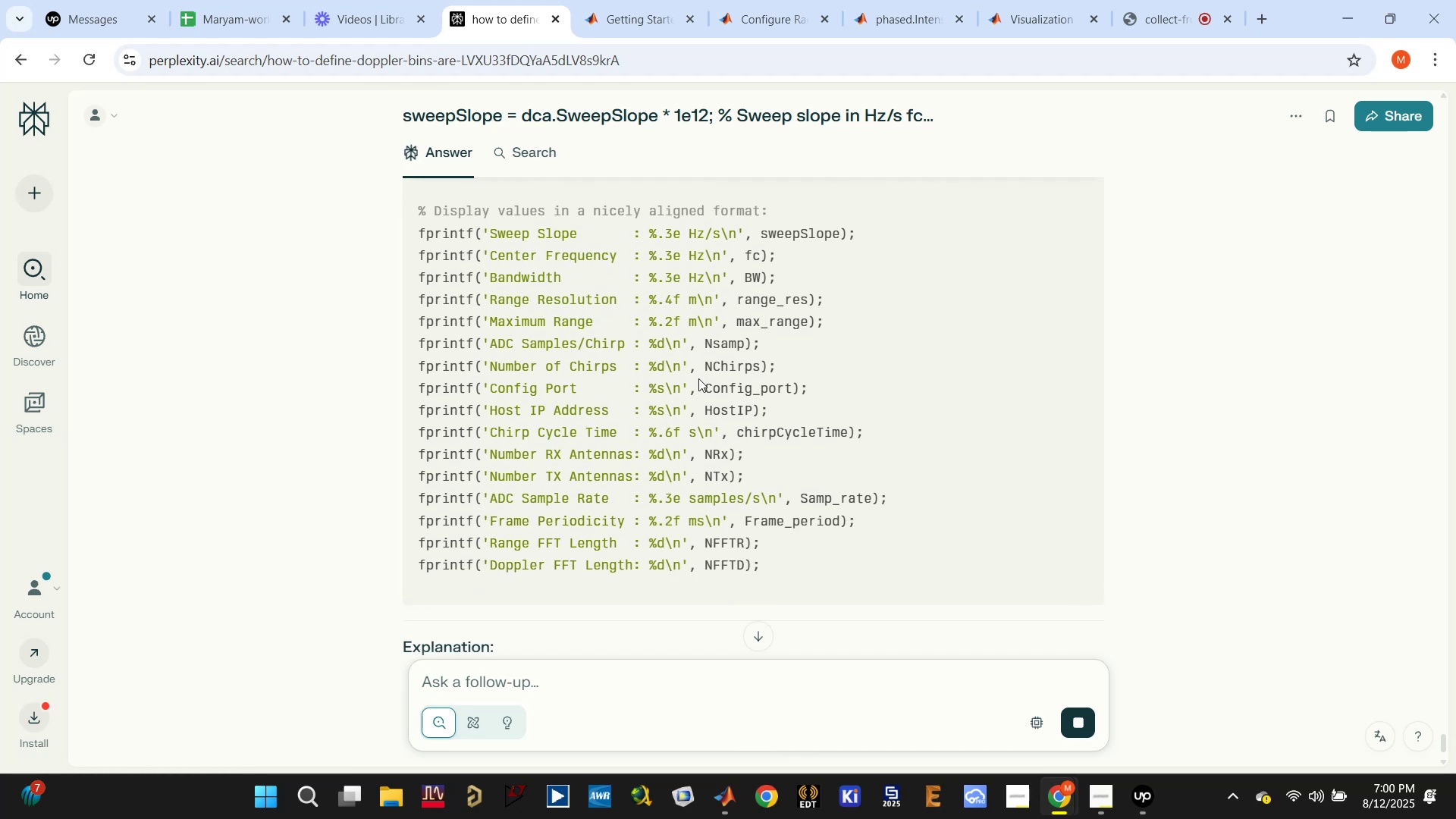 
scroll: coordinate [698, 384], scroll_direction: up, amount: 6.0
 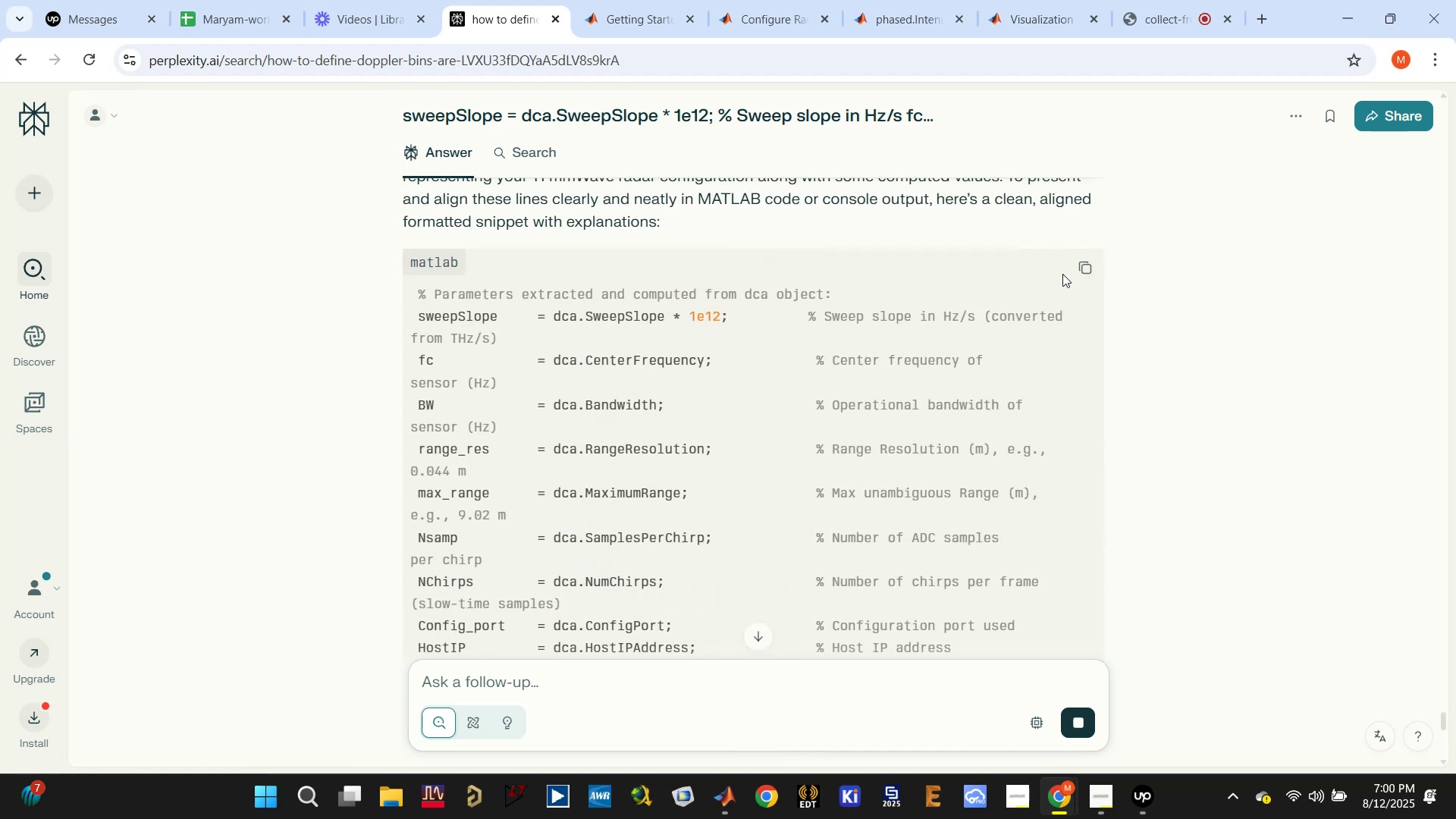 
left_click([1086, 265])
 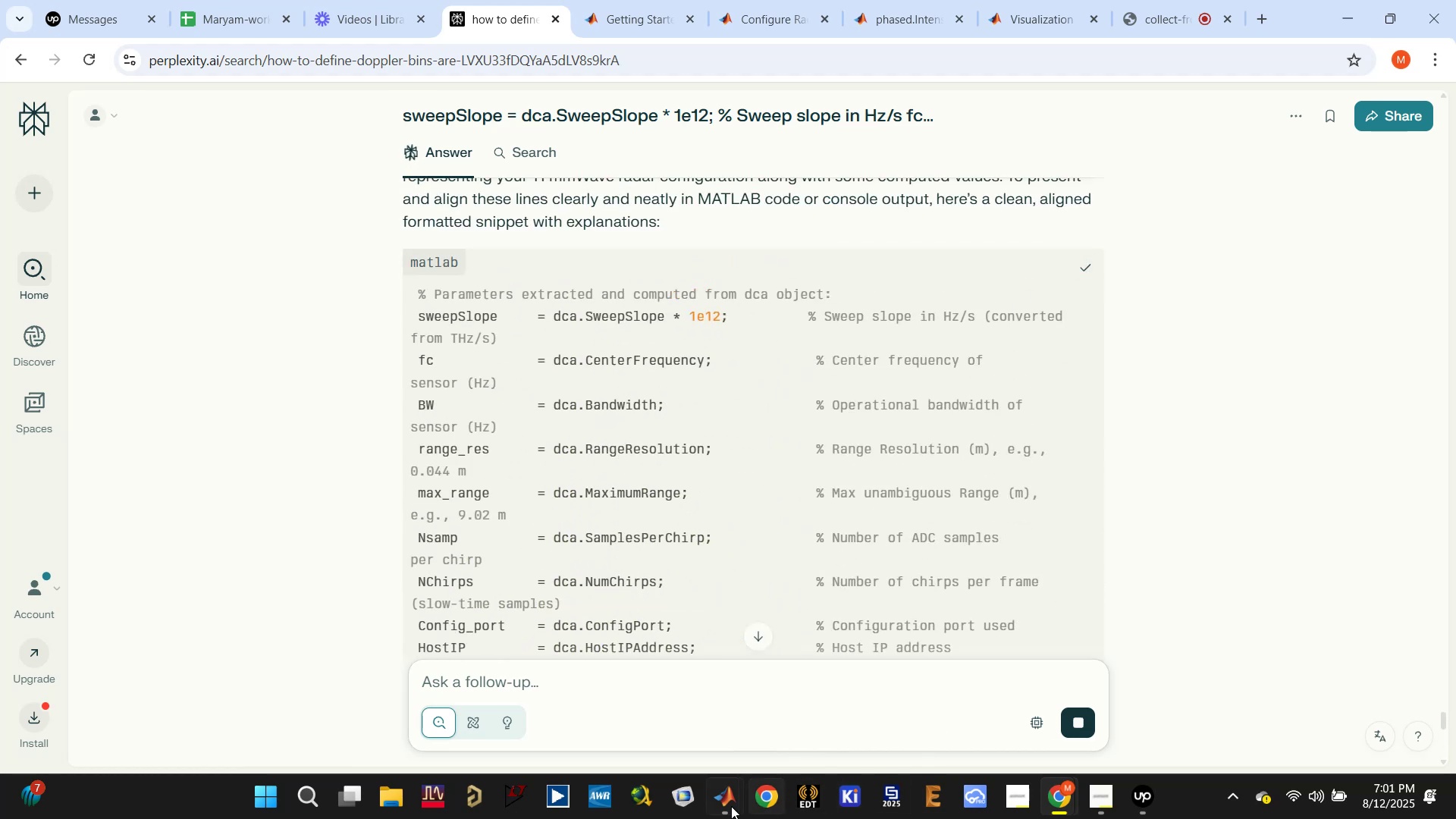 
left_click([730, 808])
 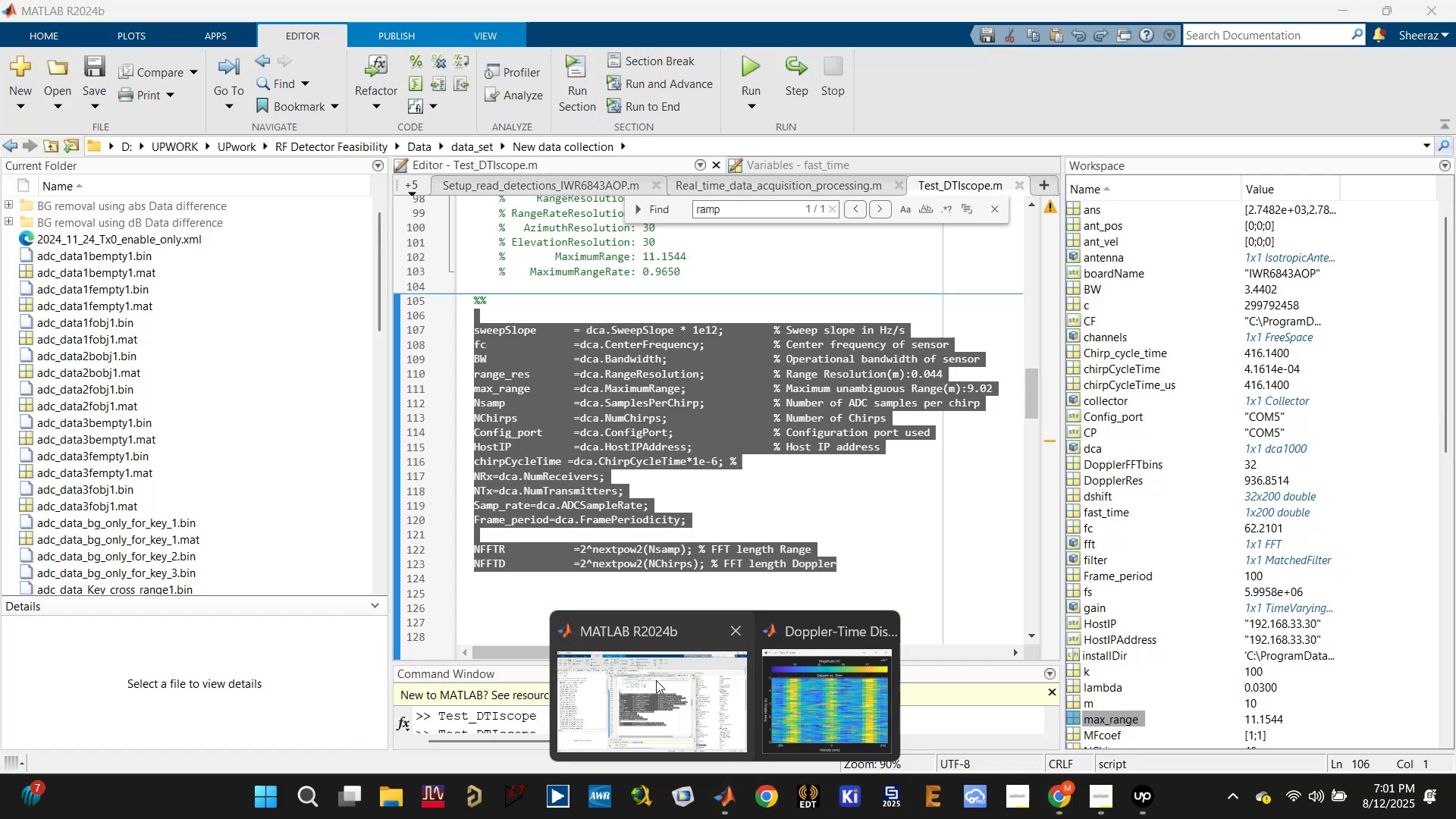 
left_click([656, 680])
 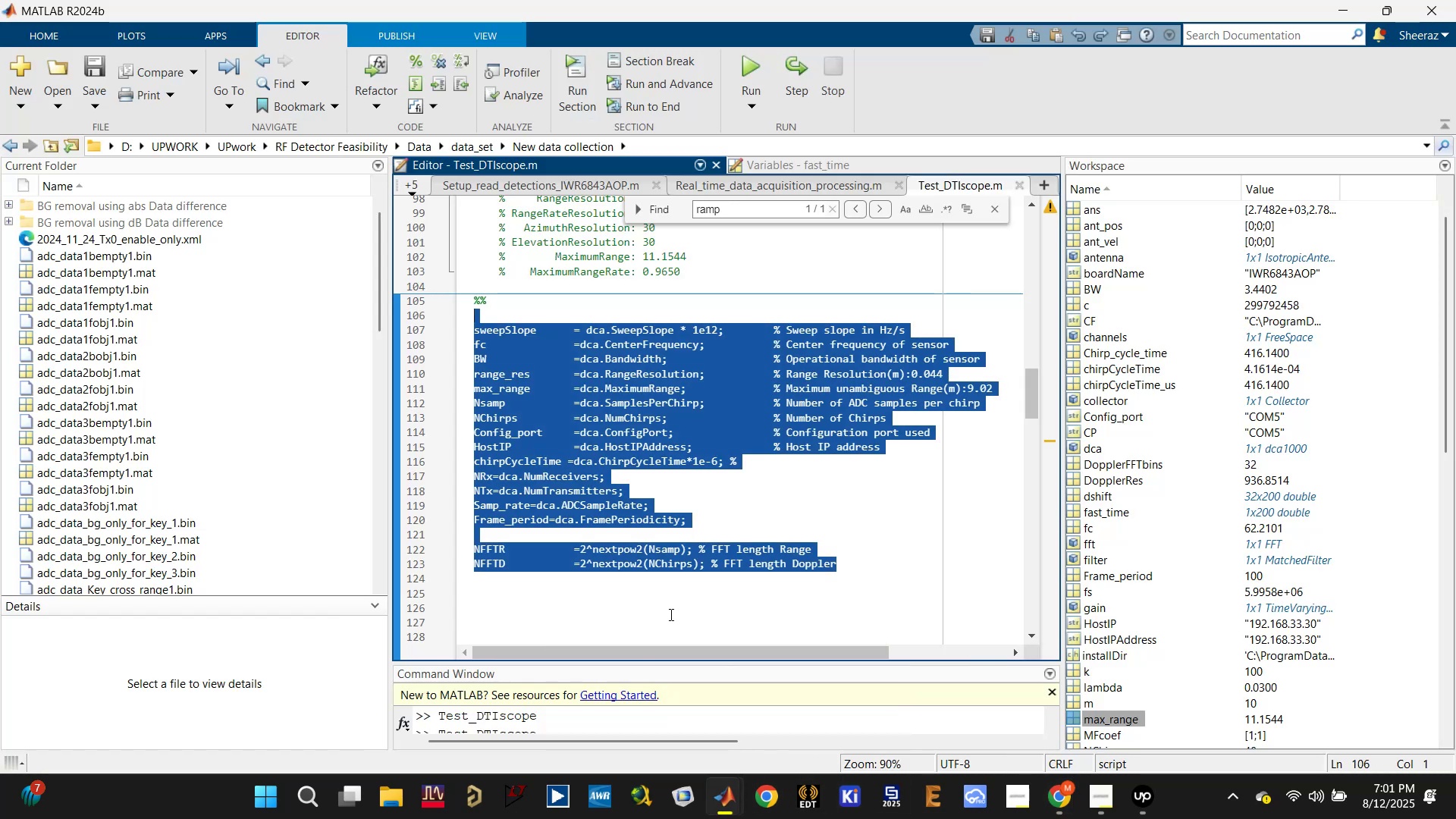 
key(Control+V)
 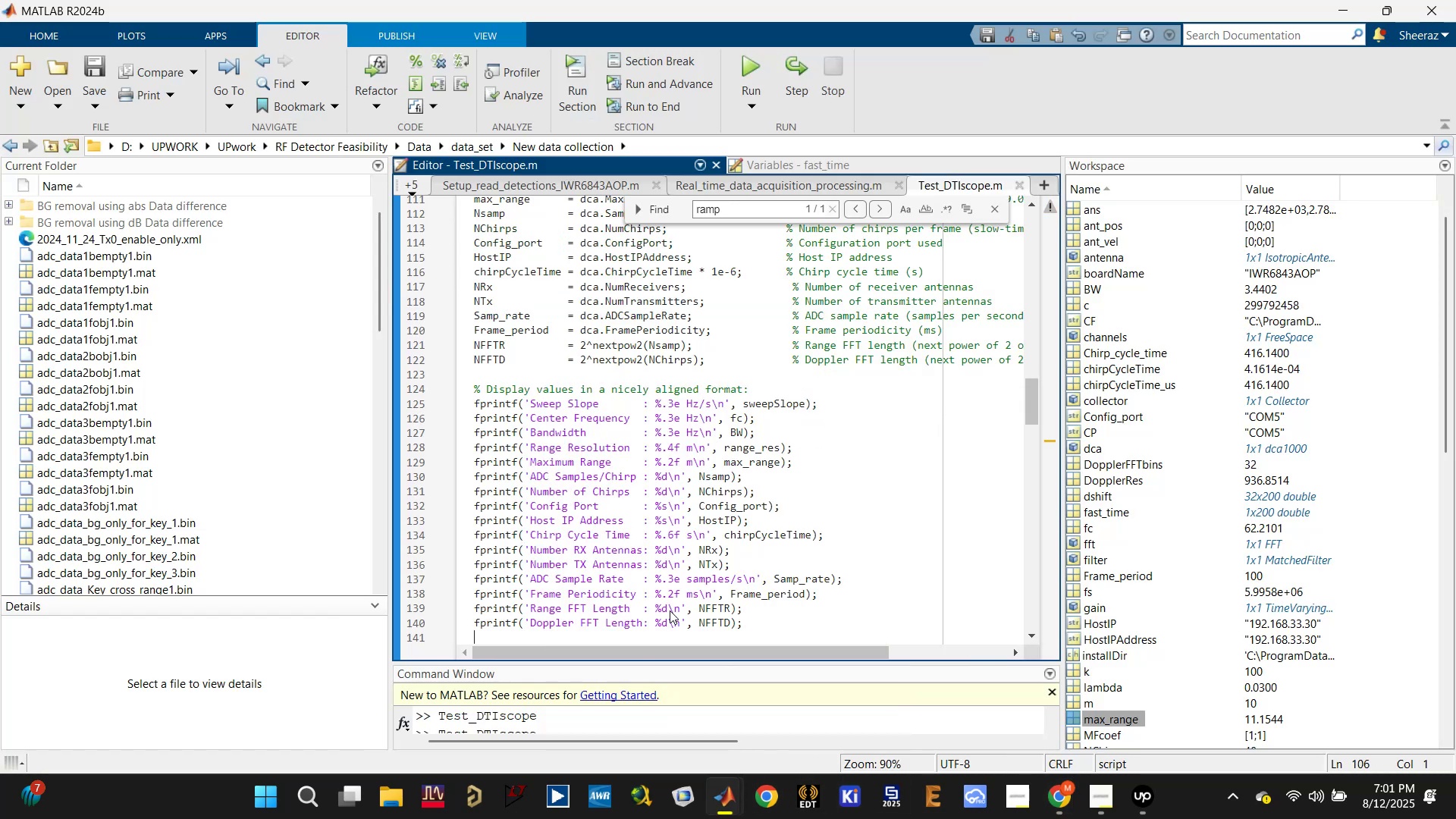 
scroll: coordinate [670, 610], scroll_direction: none, amount: 0.0
 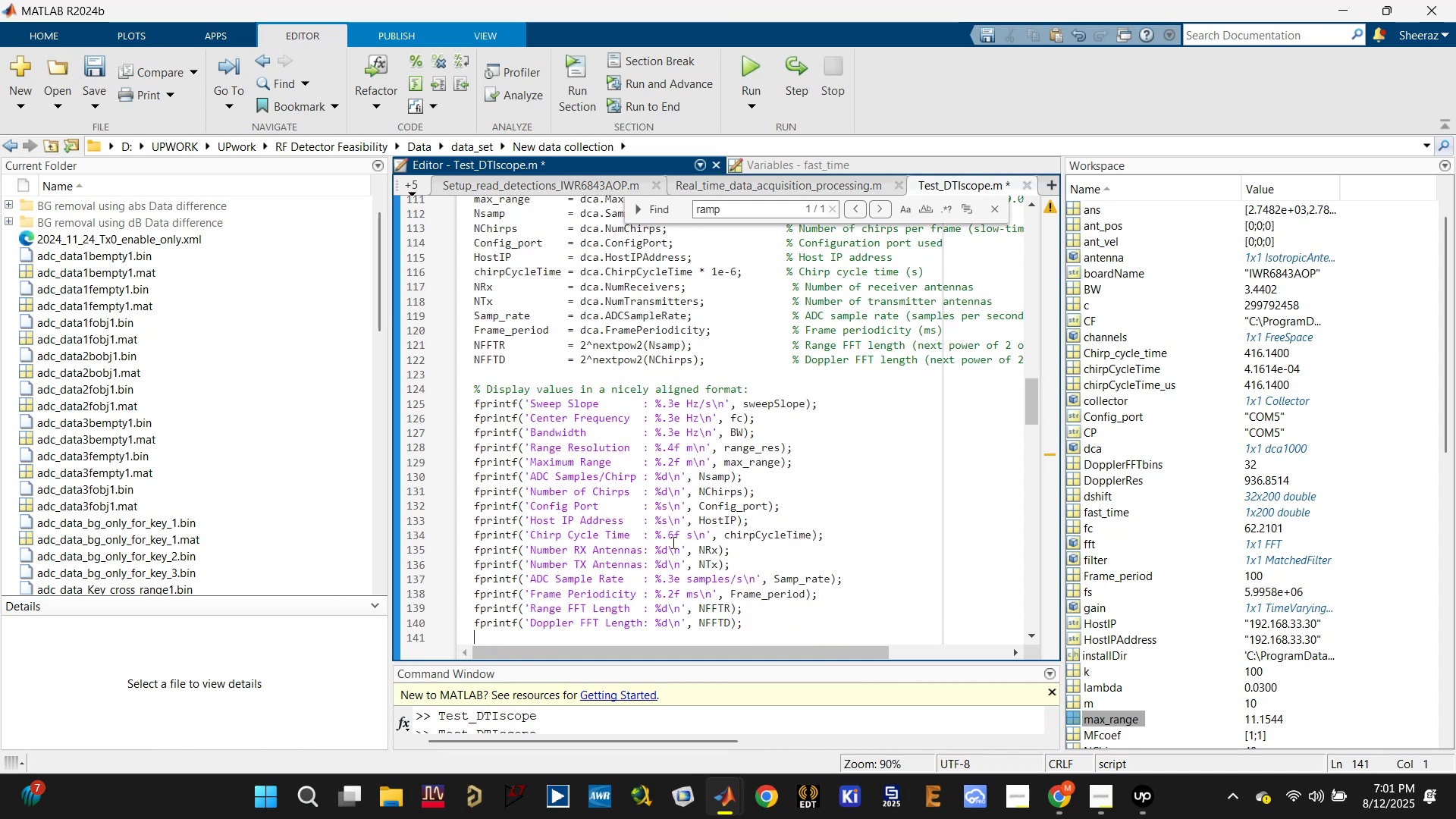 
scroll: coordinate [667, 542], scroll_direction: up, amount: 1.0
 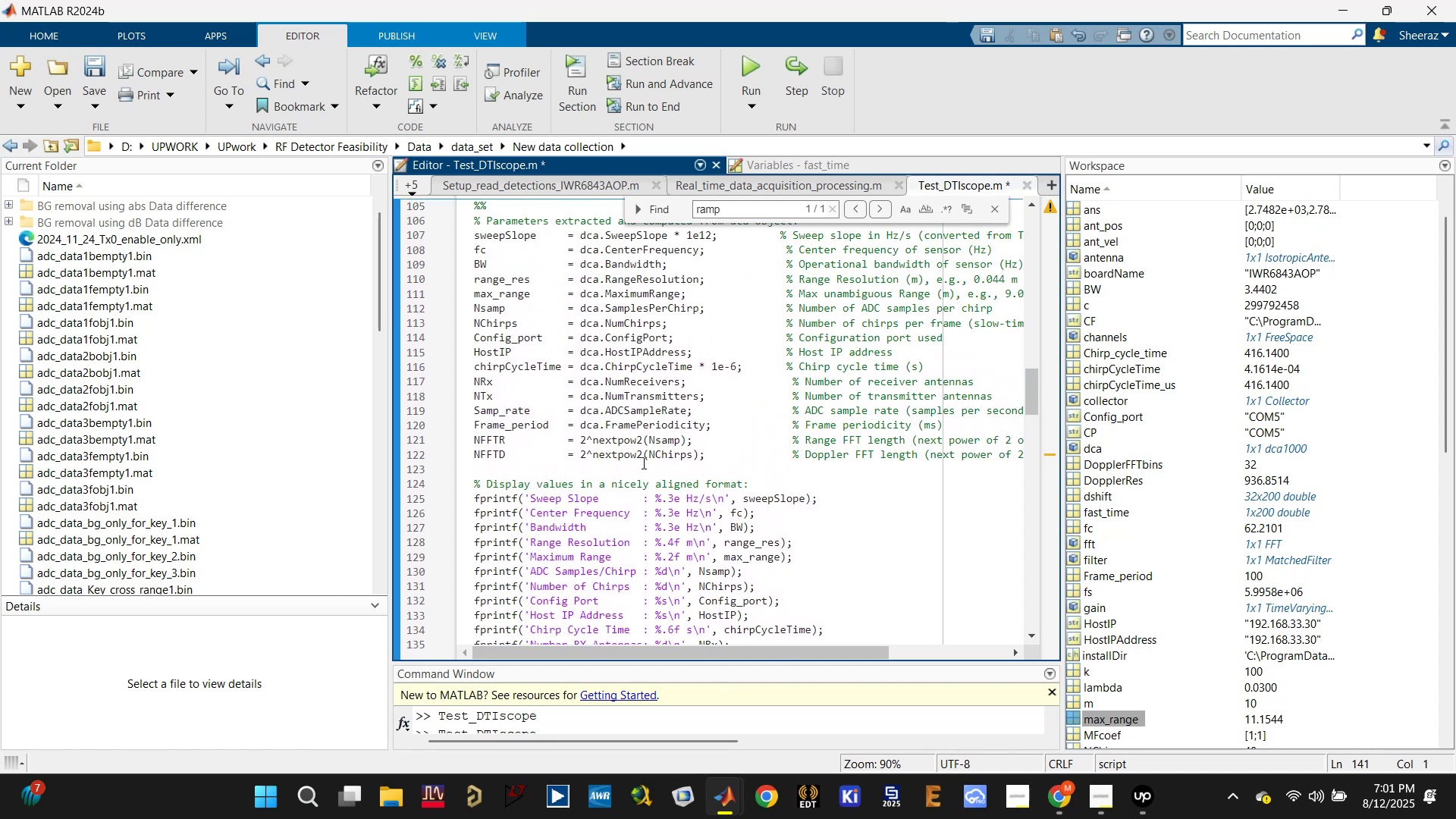 
left_click([624, 416])
 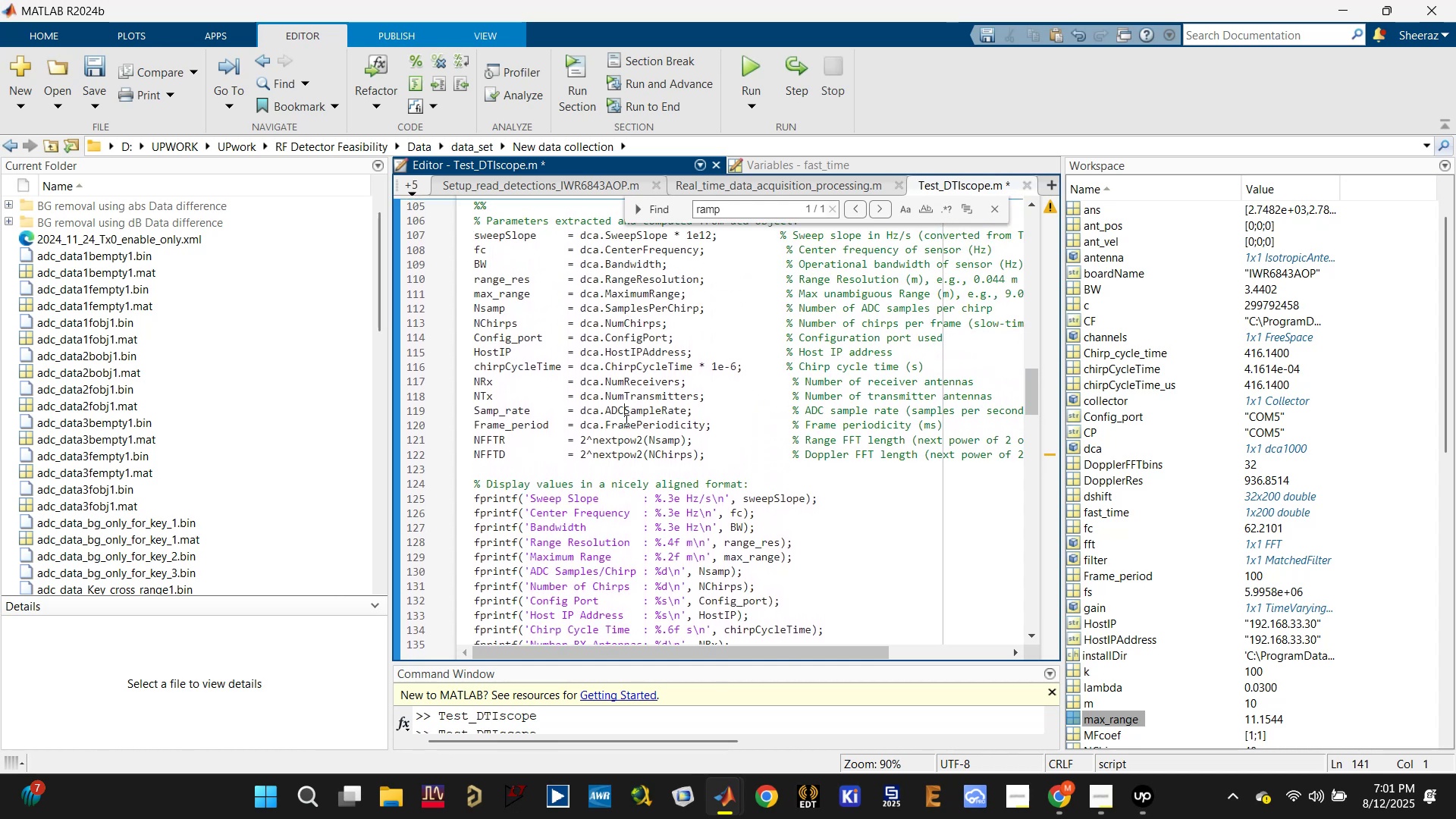 
scroll: coordinate [632, 449], scroll_direction: up, amount: 2.0
 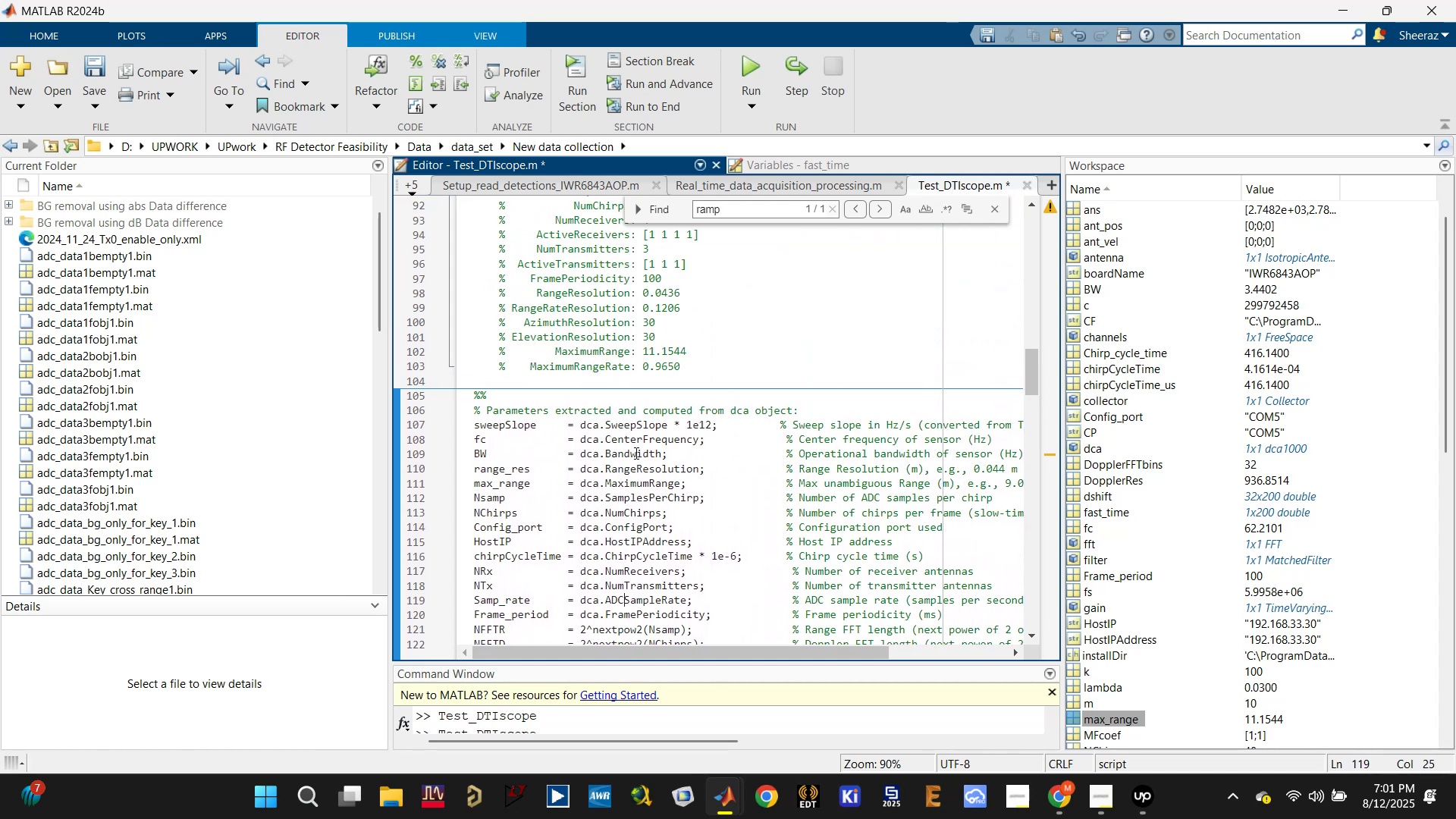 
scroll: coordinate [636, 460], scroll_direction: down, amount: 4.0
 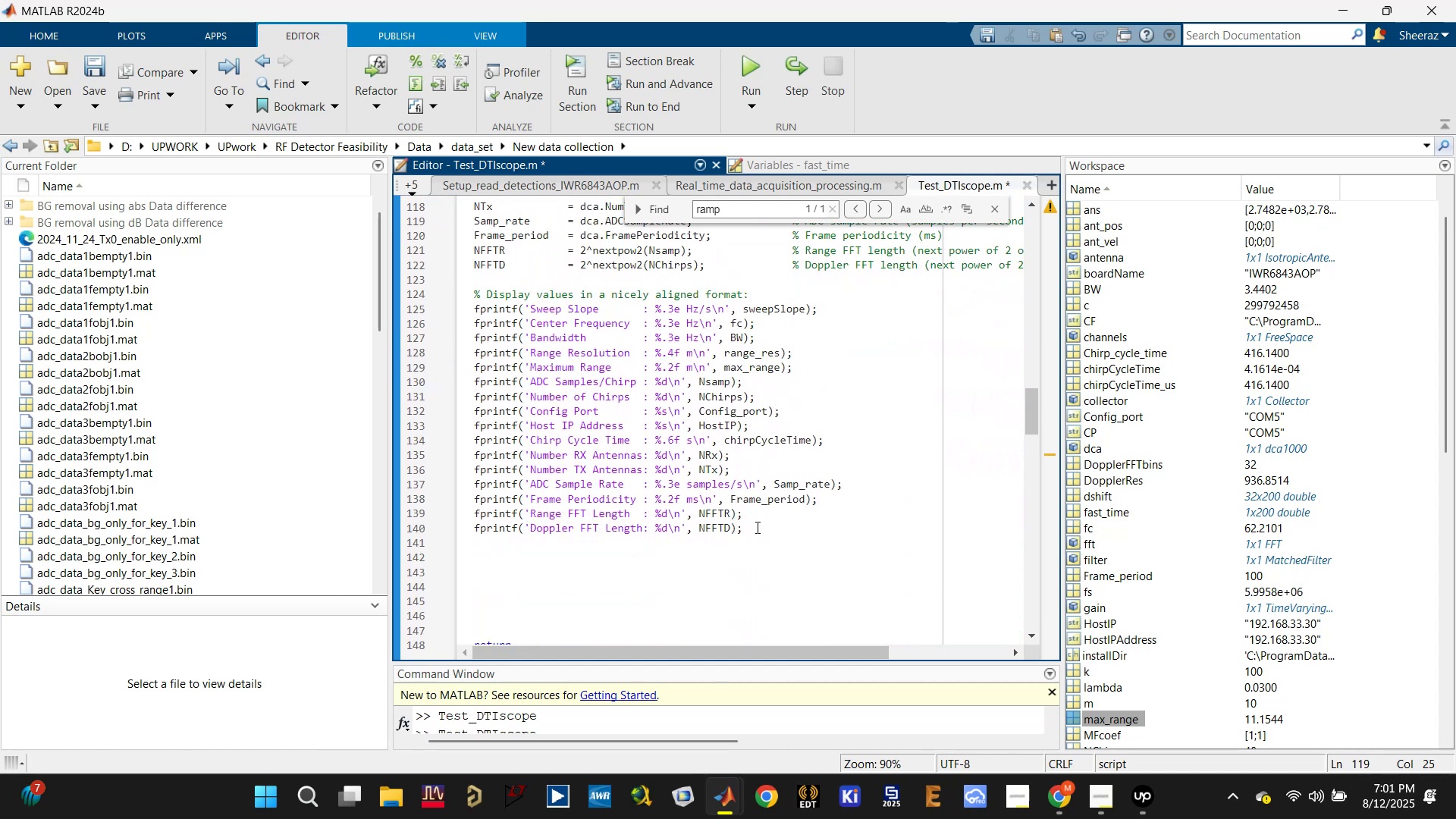 
left_click_drag(start_coordinate=[756, 534], to_coordinate=[447, 288])
 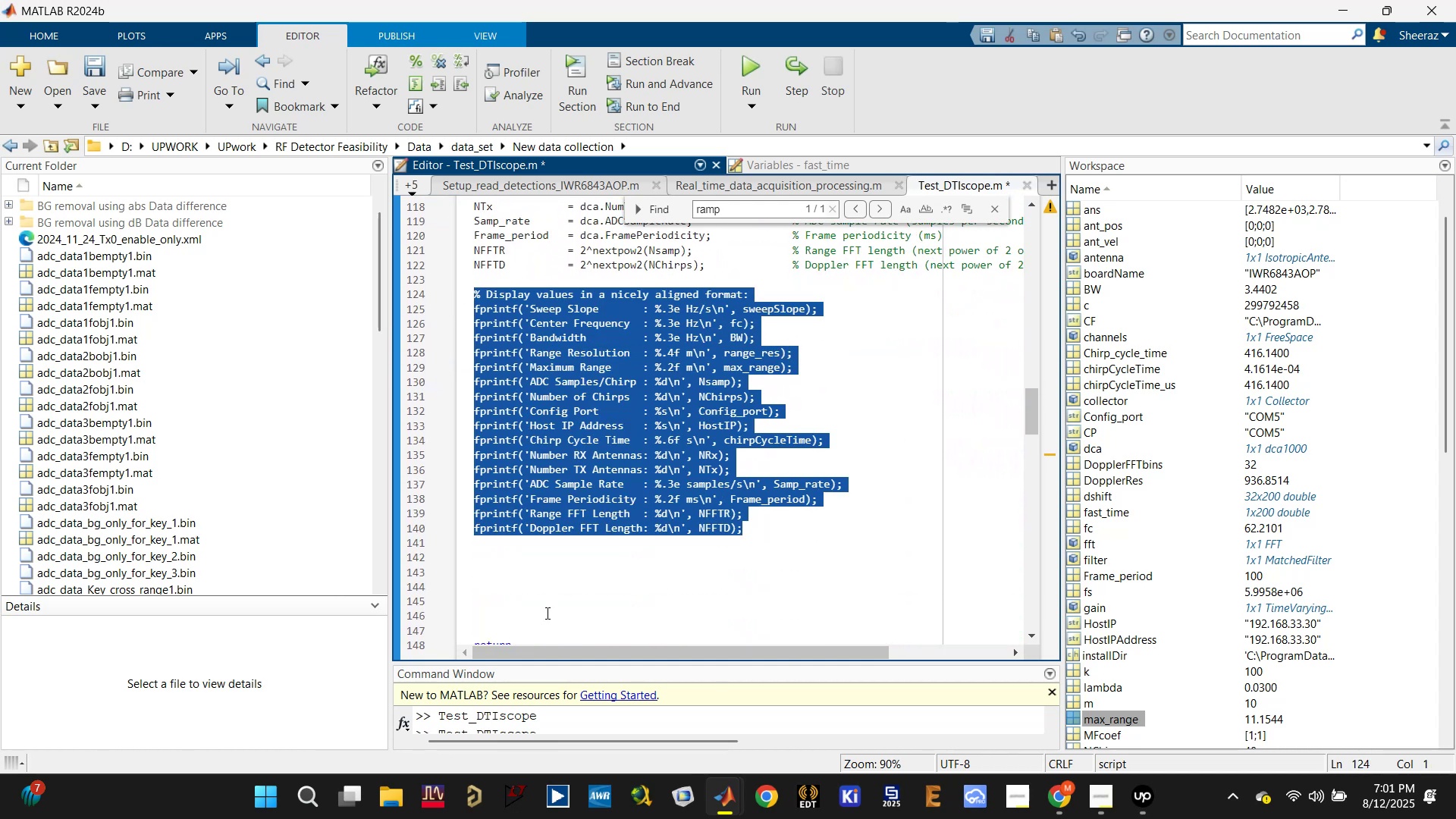 
left_click([749, 67])
 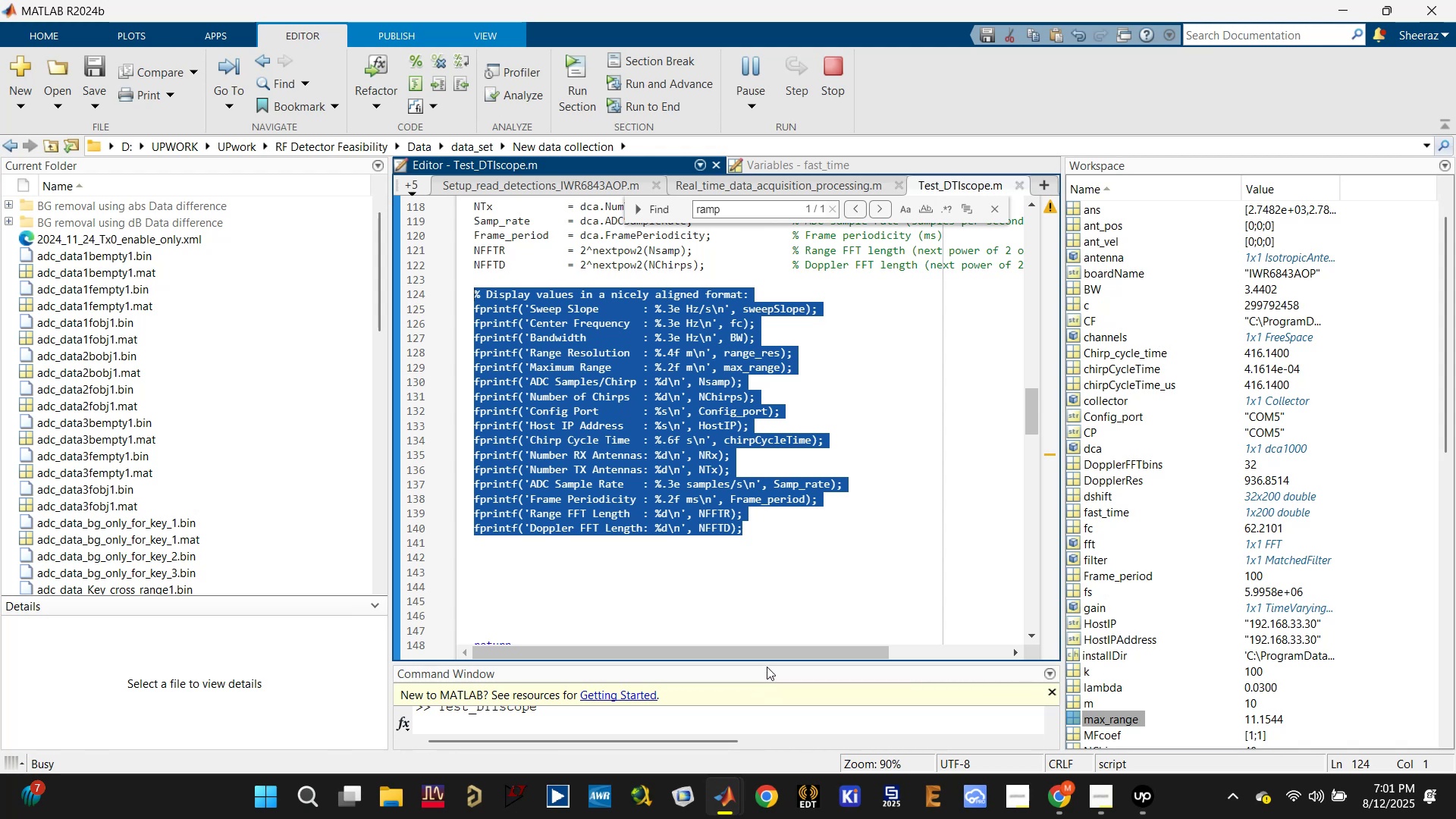 
left_click_drag(start_coordinate=[767, 661], to_coordinate=[768, 494])
 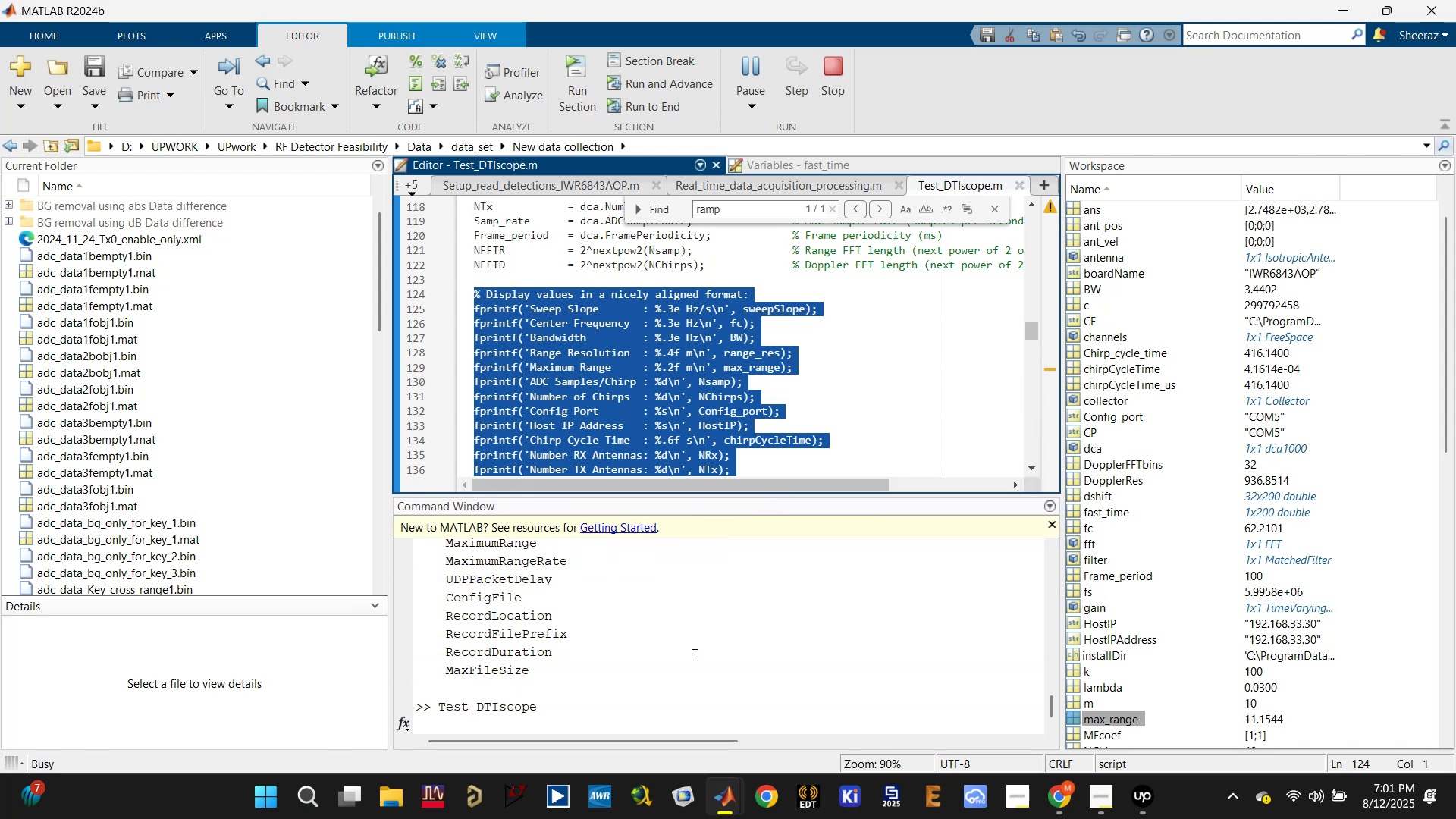 
scroll: coordinate [693, 654], scroll_direction: down, amount: 2.0
 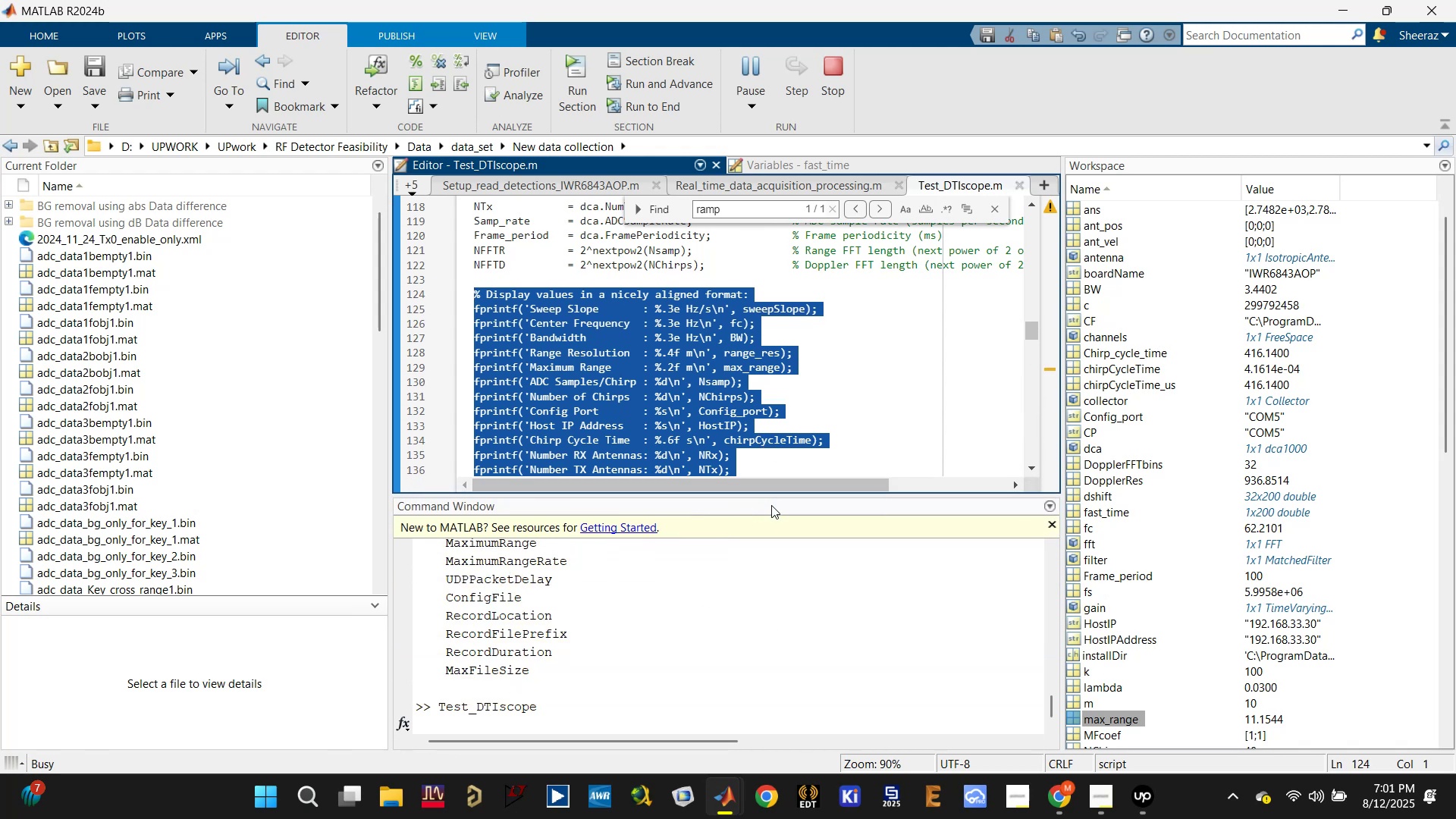 
wait(6.18)
 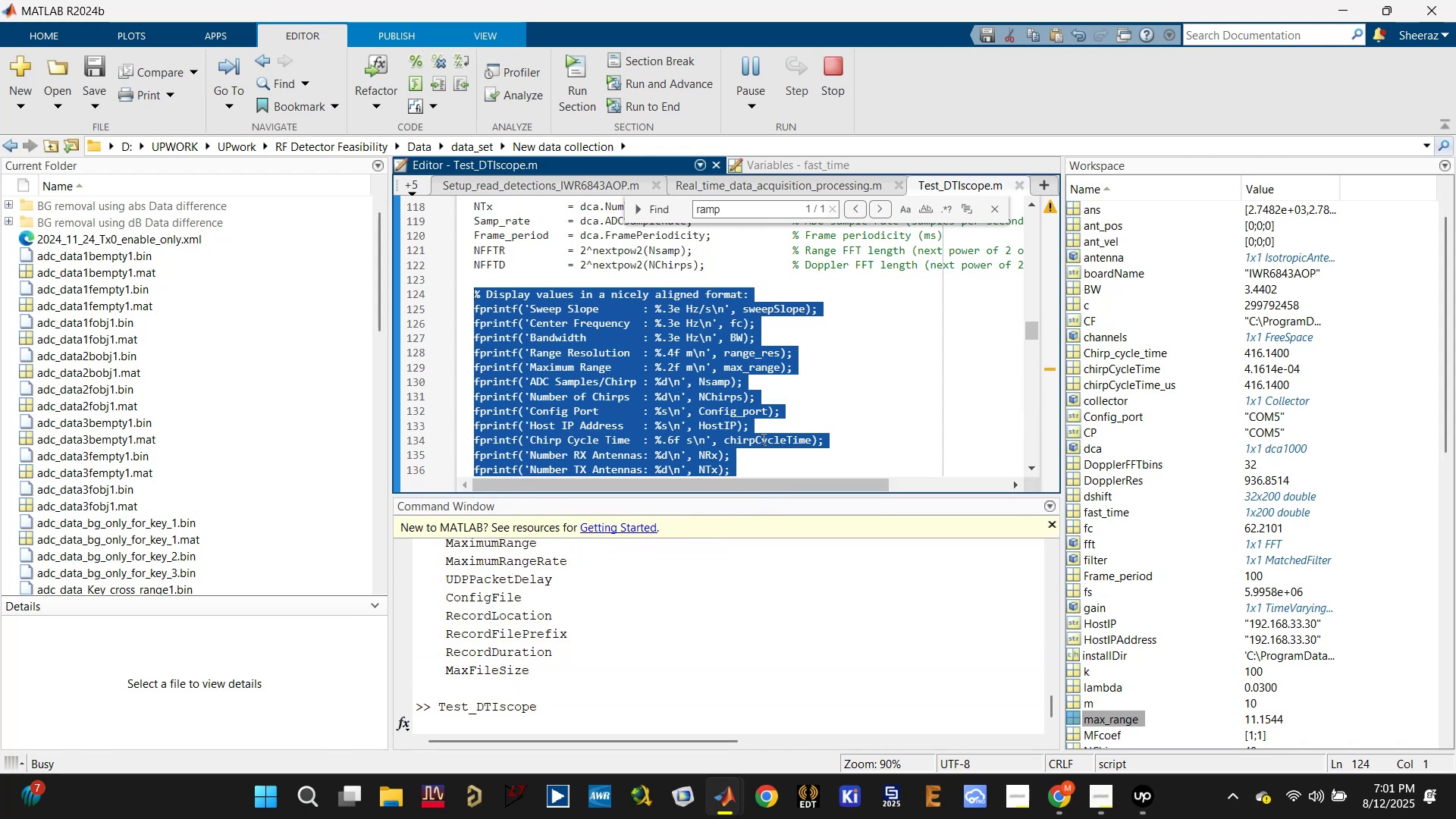 
scroll: coordinate [736, 608], scroll_direction: down, amount: 2.0
 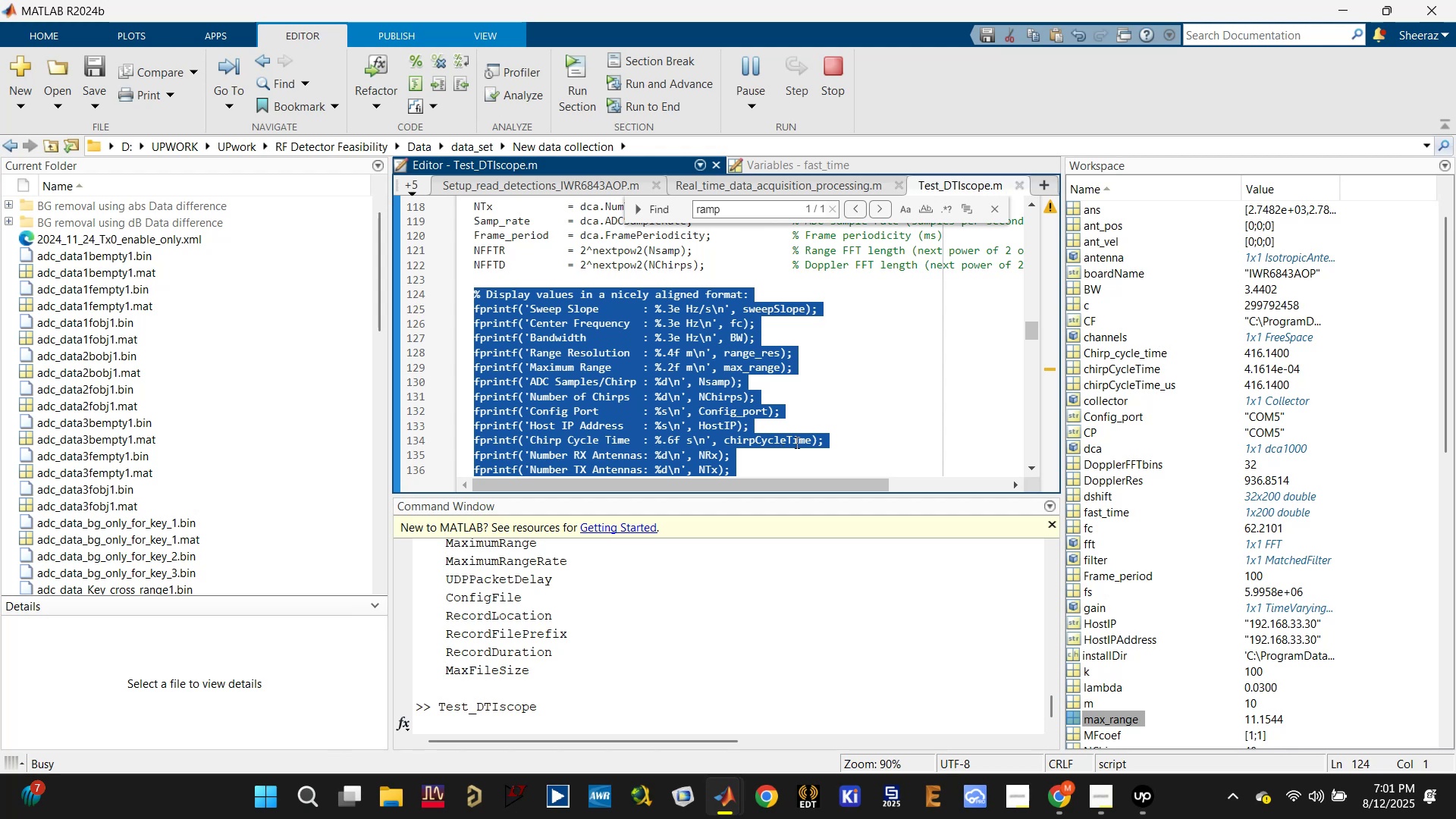 
left_click([850, 405])
 